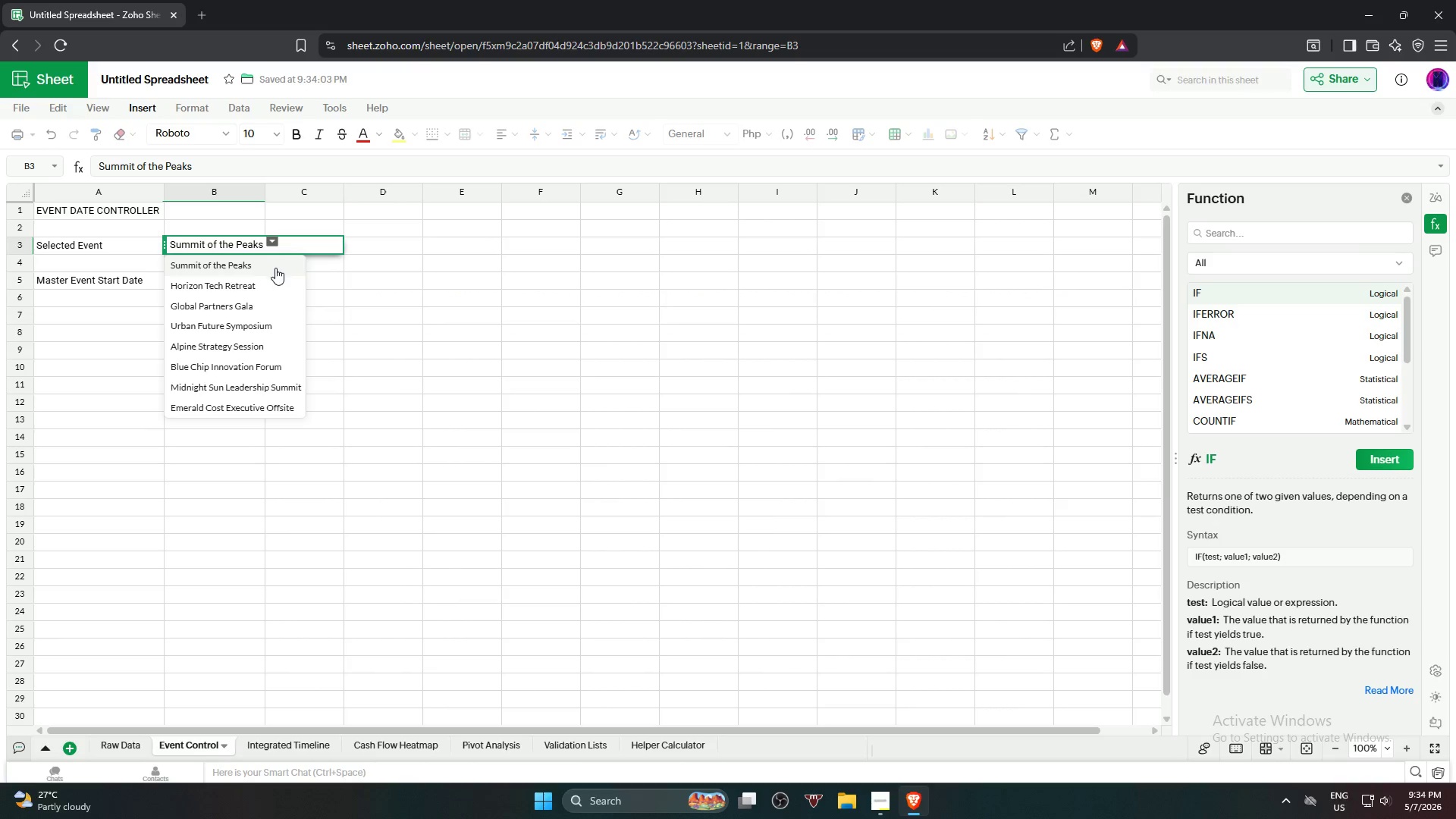 
left_click([271, 283])
 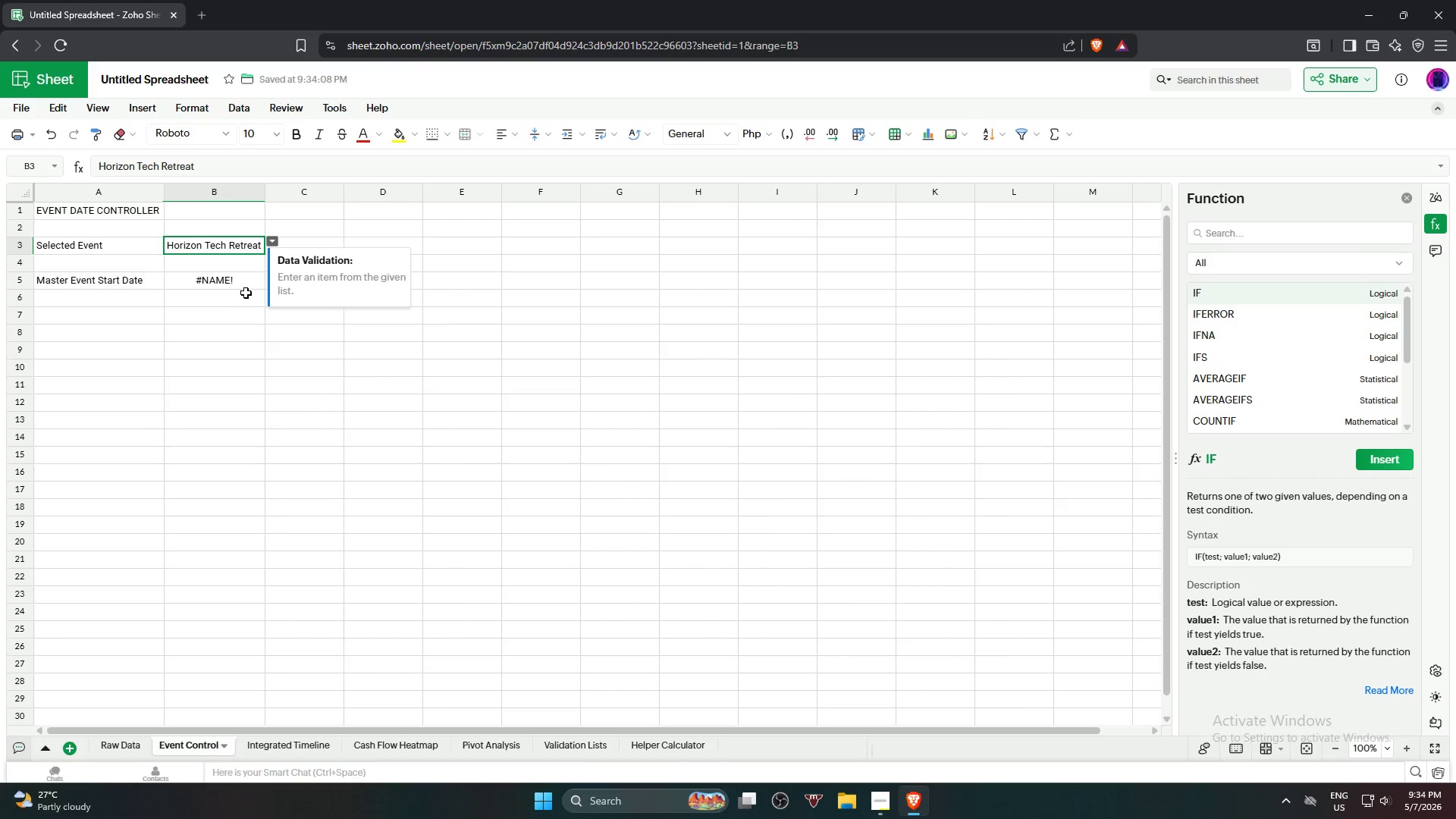 
left_click([243, 290])
 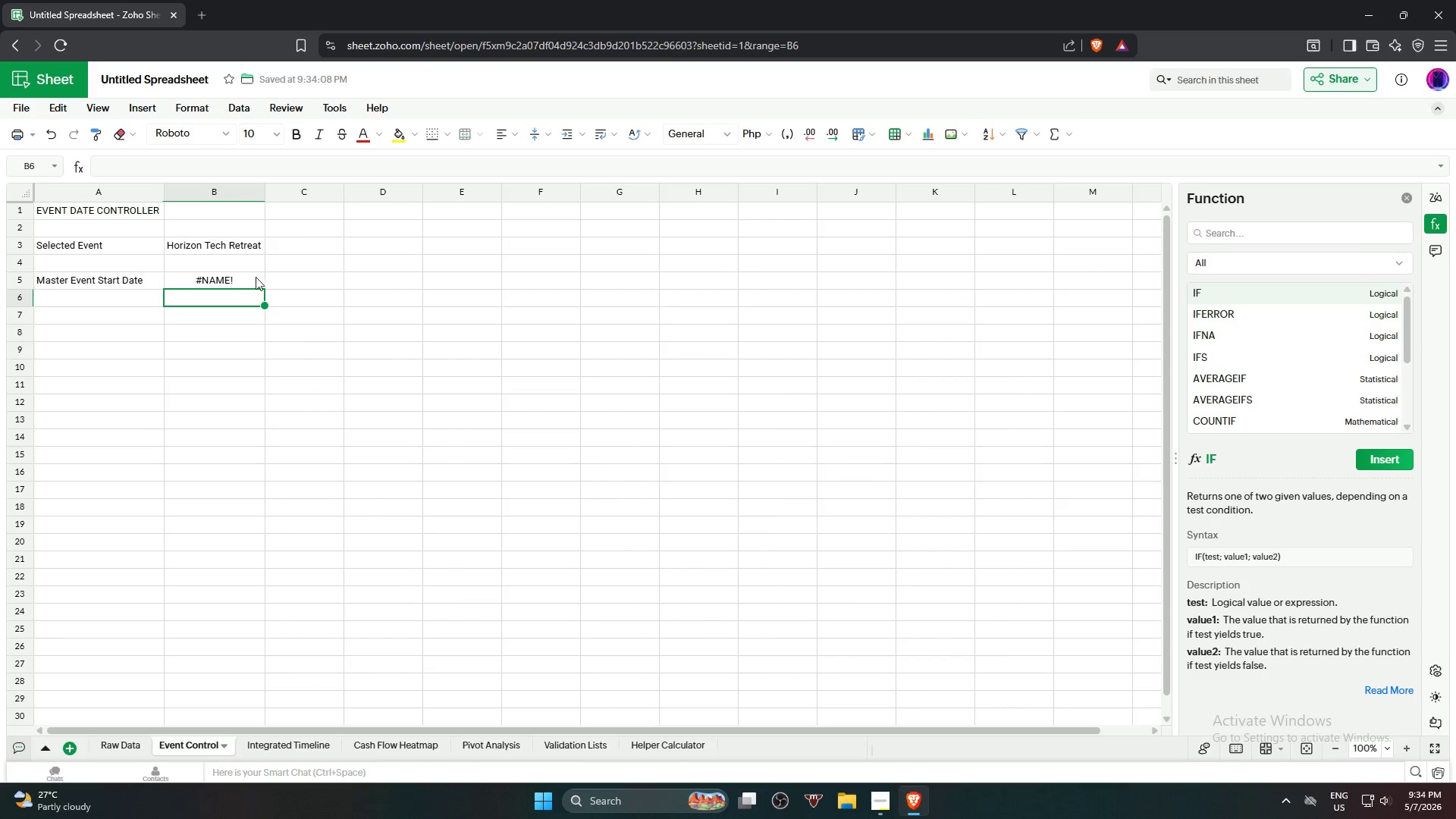 
double_click([256, 277])
 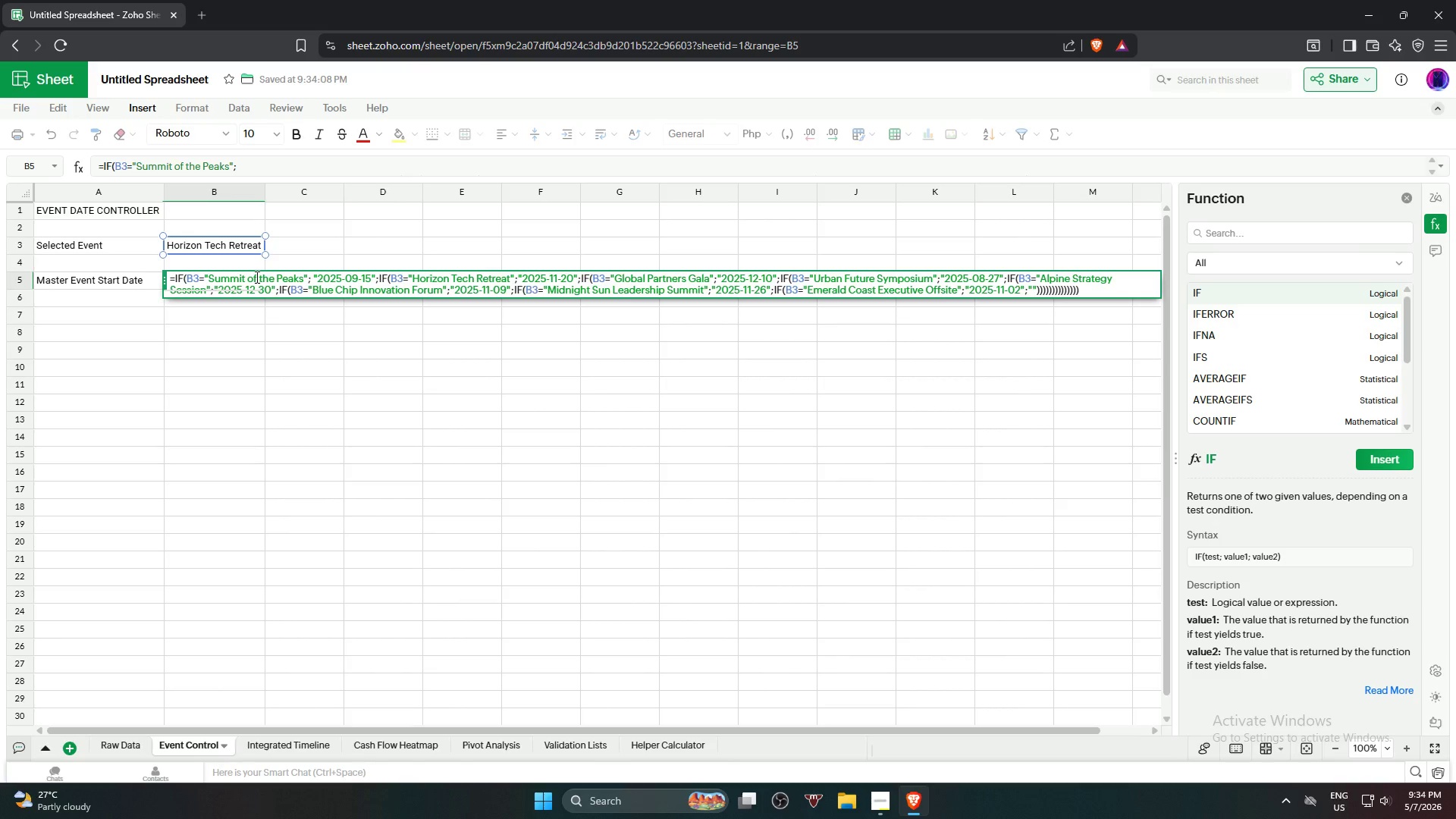 
wait(44.91)
 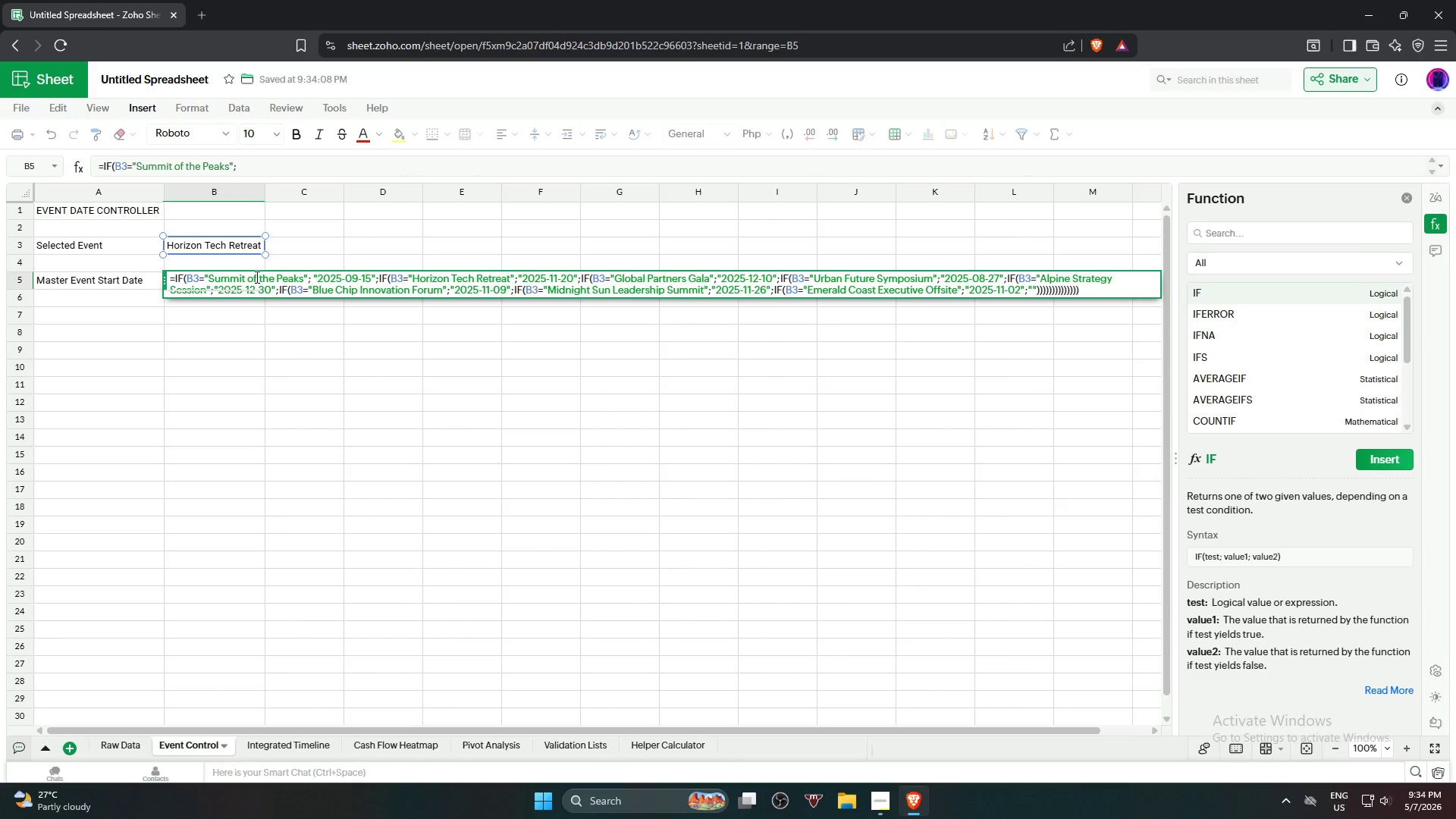 
key(Backspace)
 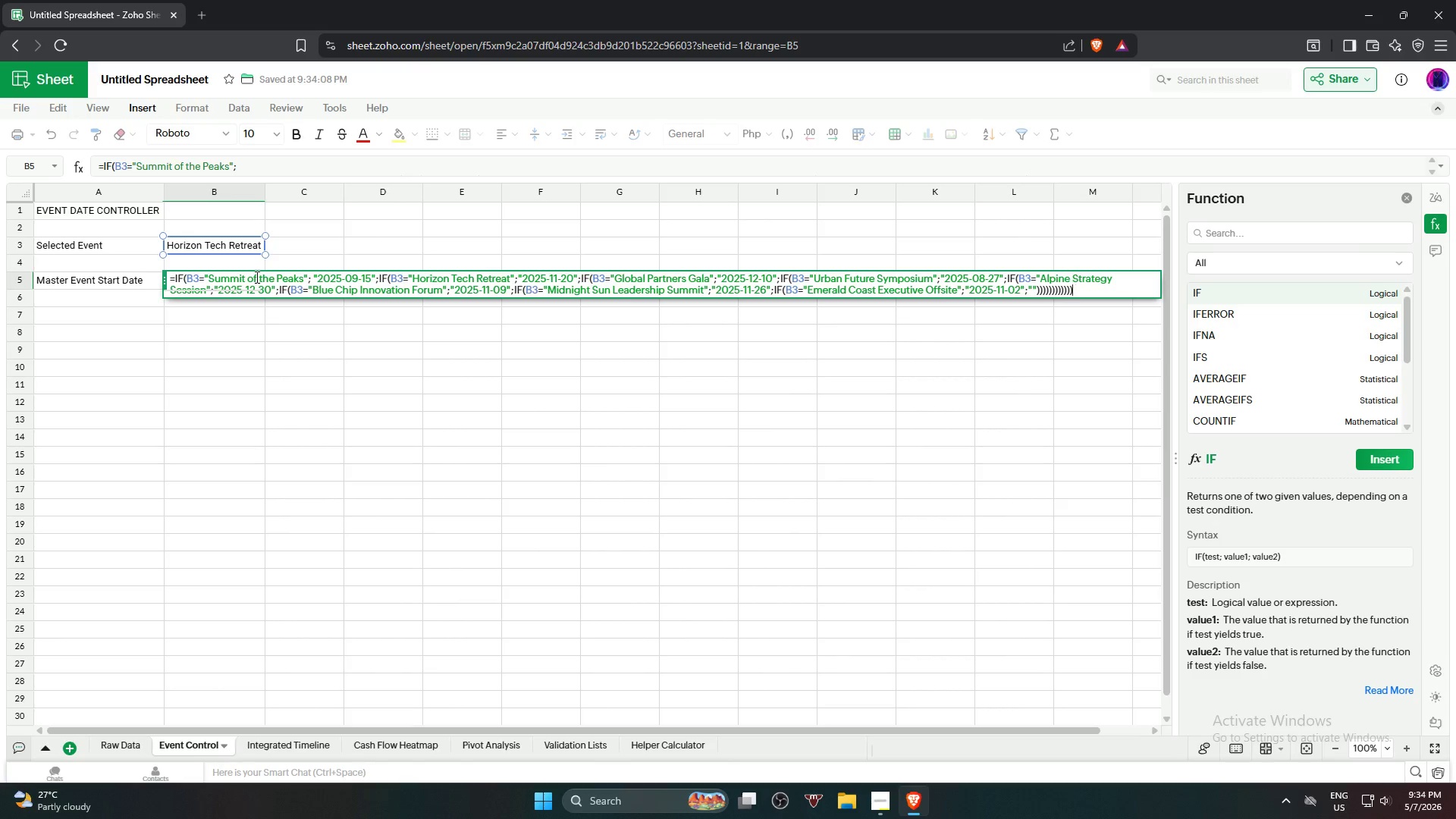 
key(Backspace)
 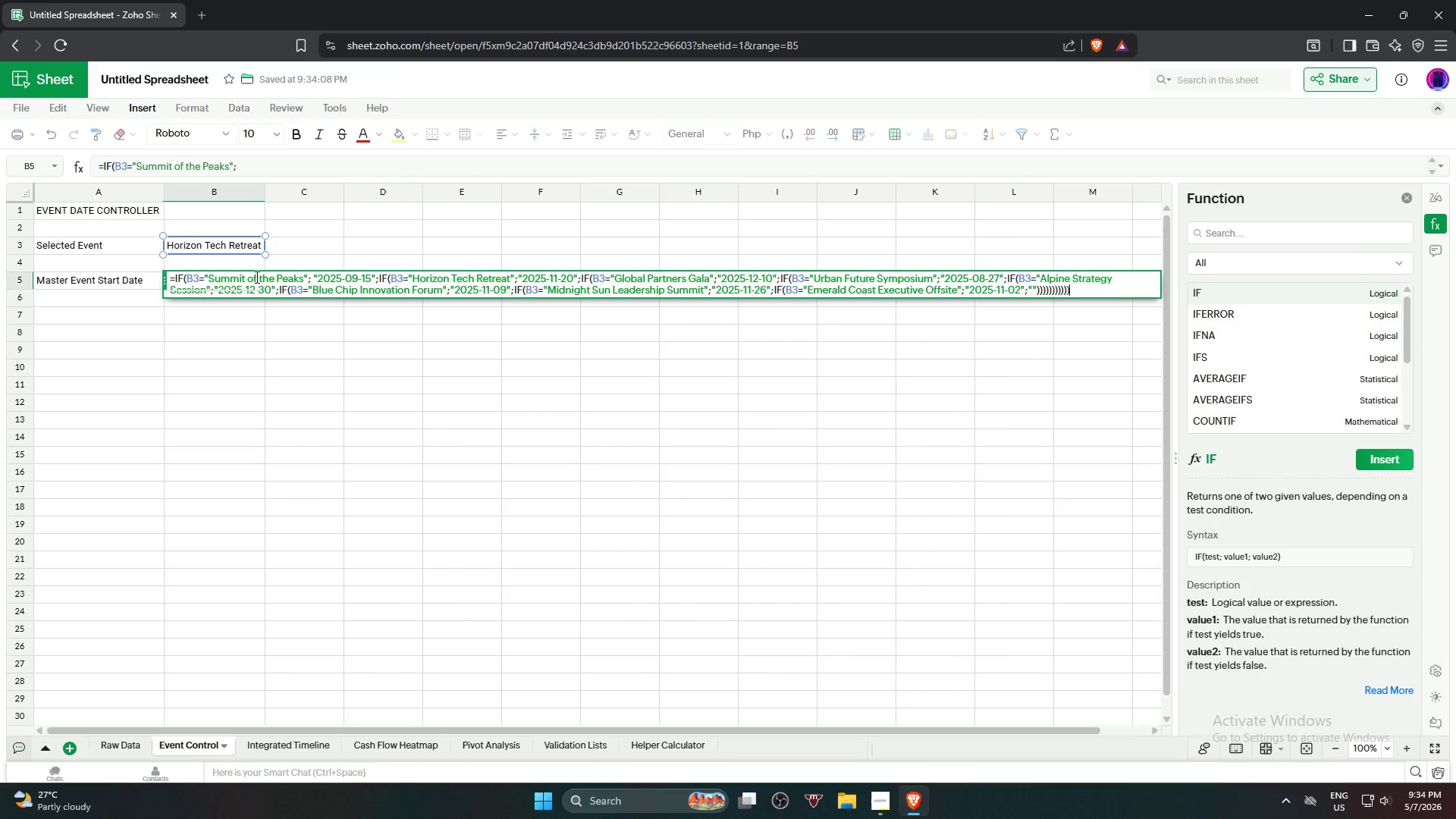 
key(Backspace)
 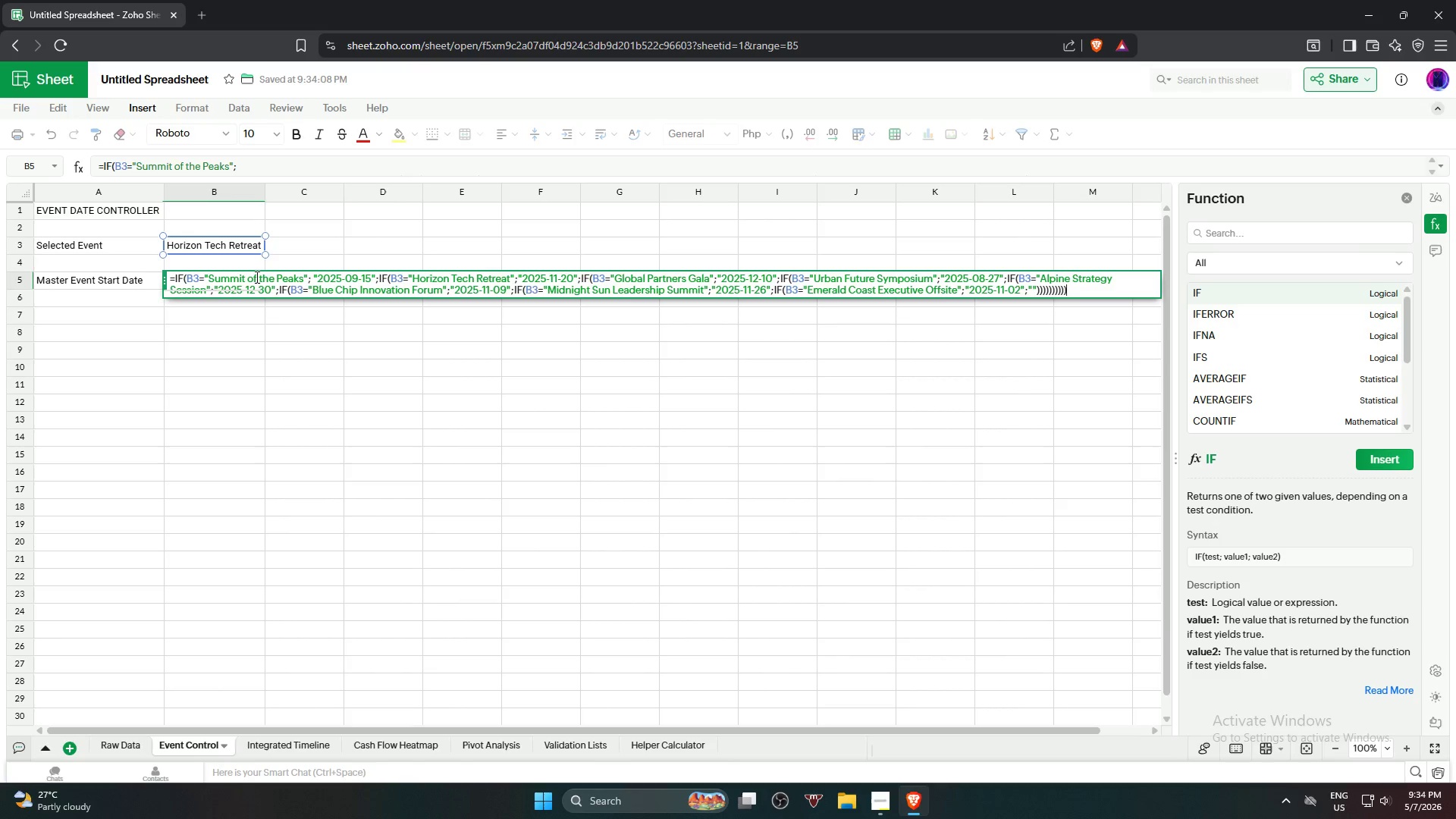 
key(Backspace)
 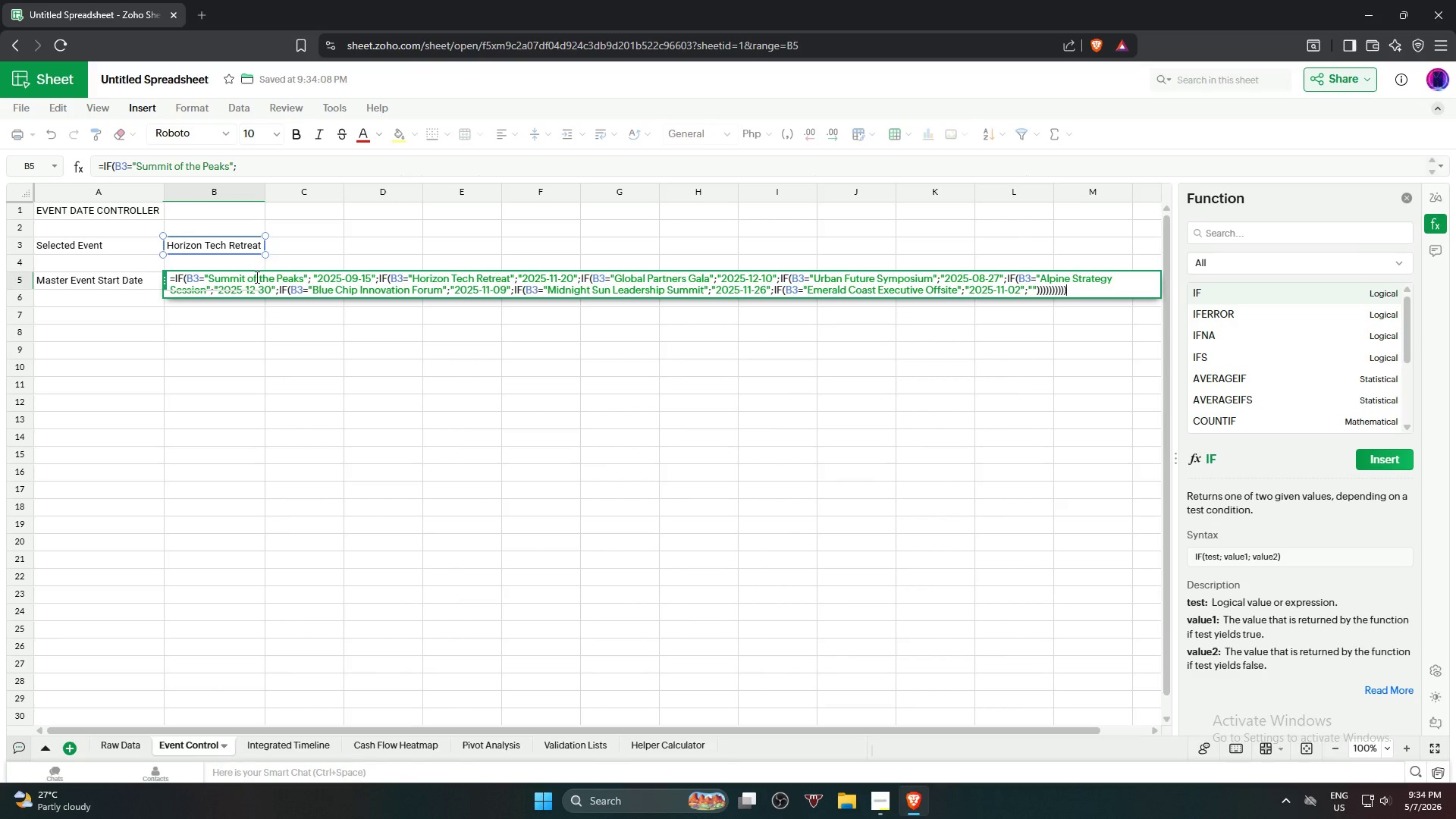 
key(Backspace)
 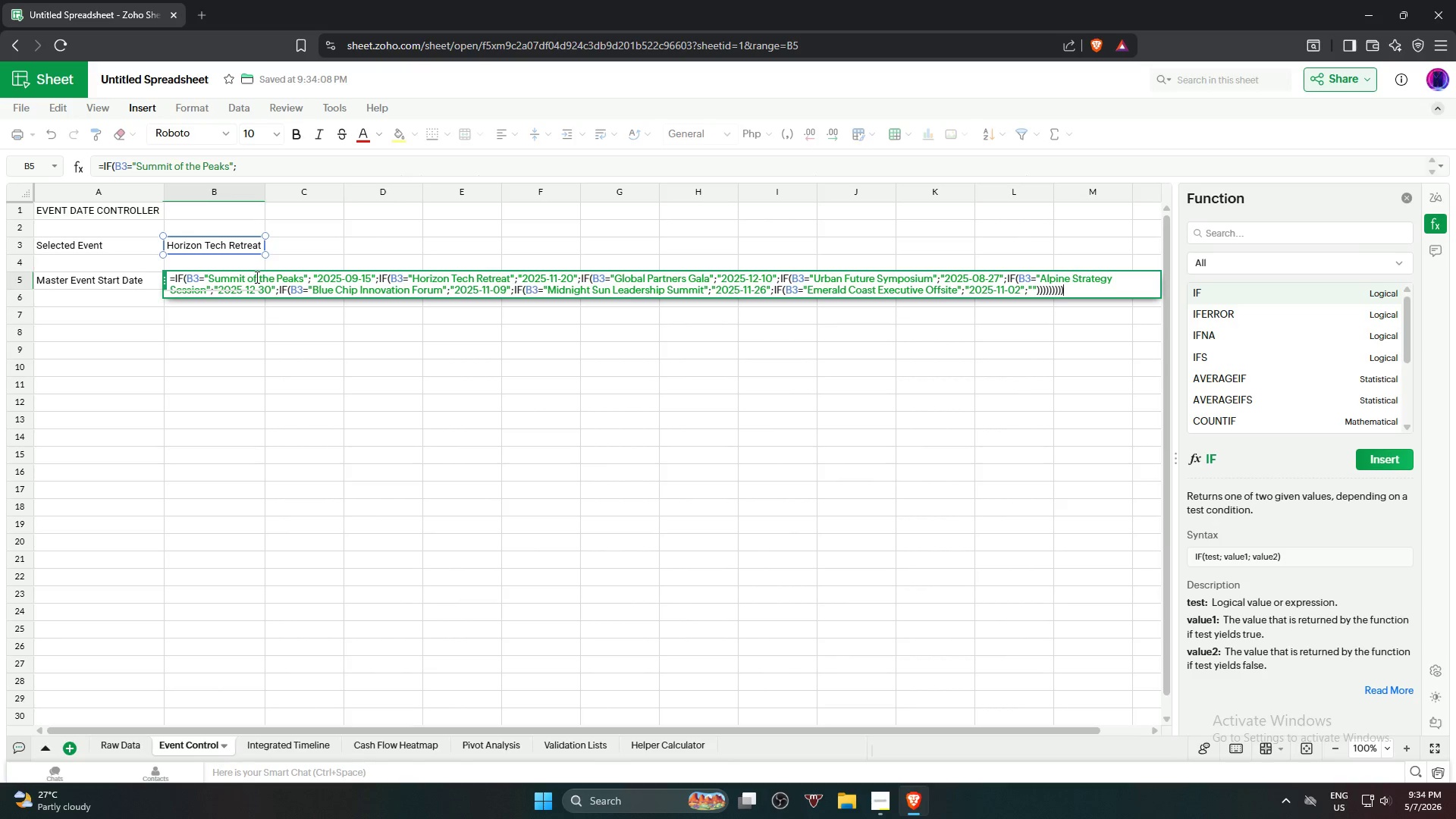 
key(Backspace)
 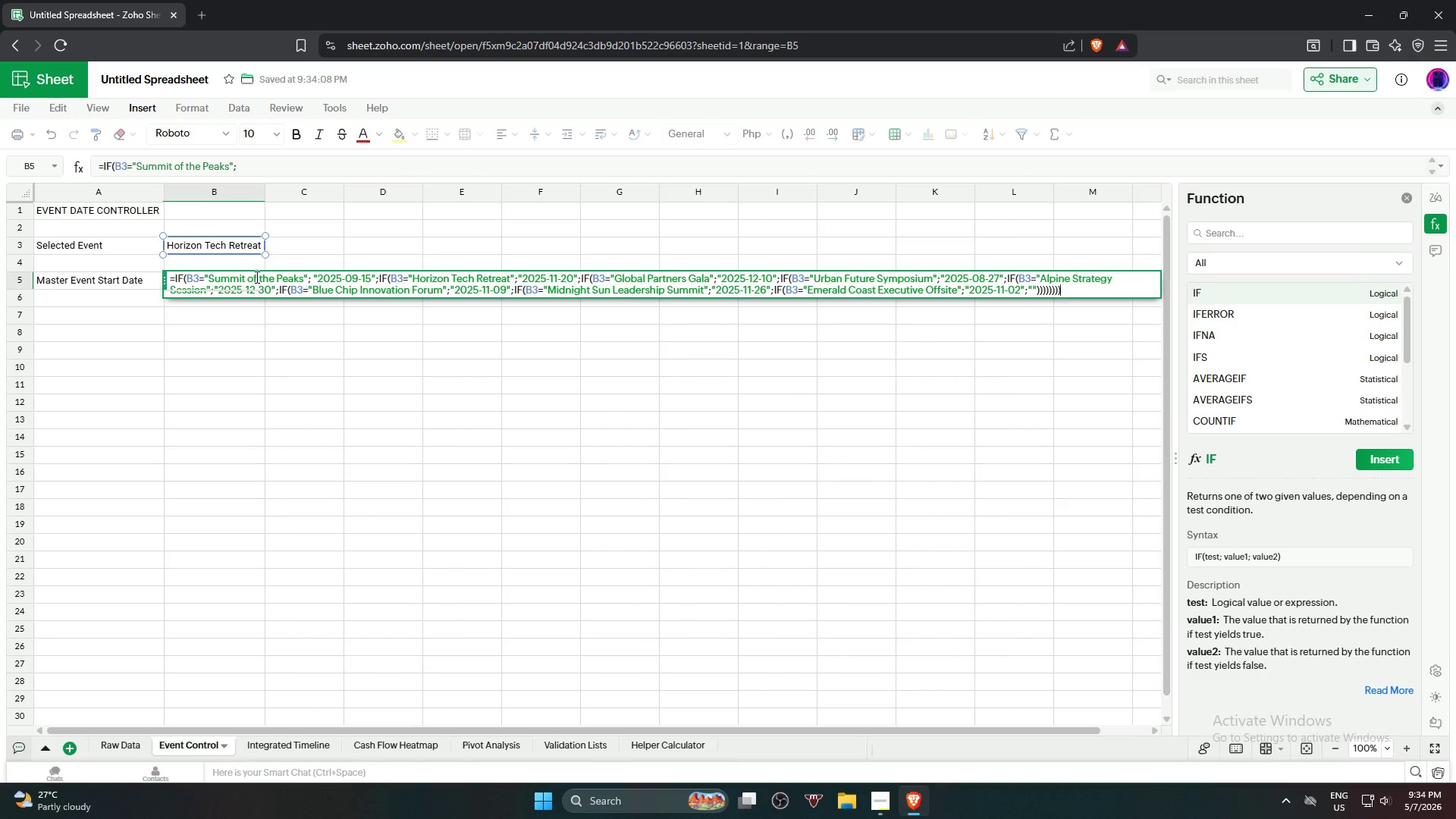 
key(Backspace)
 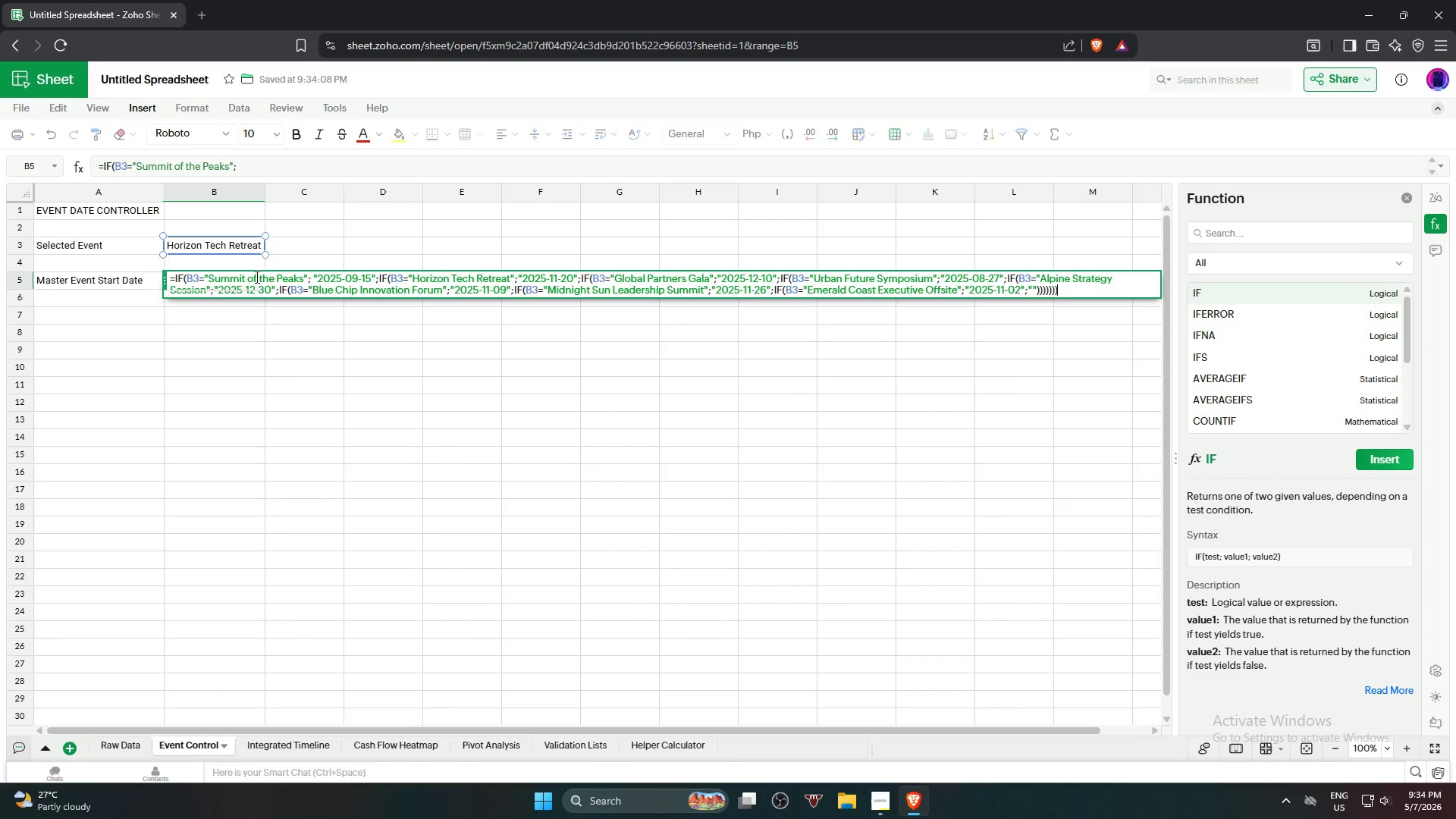 
key(Backspace)
 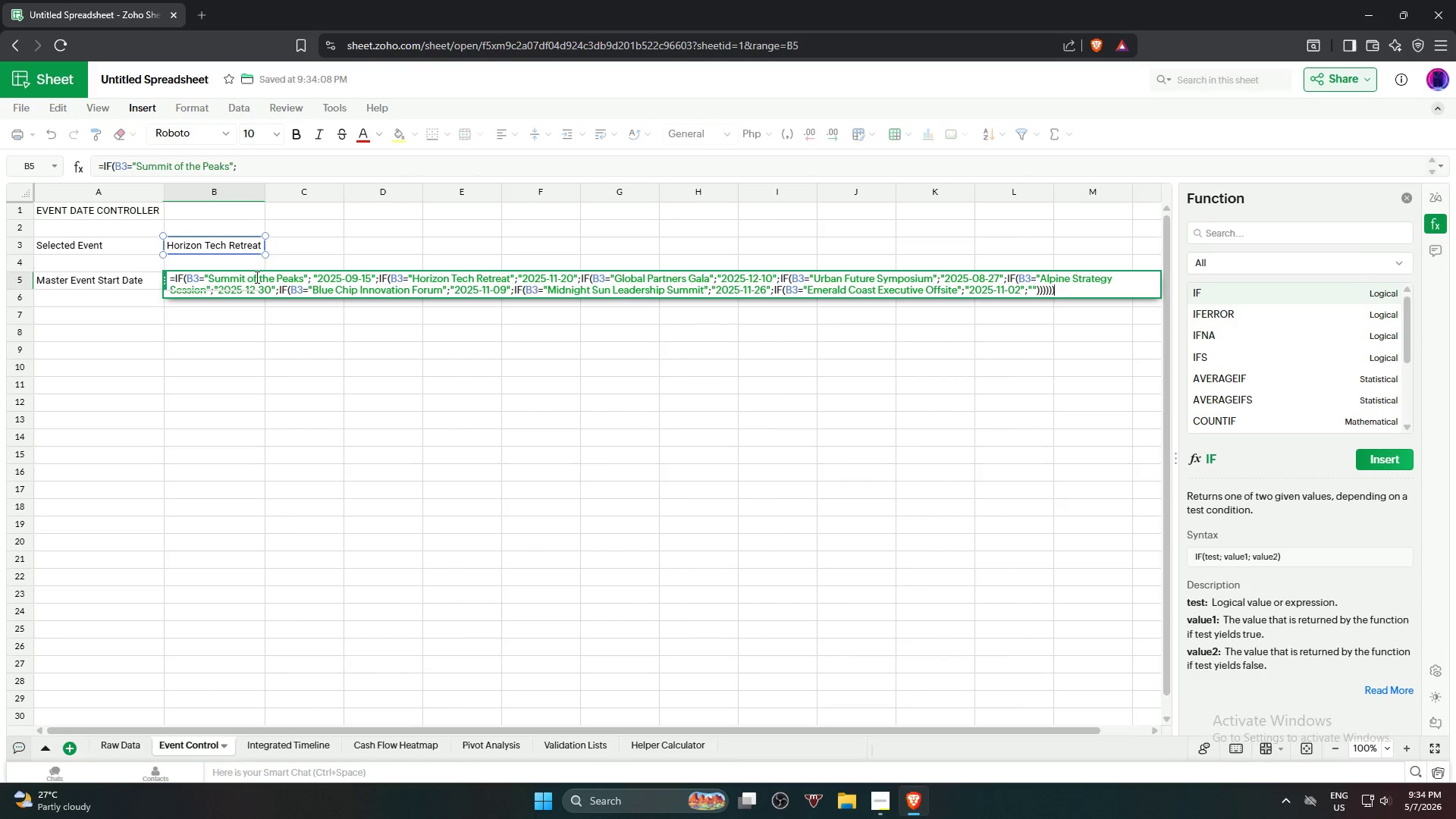 
key(Backspace)
 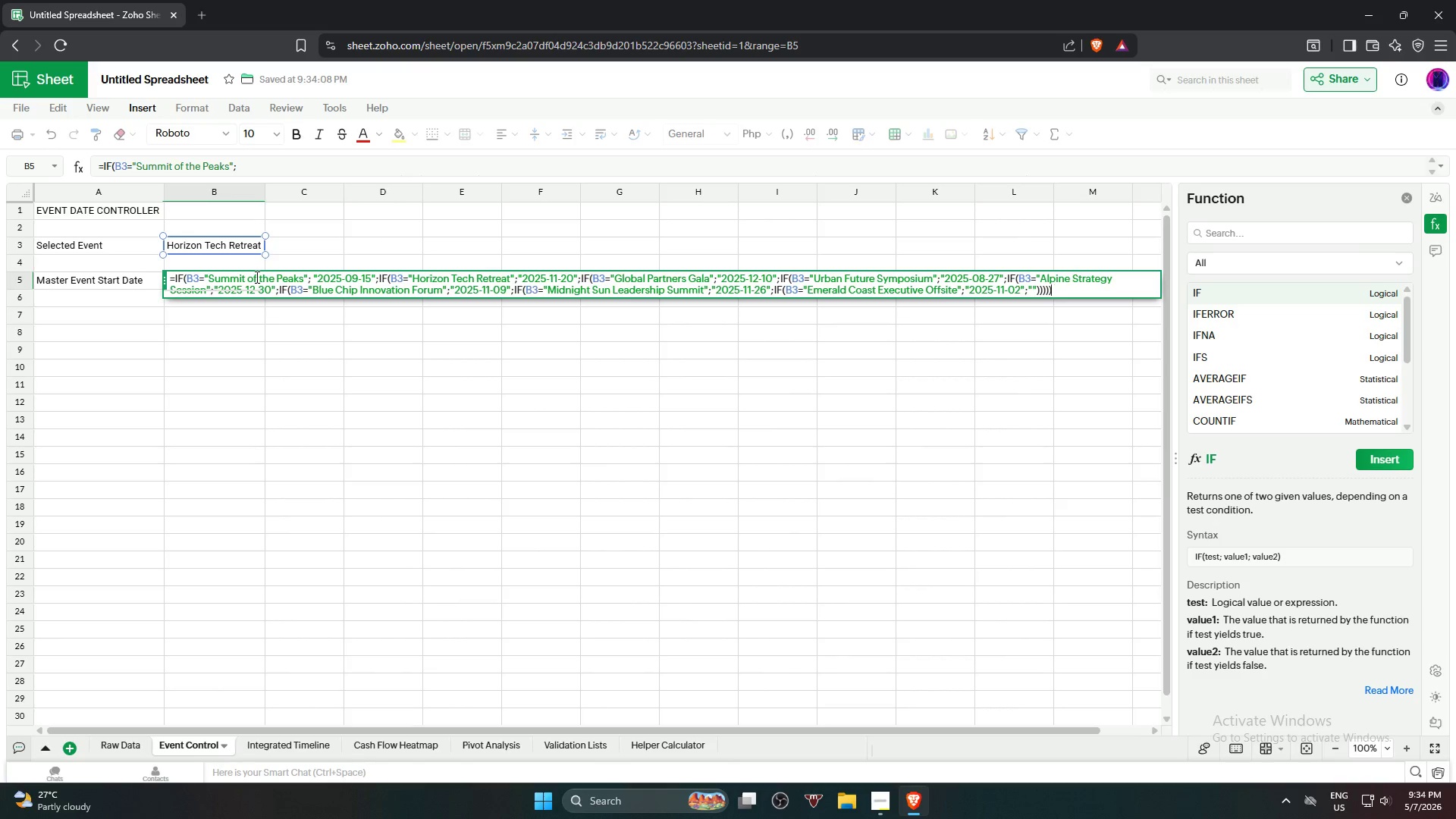 
key(Backspace)
 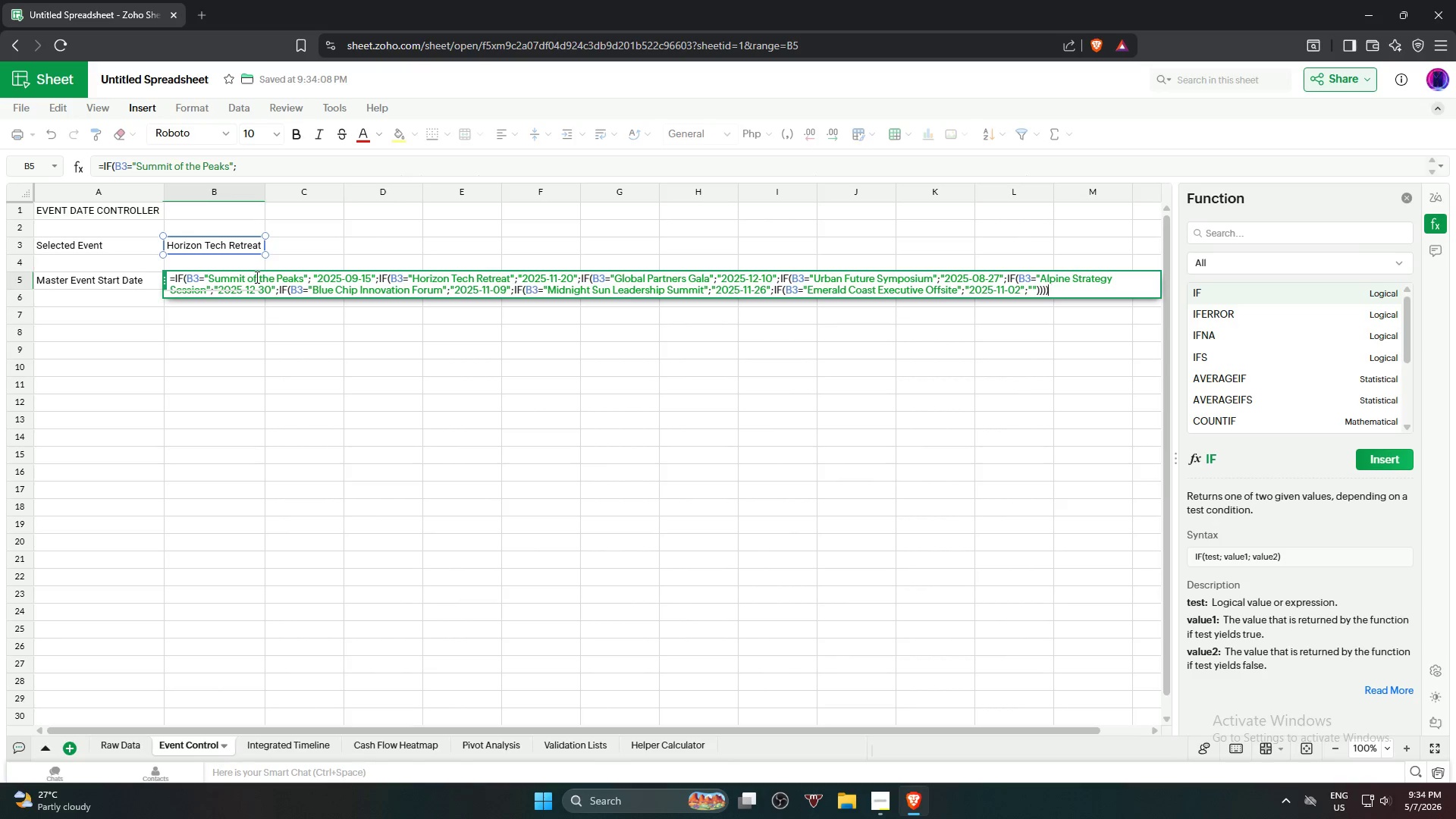 
key(Backspace)
 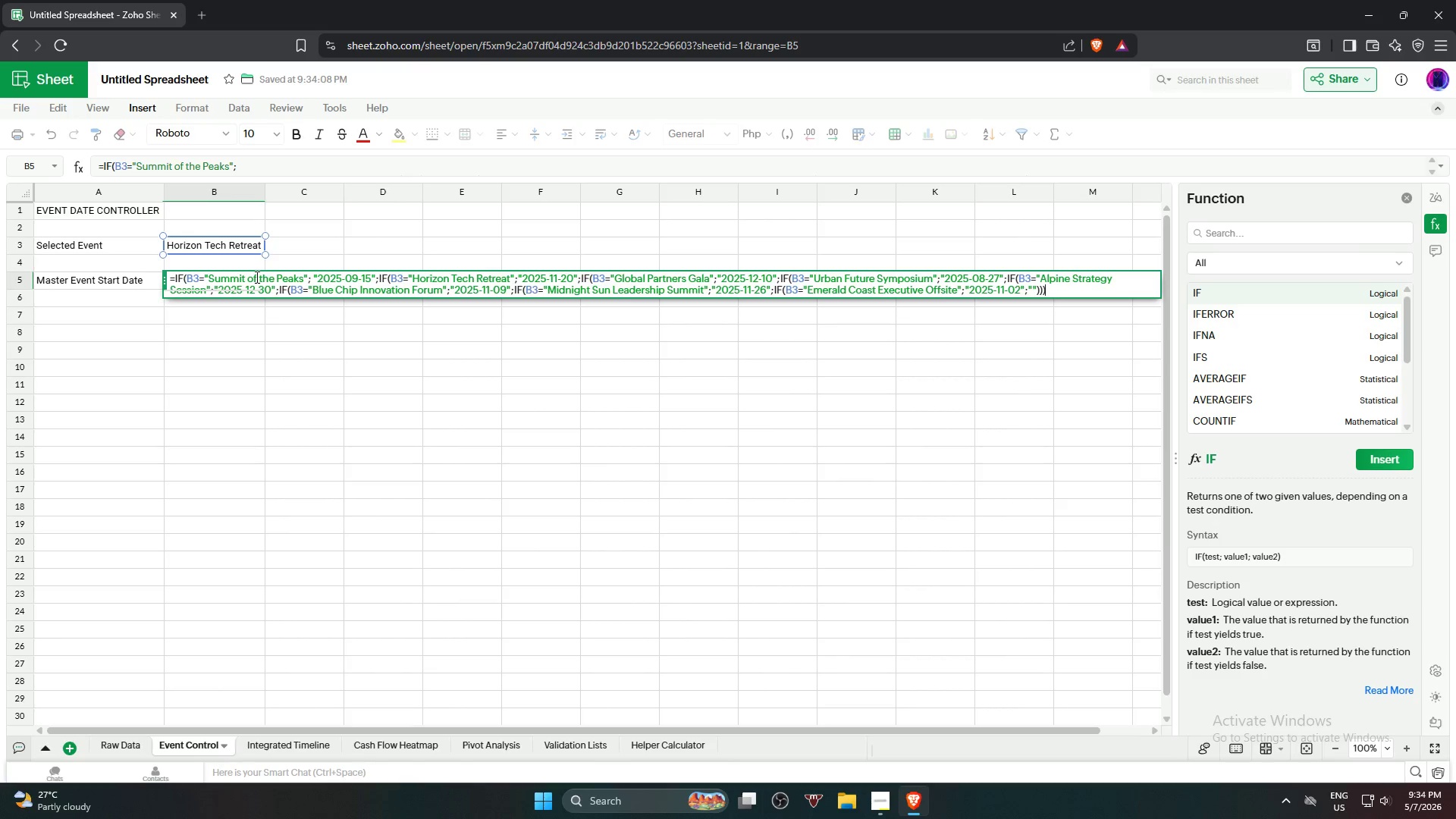 
key(Backspace)
 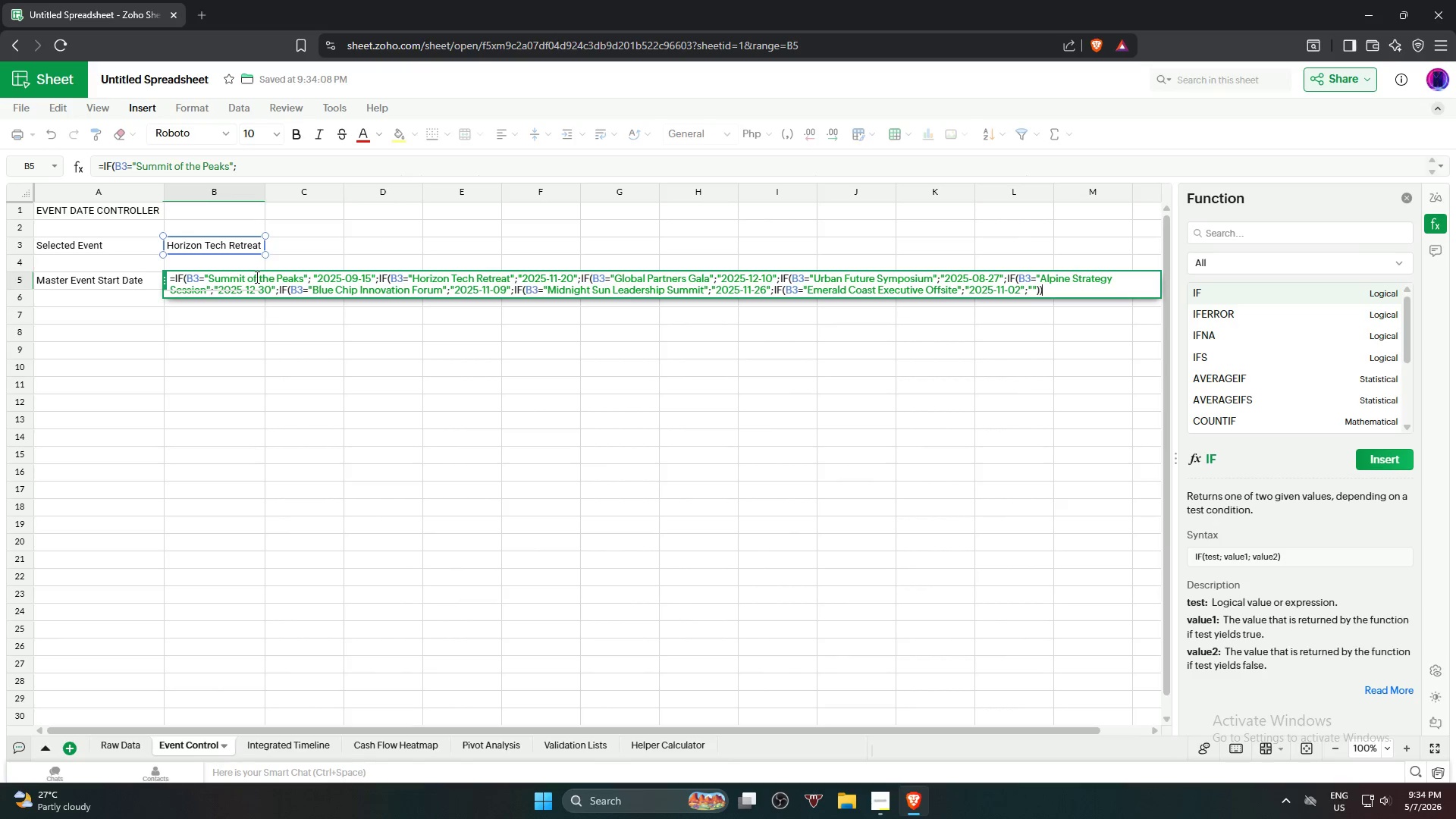 
key(Backspace)
 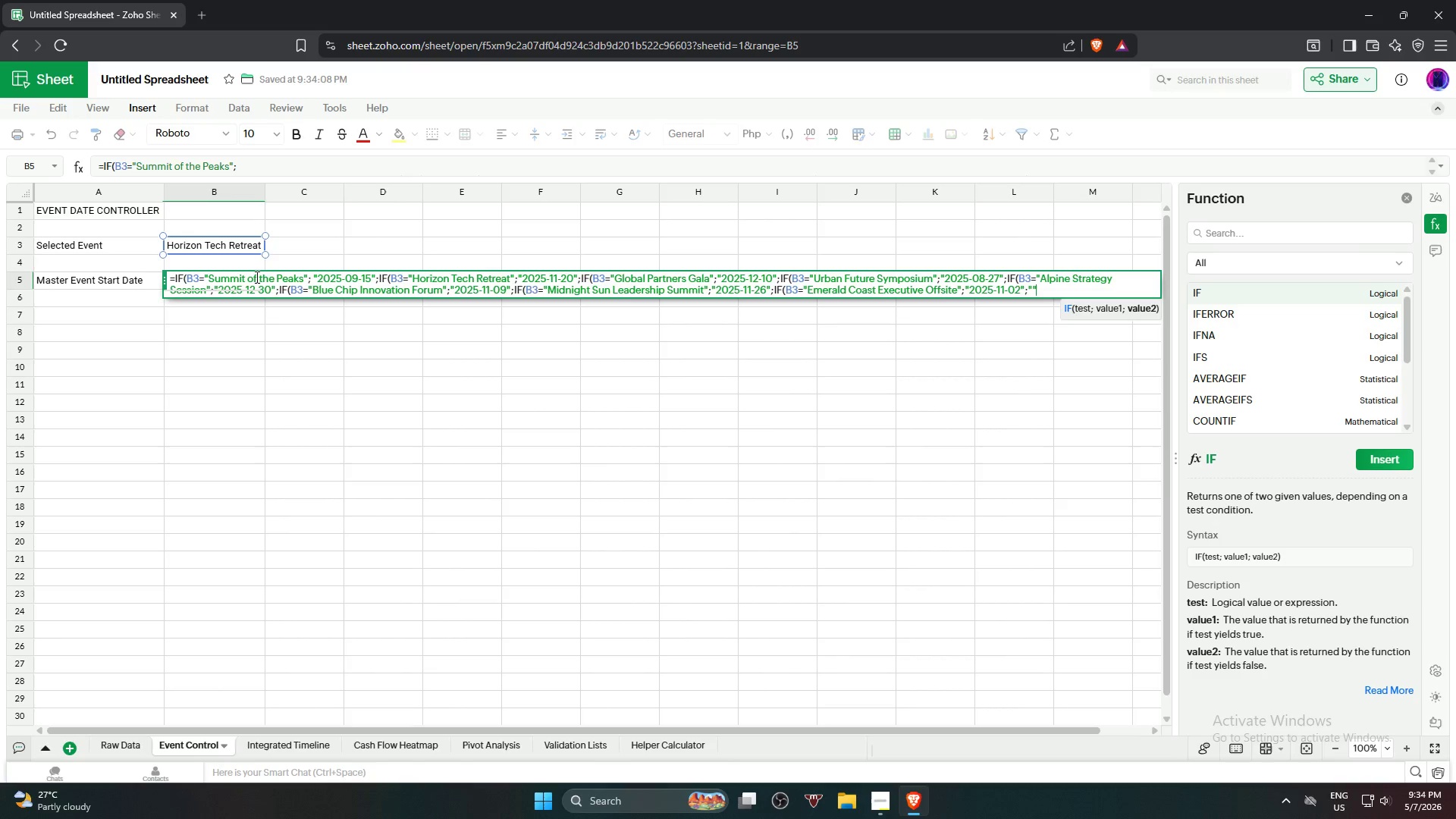 
key(Backspace)
 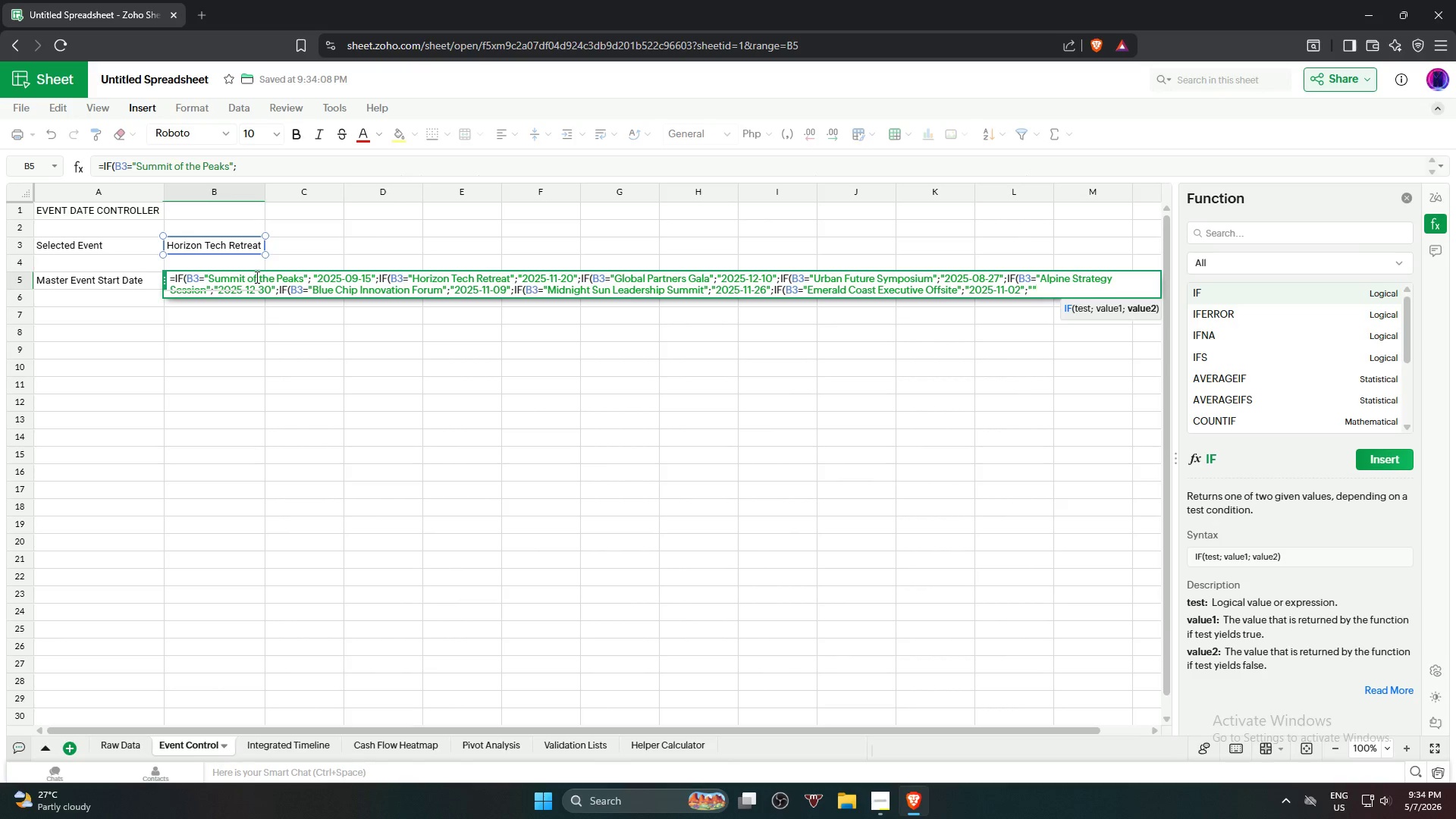 
key(Enter)
 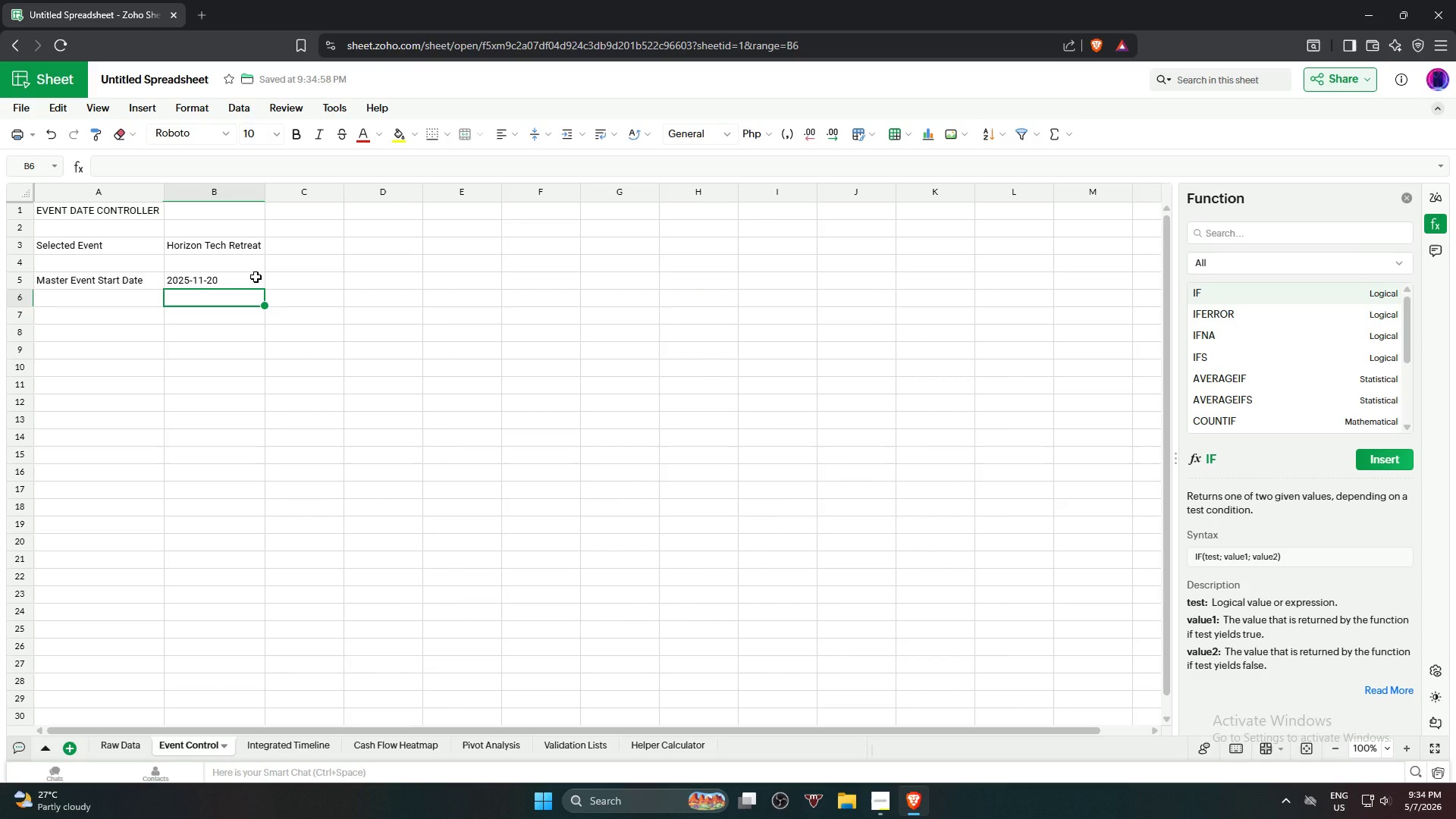 
left_click([256, 277])
 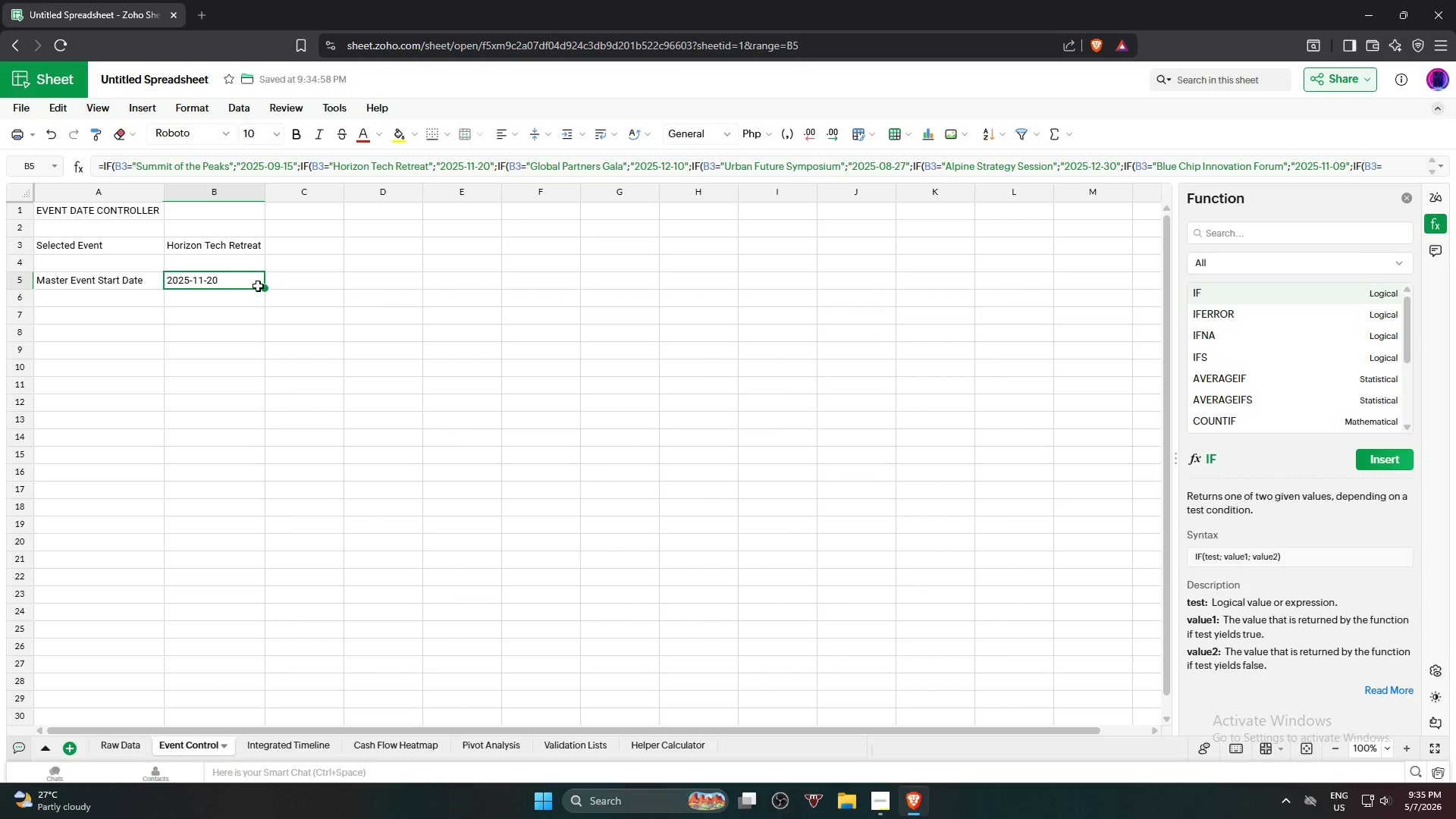 
double_click([257, 286])
 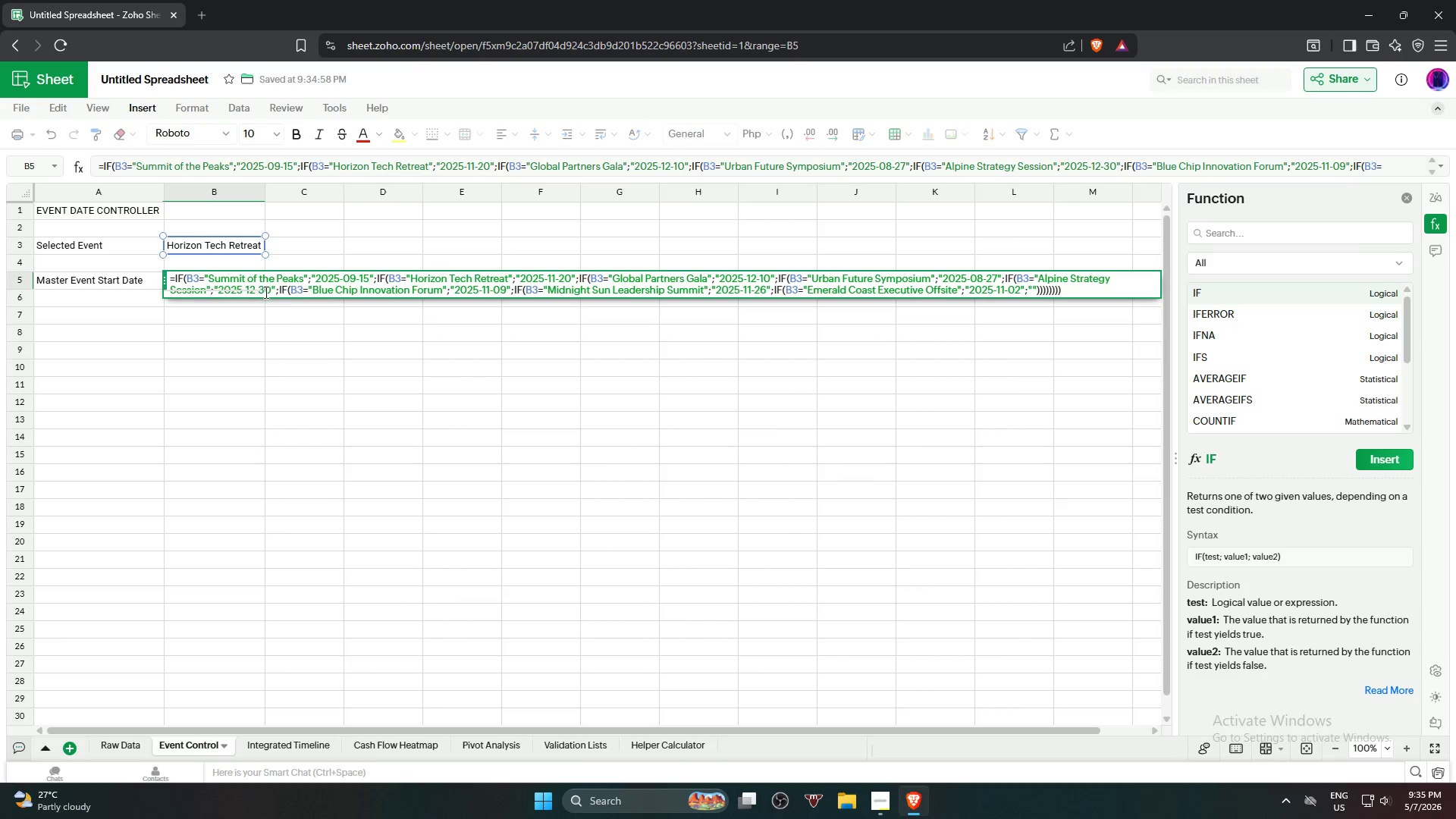 
left_click([318, 364])
 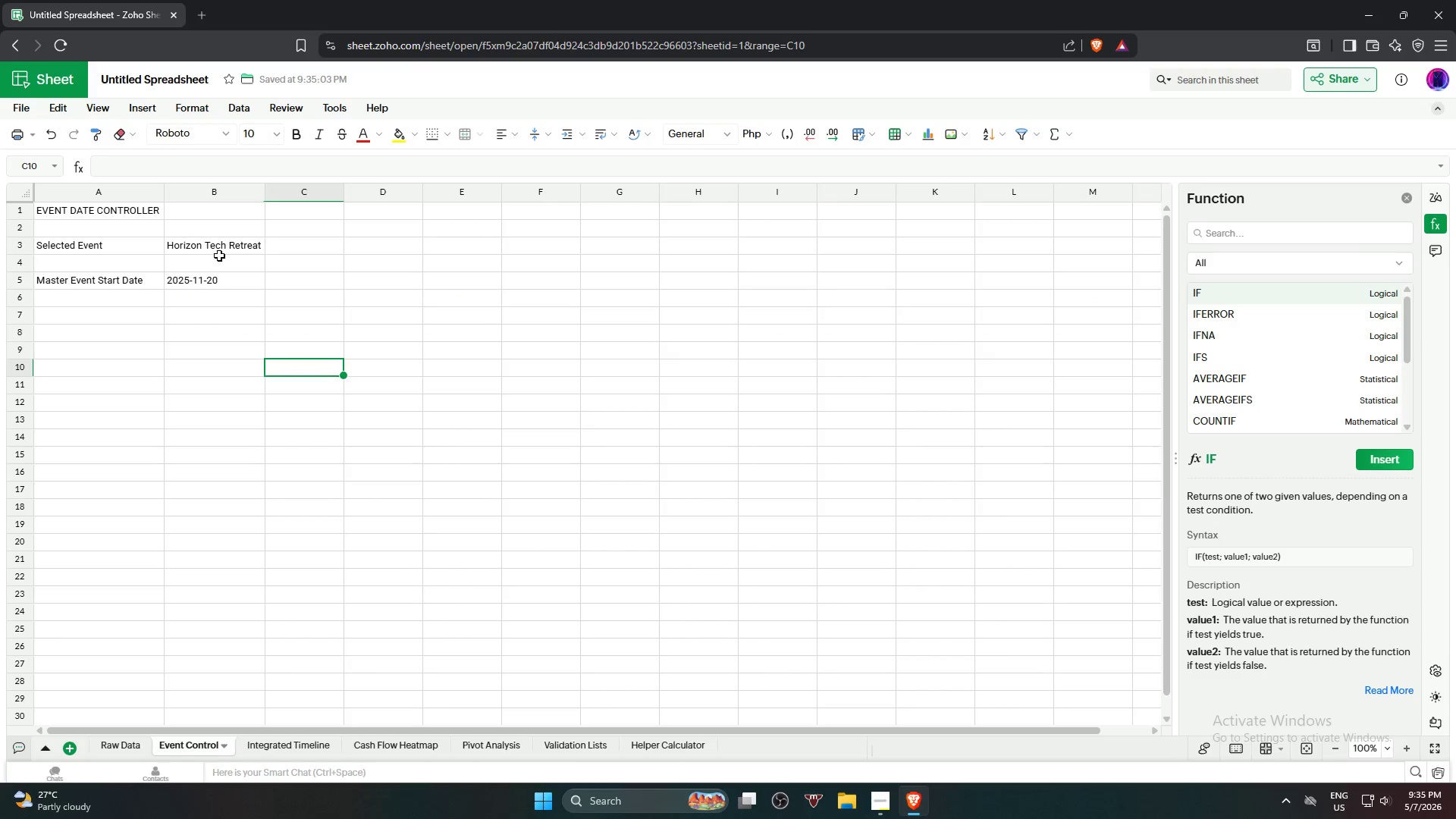 
left_click([221, 247])
 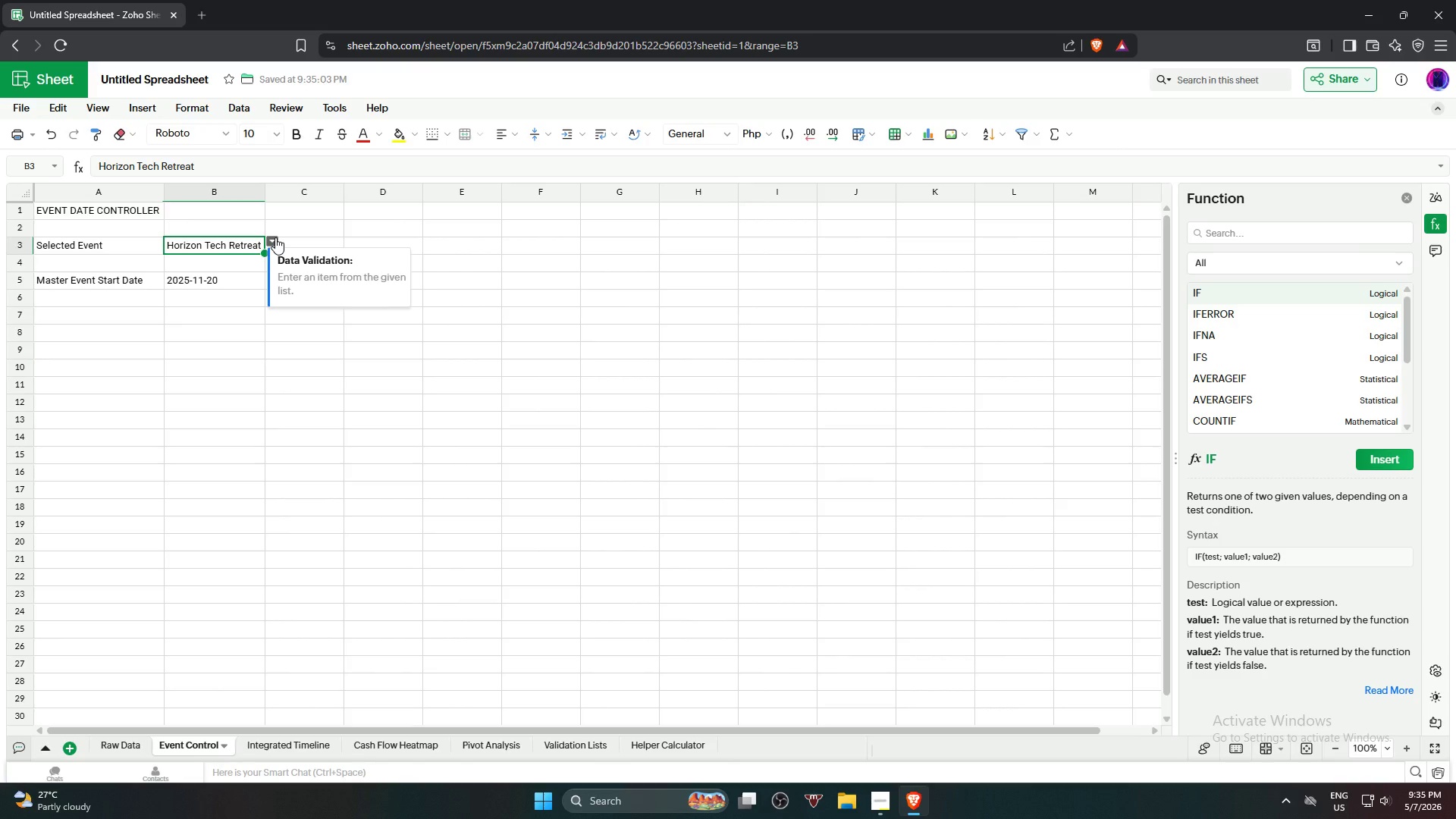 
left_click([275, 237])
 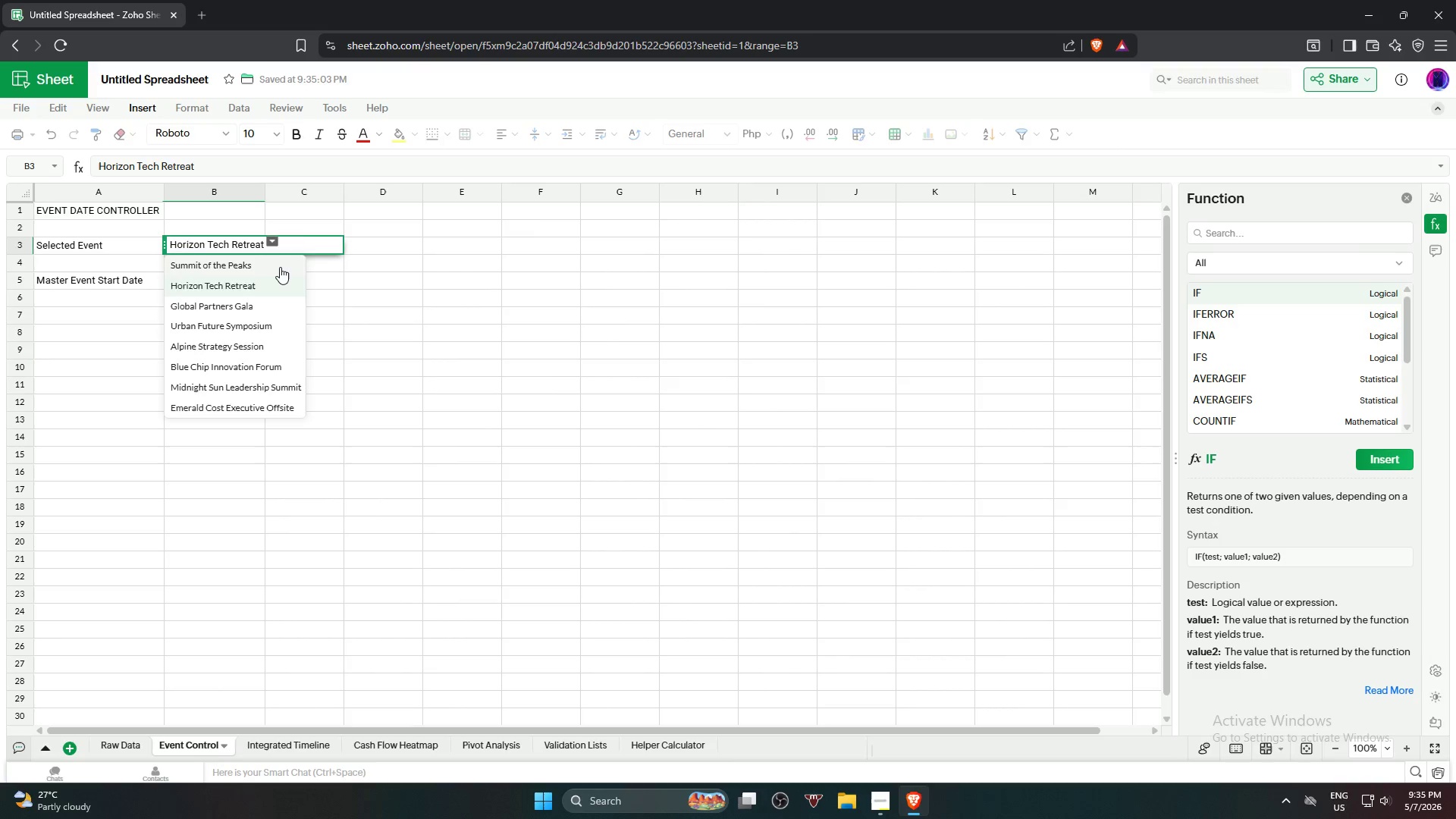 
left_click([280, 268])
 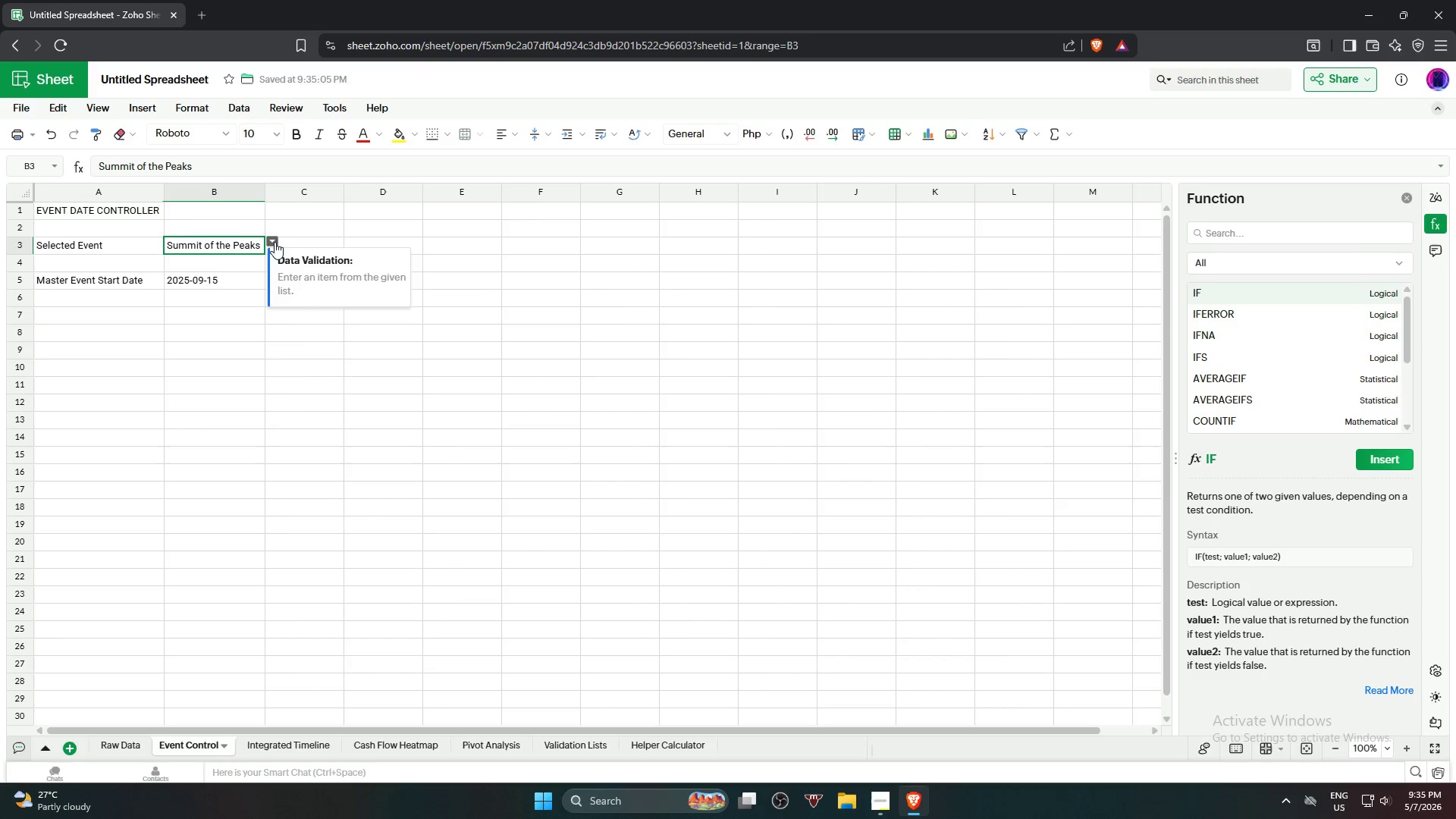 
left_click([271, 238])
 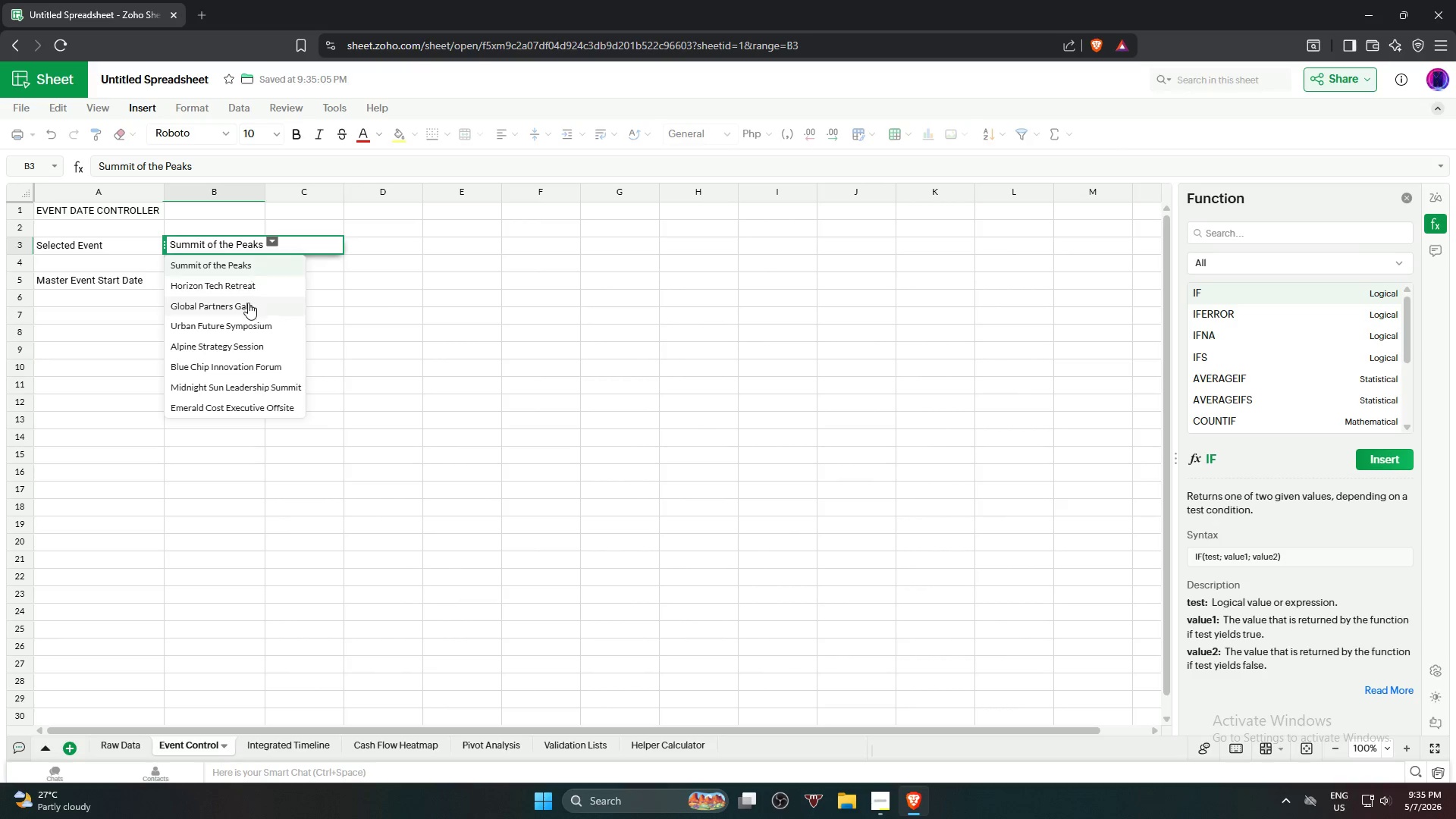 
left_click([248, 303])
 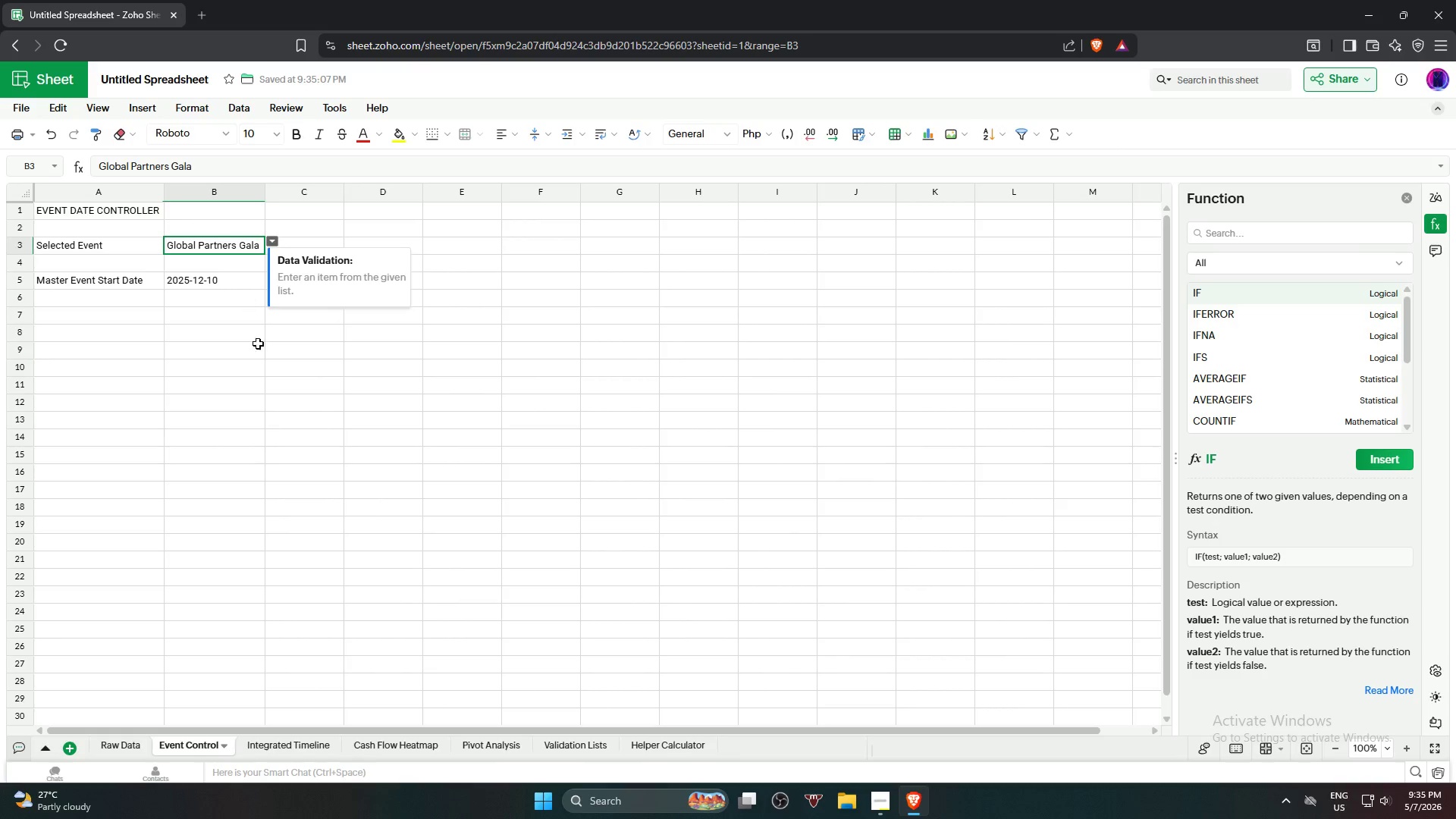 
left_click([260, 351])
 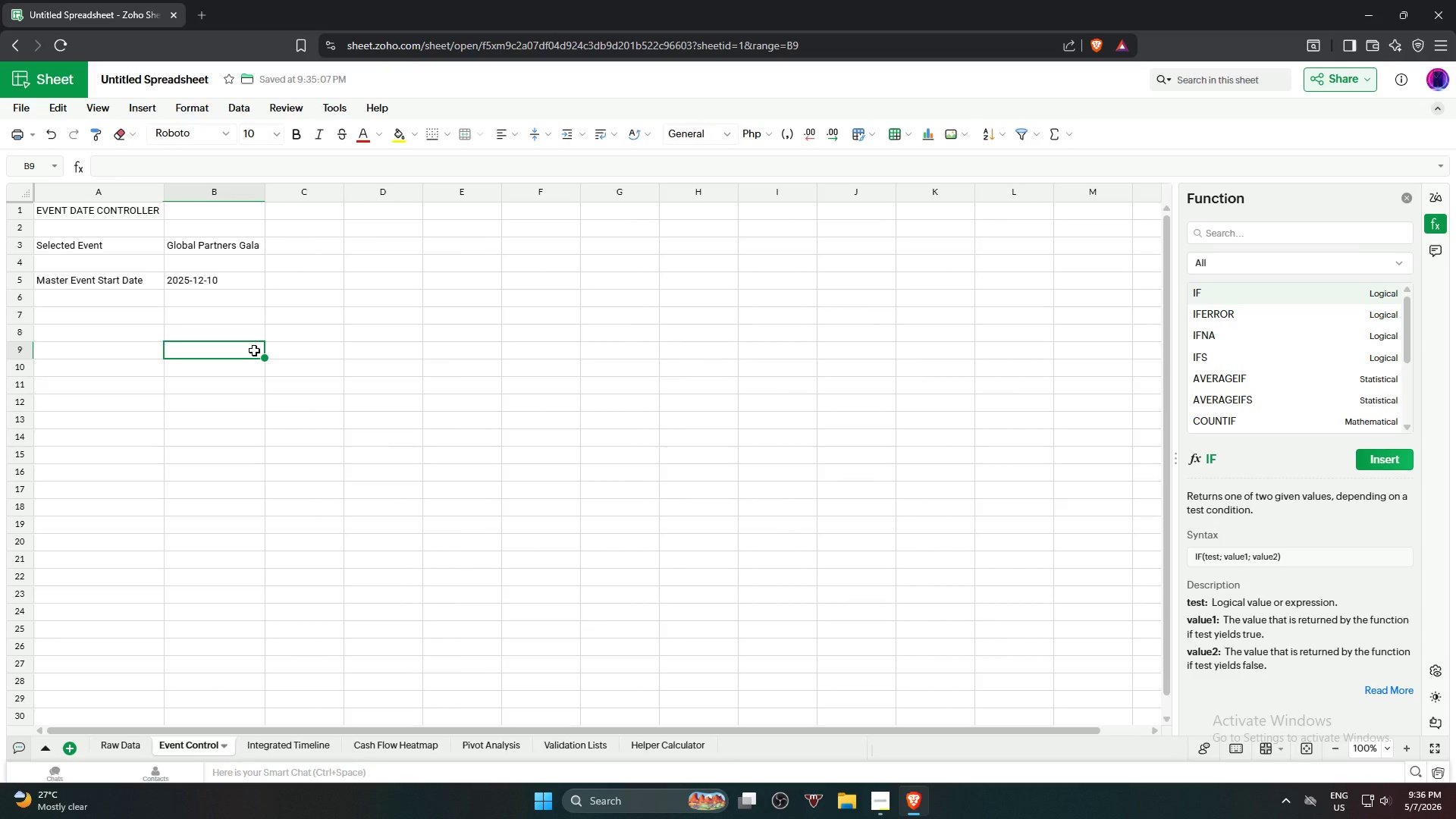 
wait(69.27)
 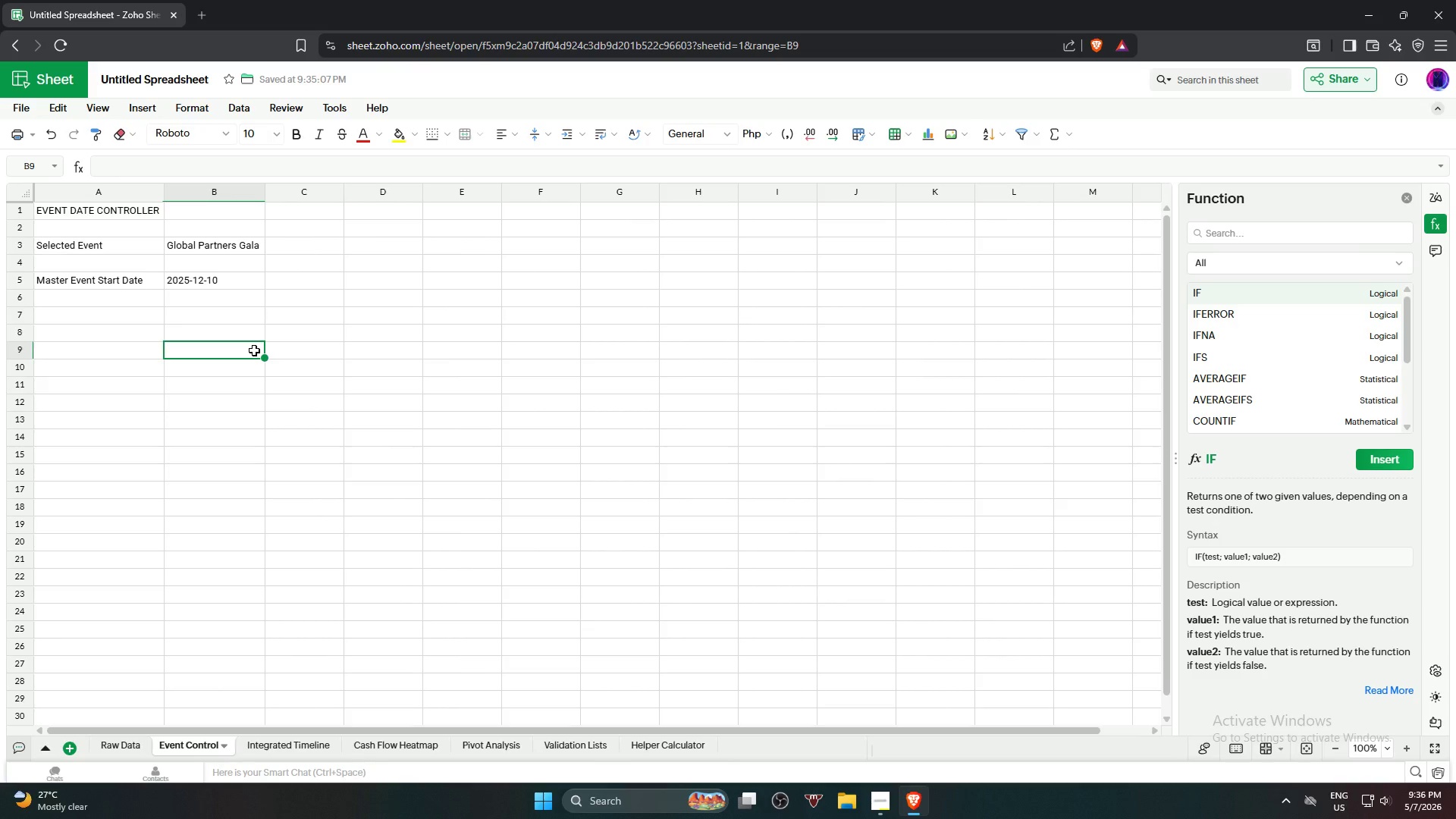 
left_click([319, 739])
 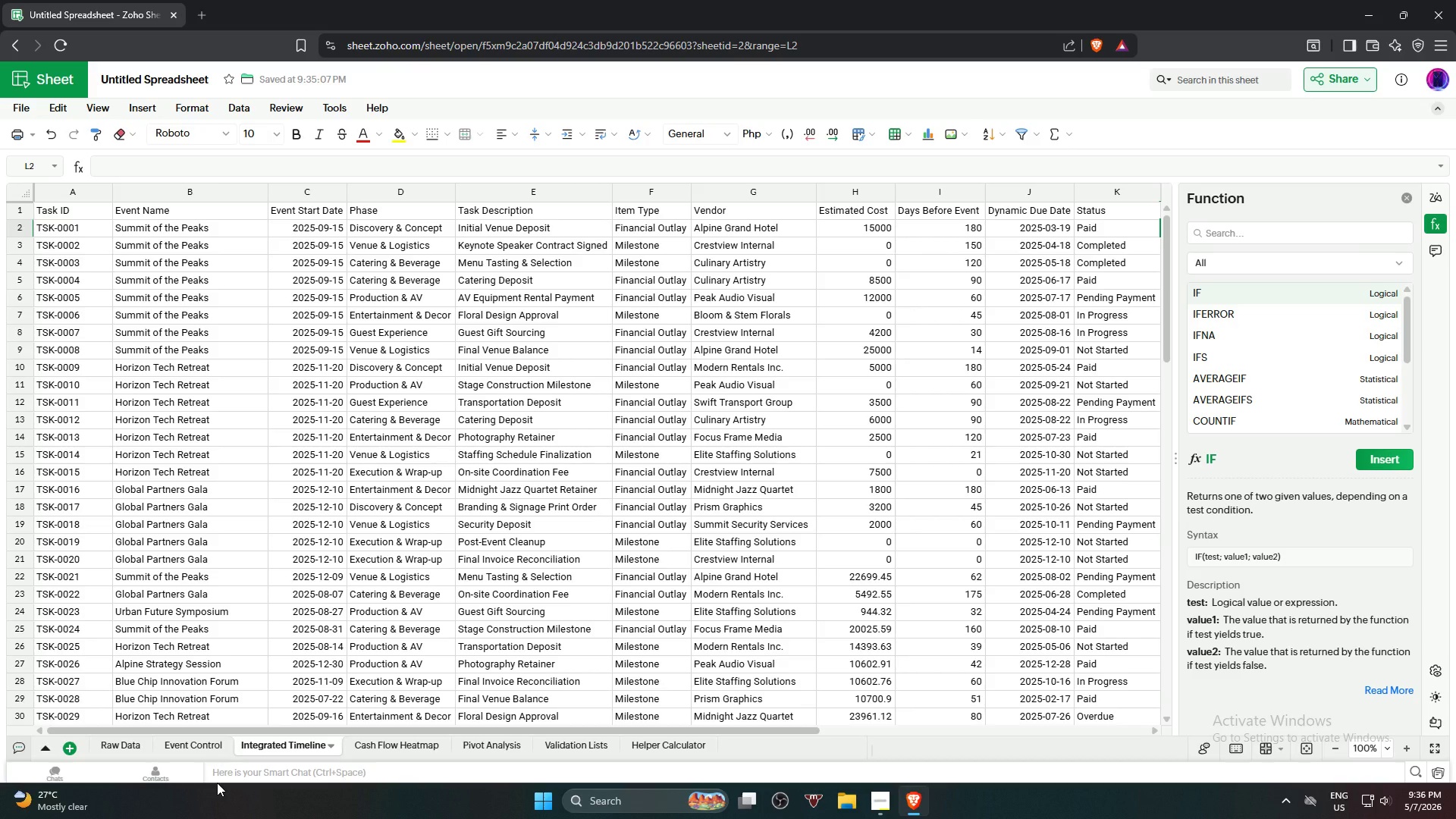 
wait(17.52)
 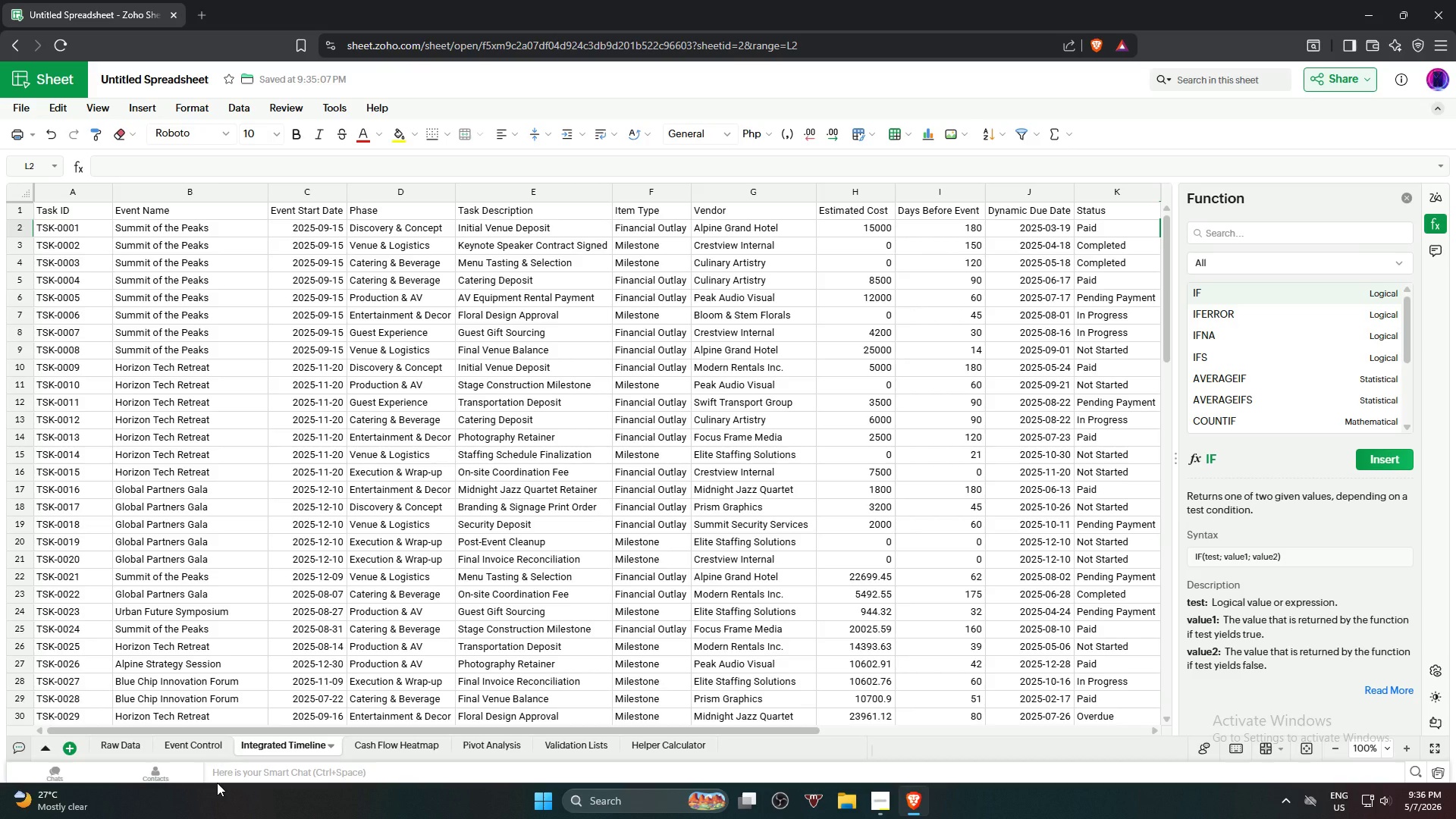 
left_click([1406, 194])
 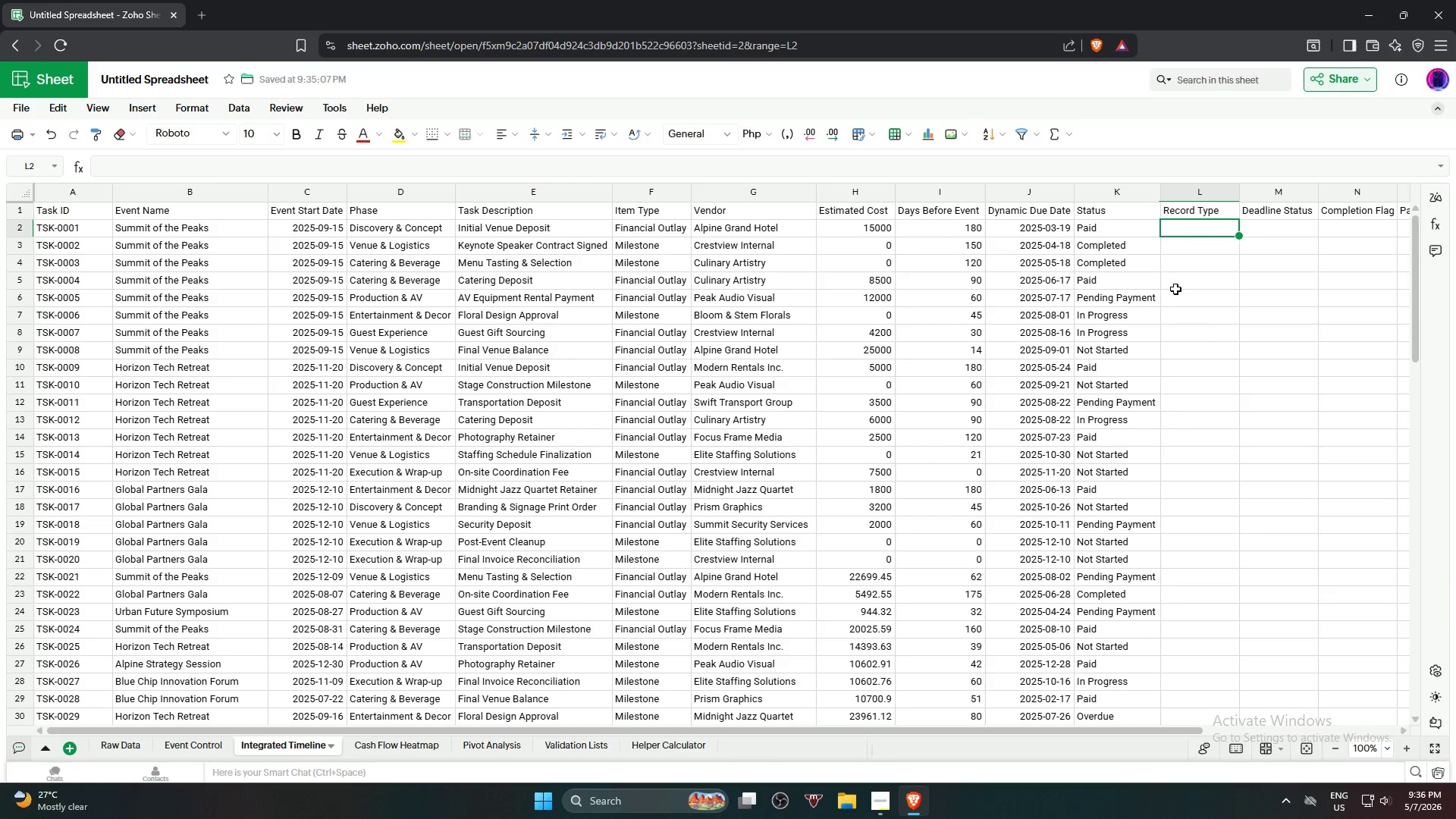 
left_click([1128, 231])
 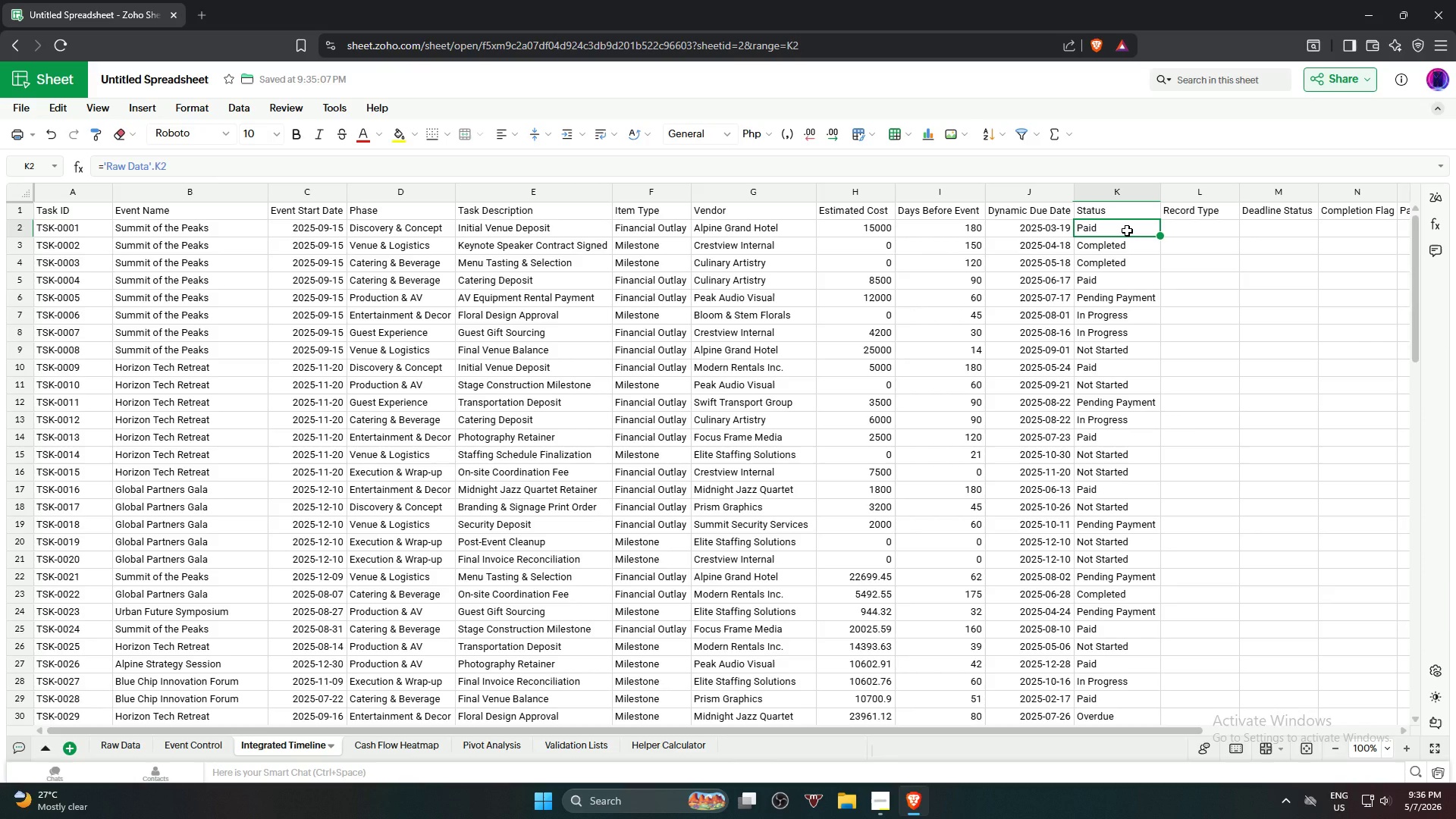 
key(Backspace)
 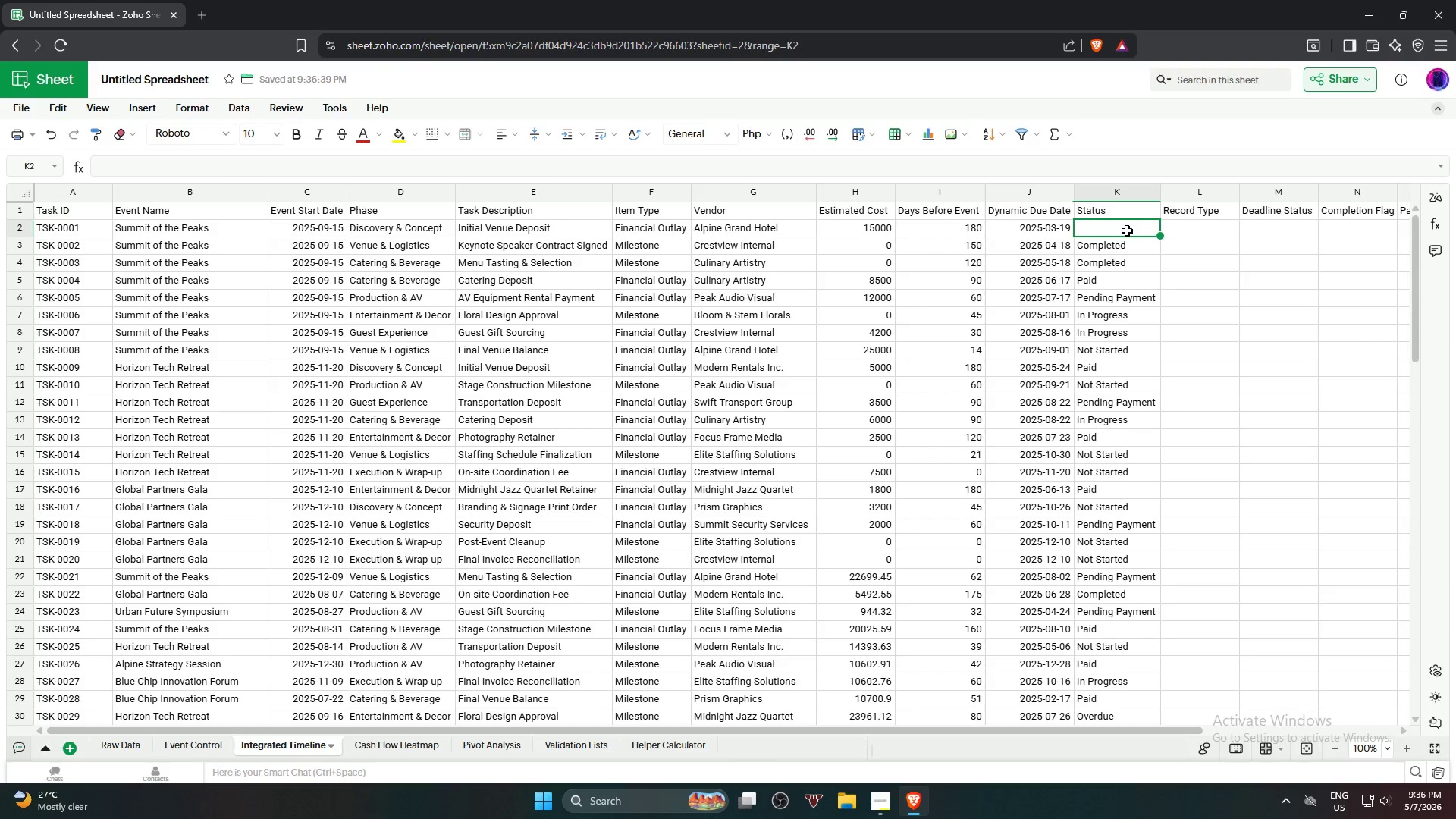 
key(Equal)
 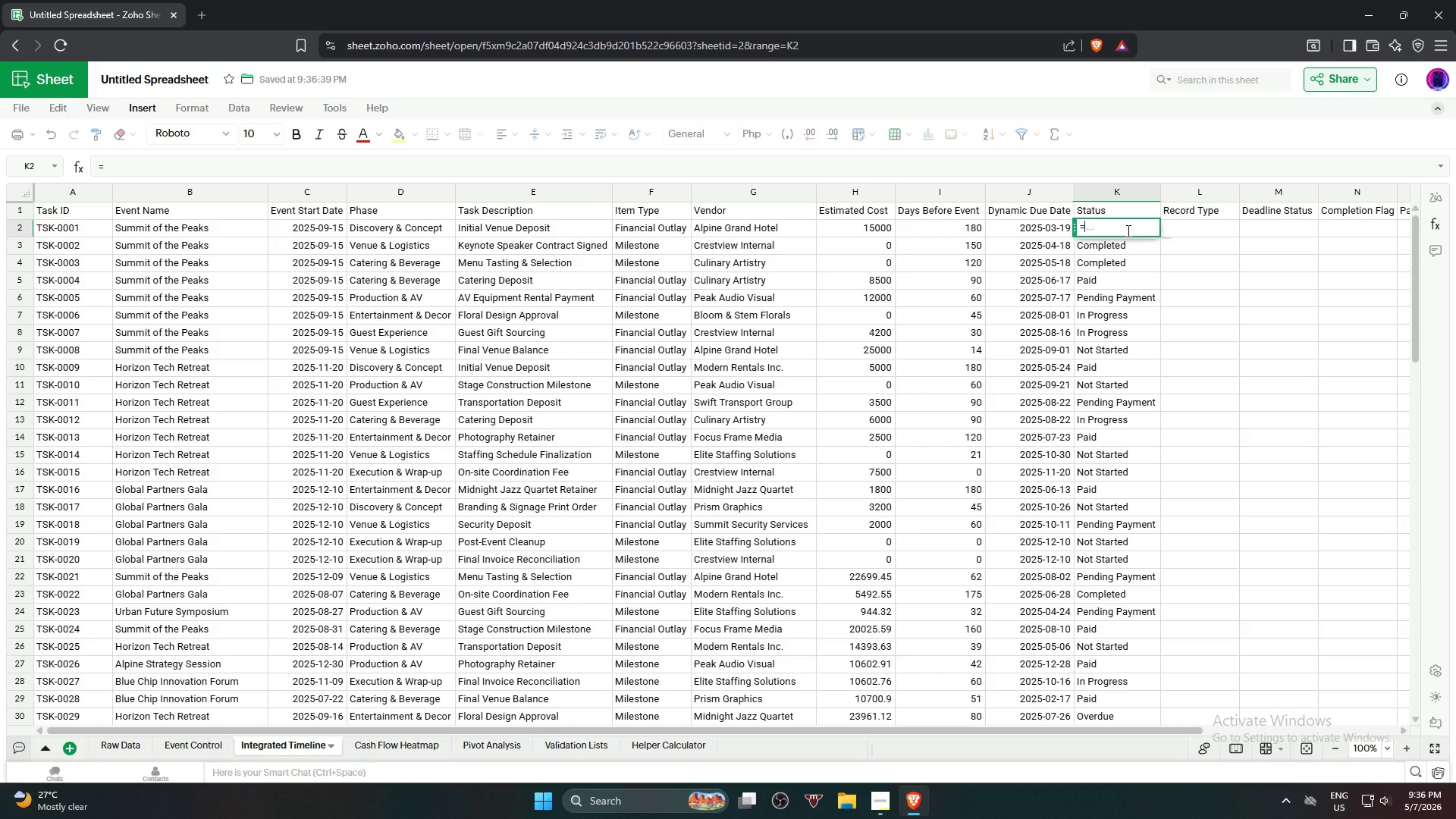 
wait(10.69)
 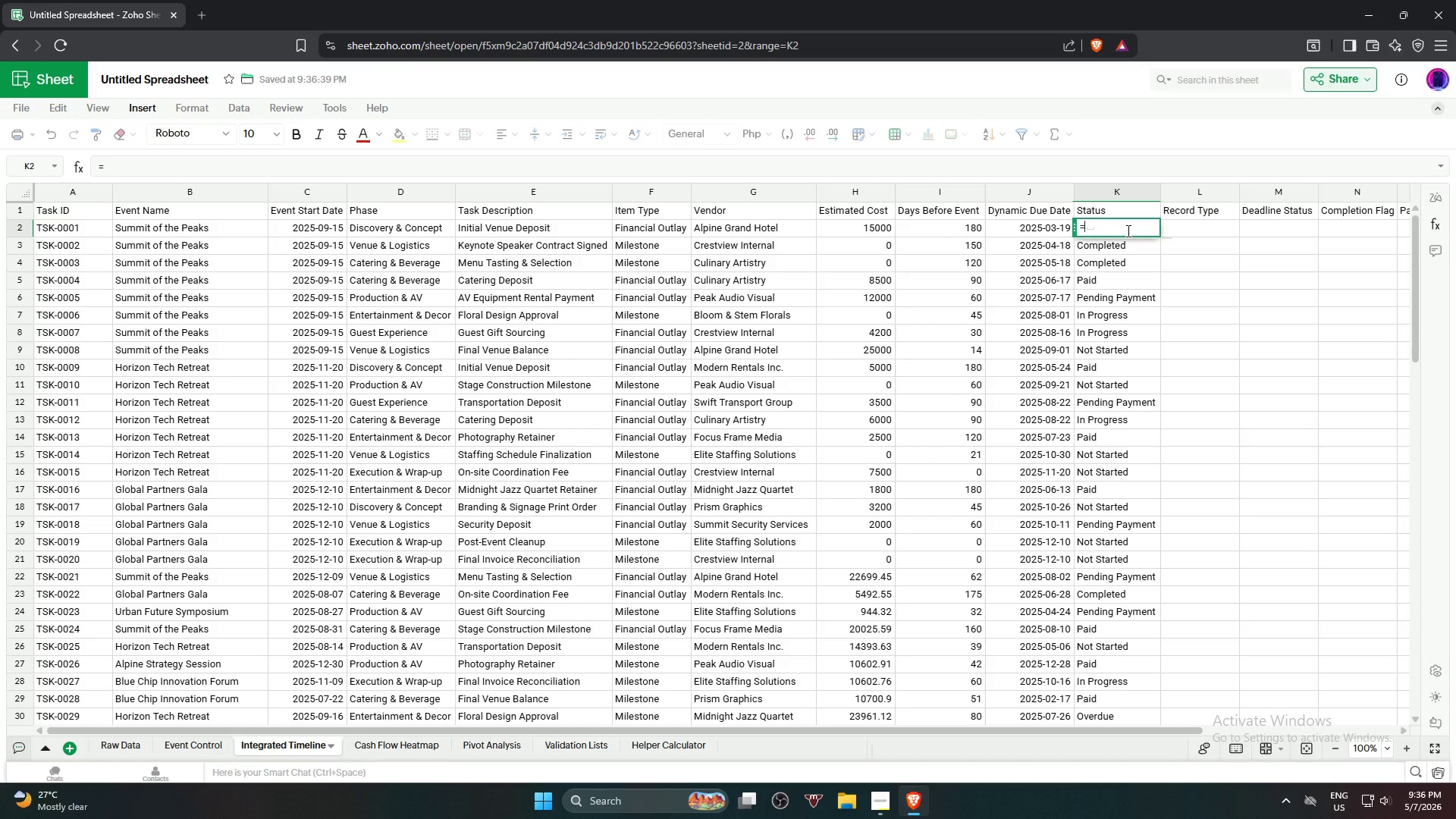 
key(Minus)
 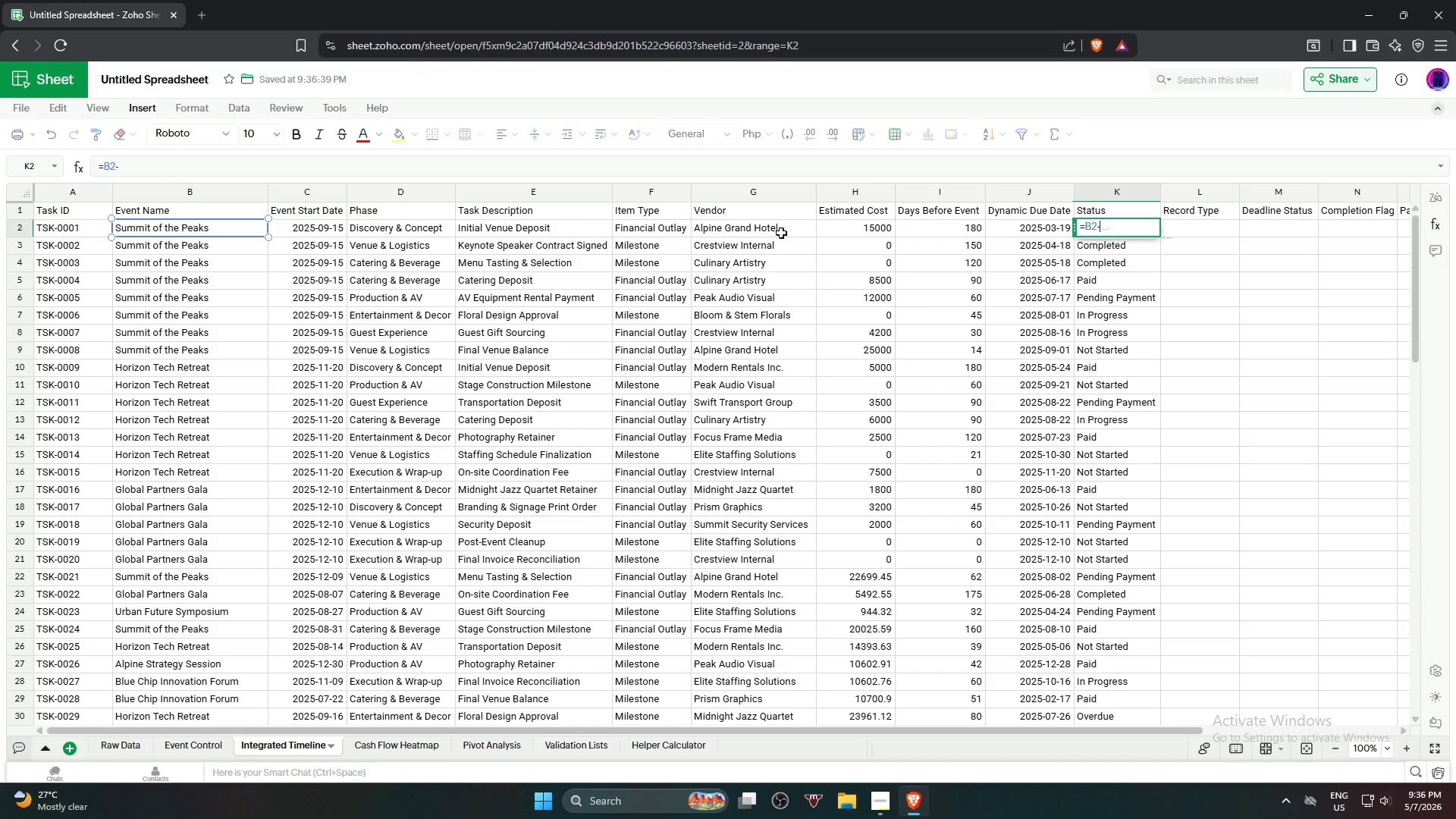 
left_click([935, 223])
 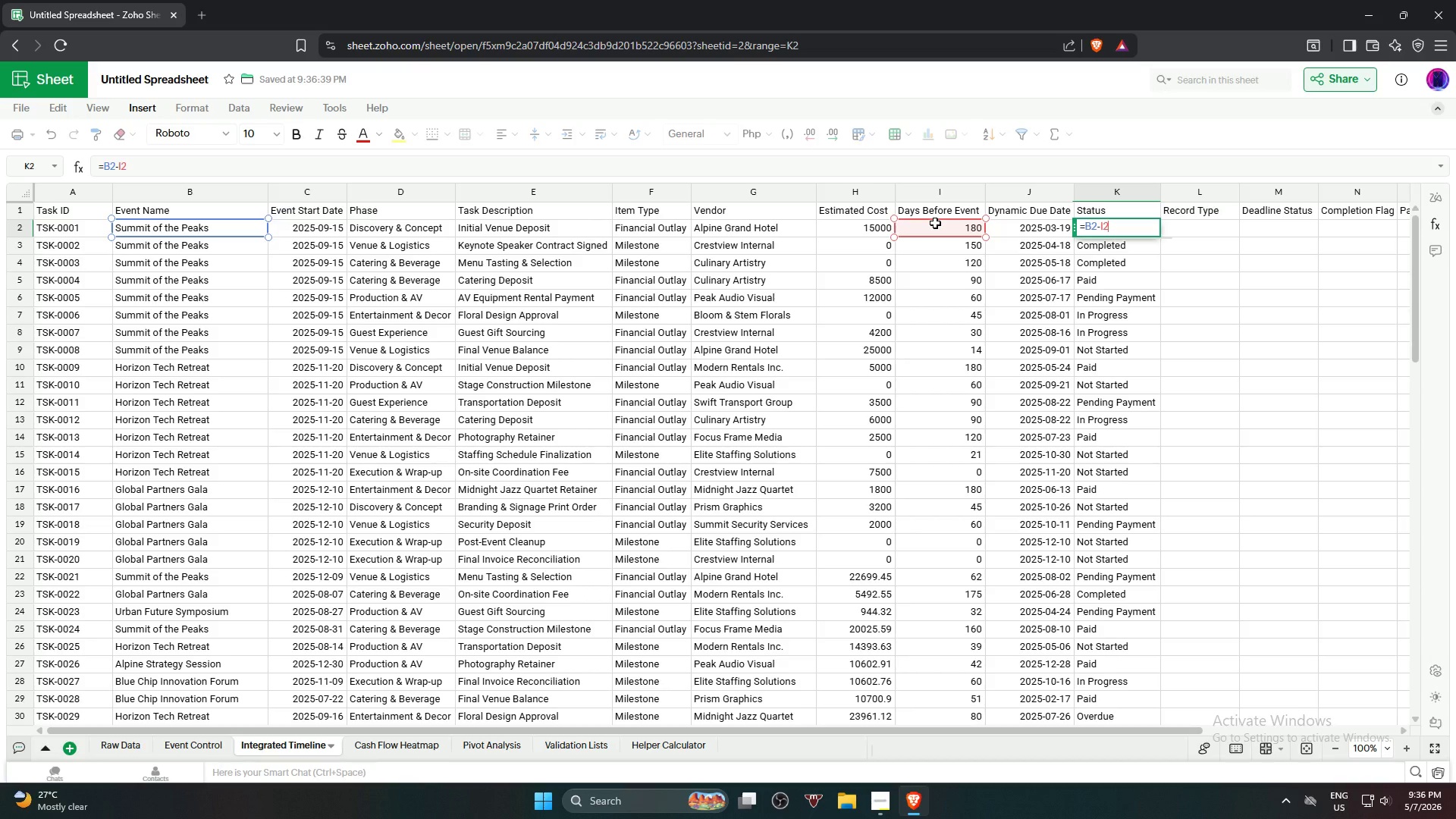 
key(NumpadEnter)
 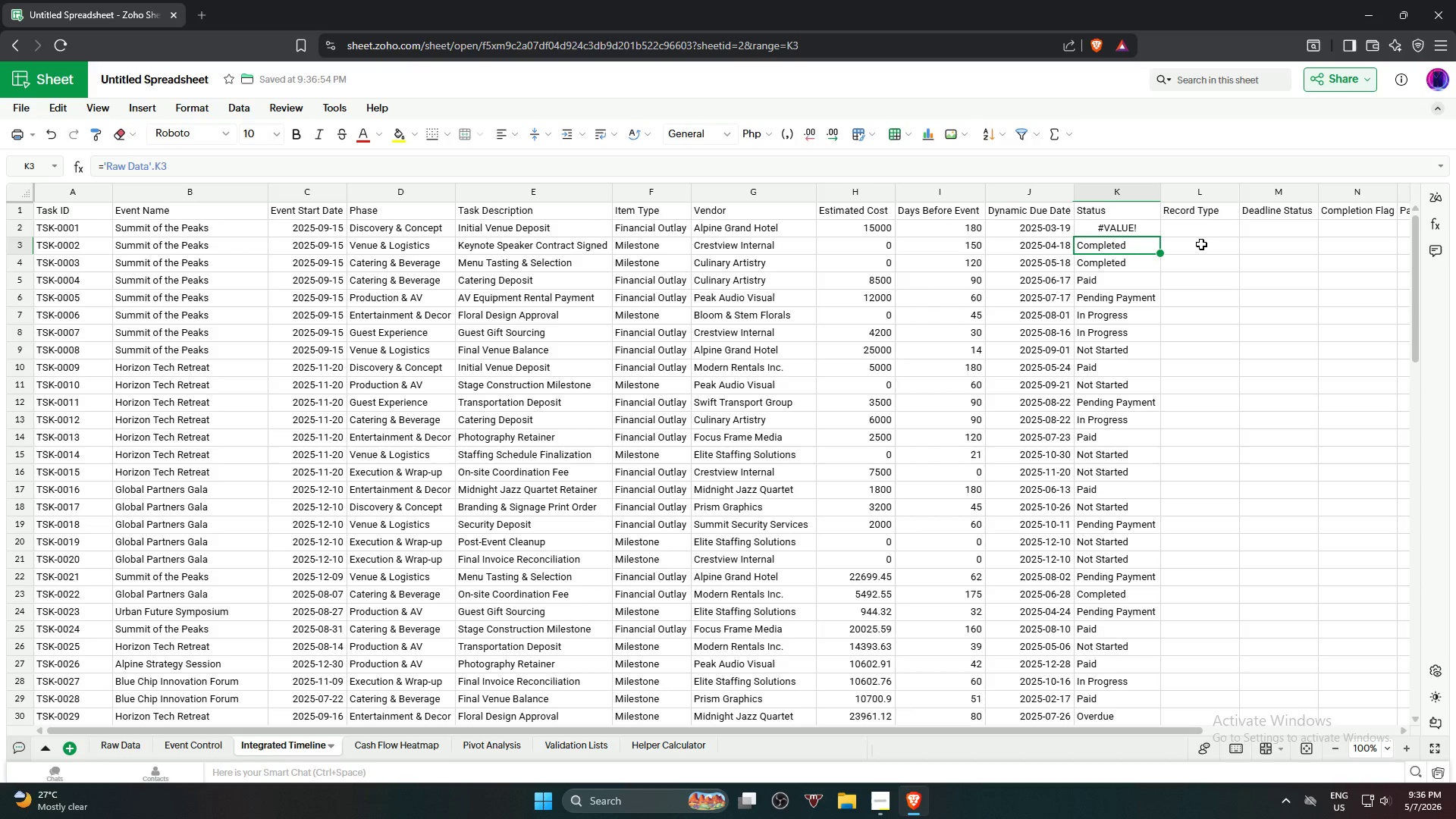 
key(Control+Z)
 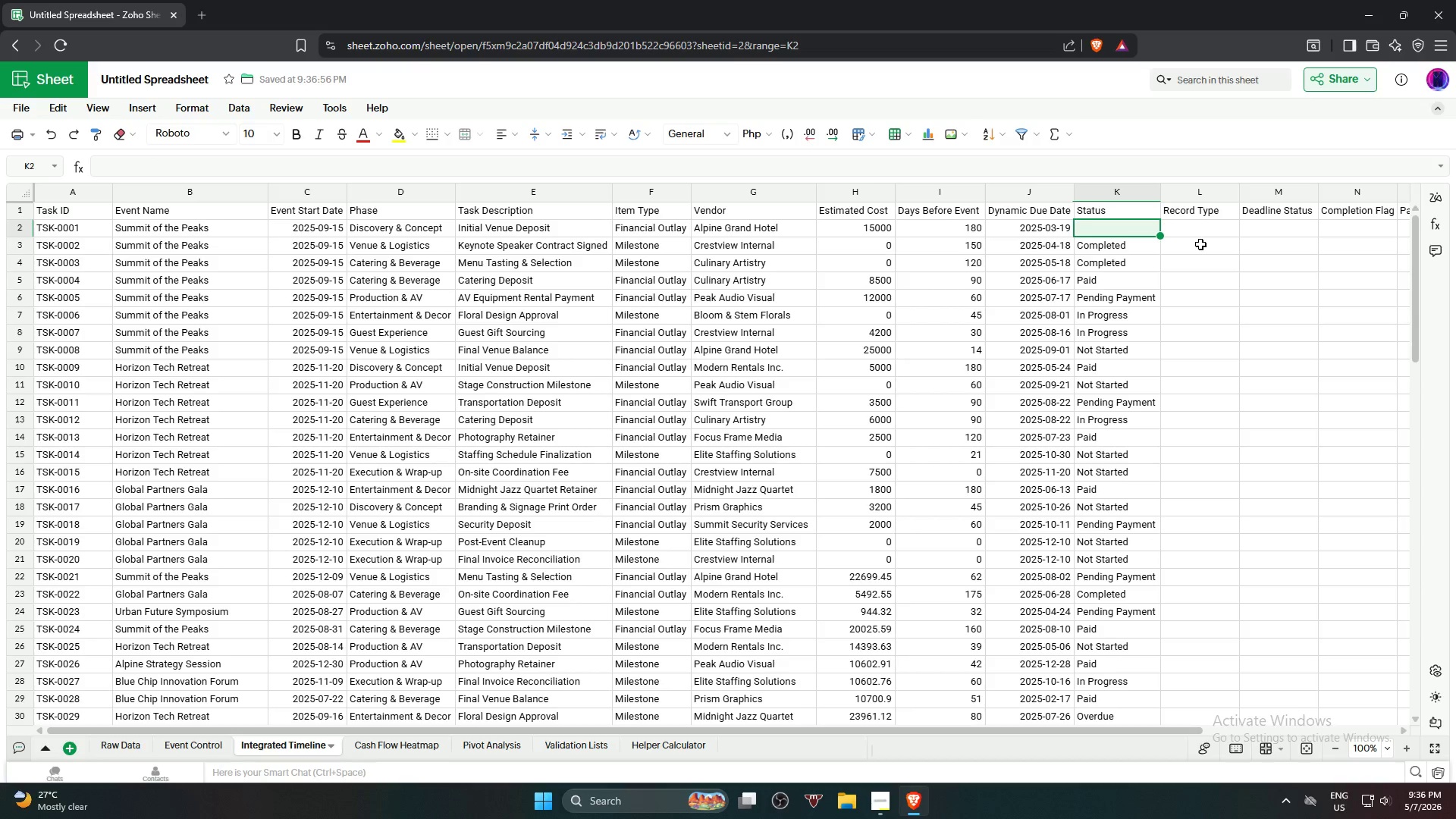 
key(Control+Z)
 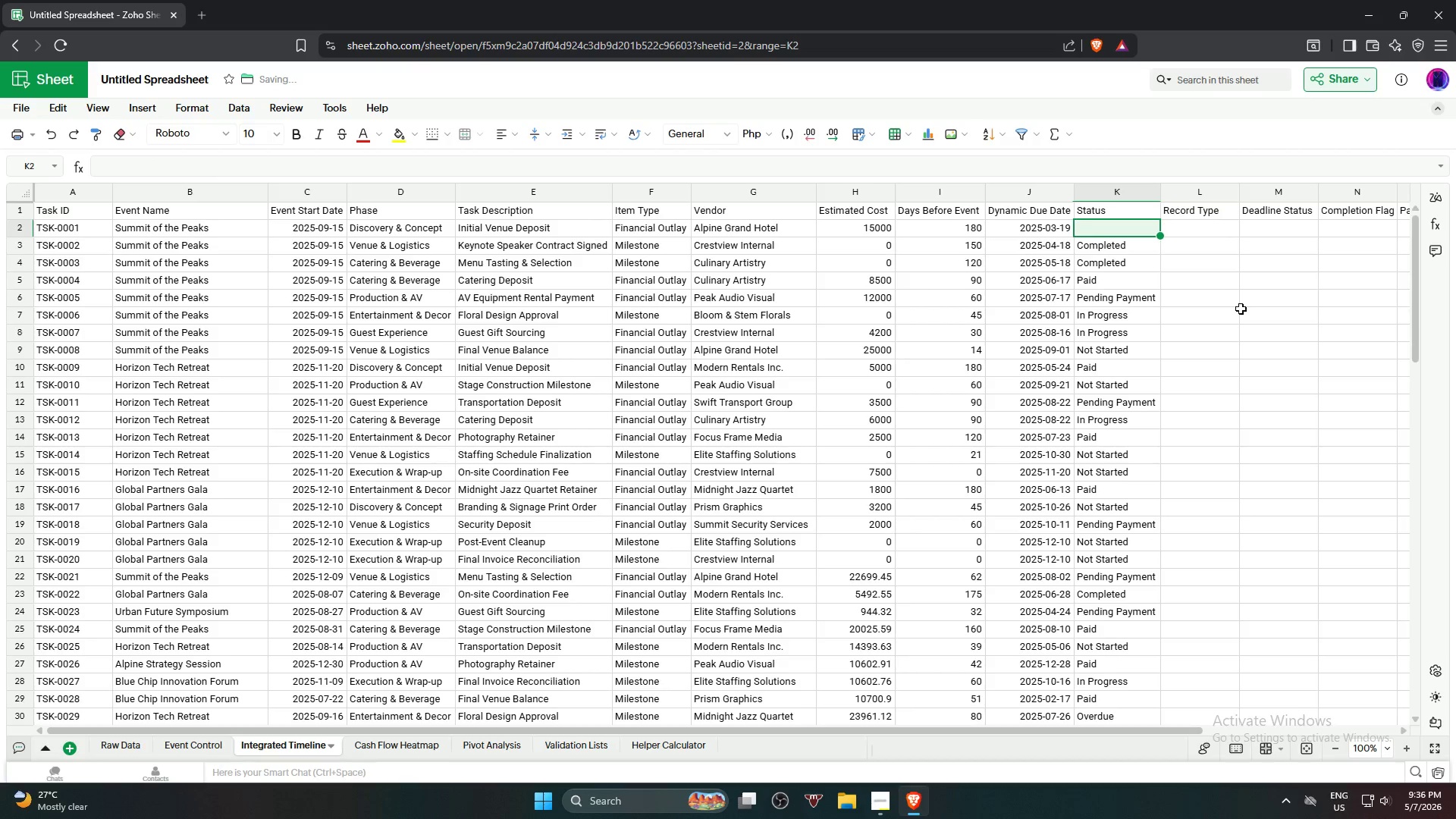 
left_click([1241, 310])
 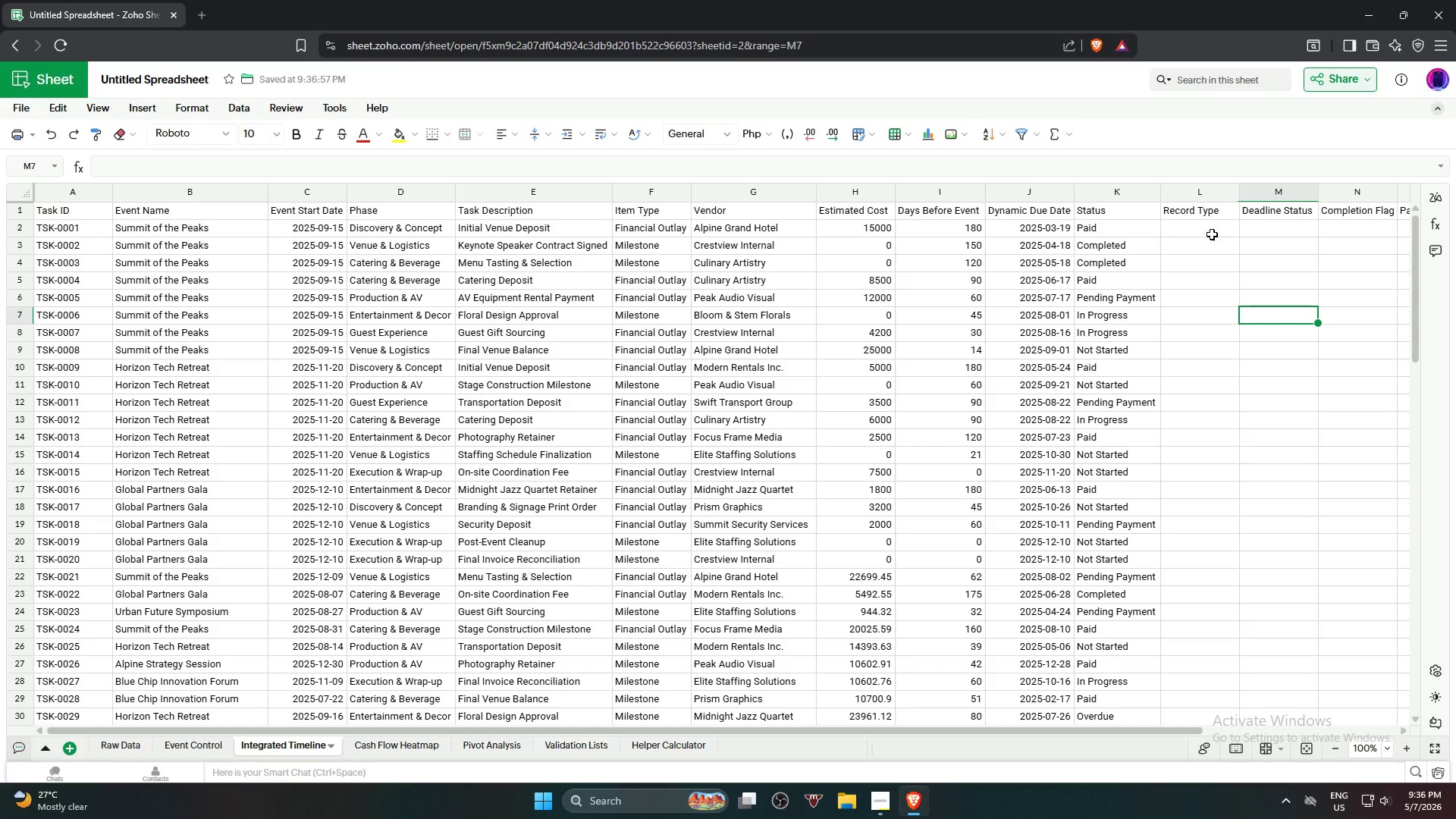 
left_click([1210, 232])
 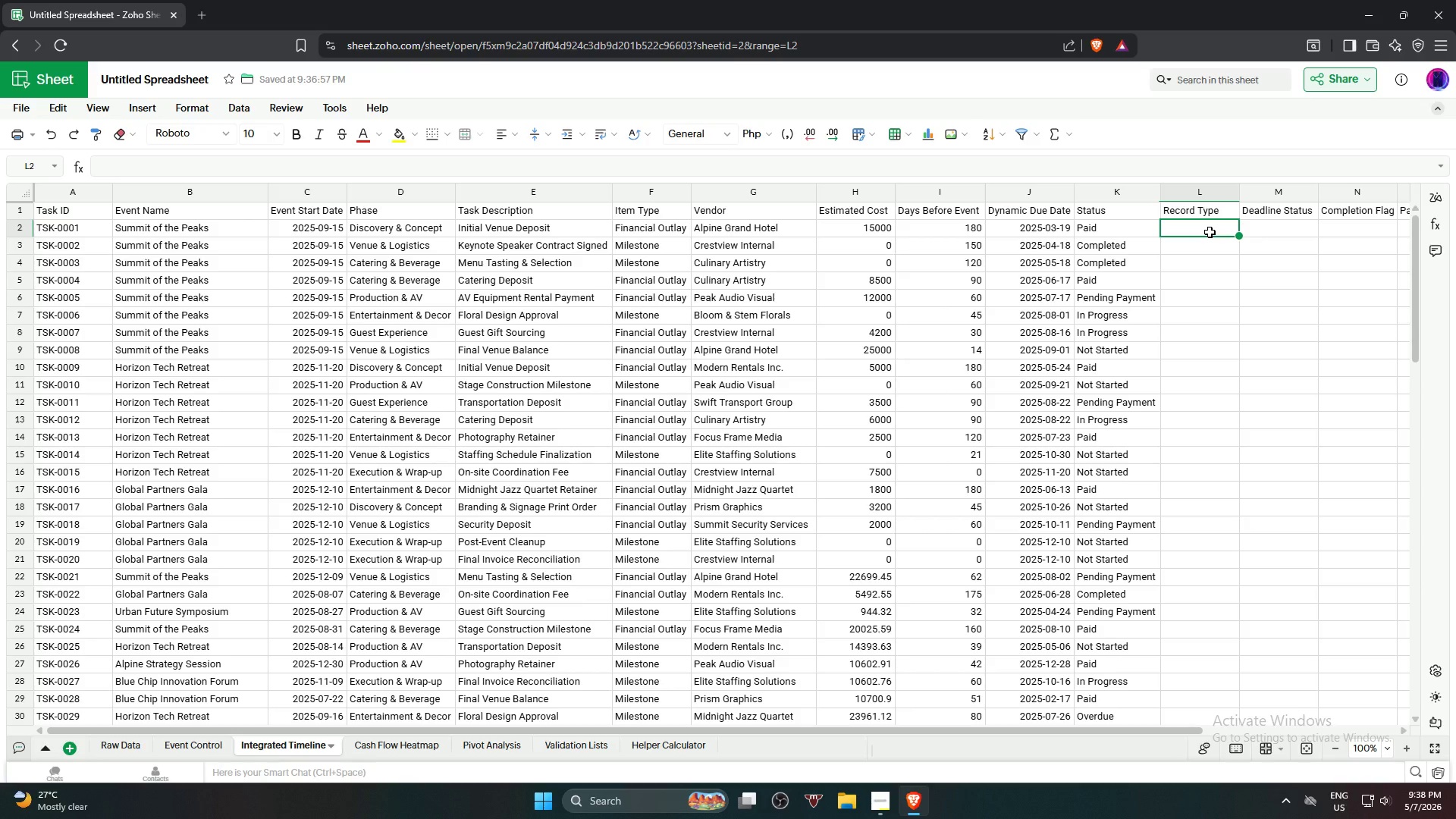 
wait(78.03)
 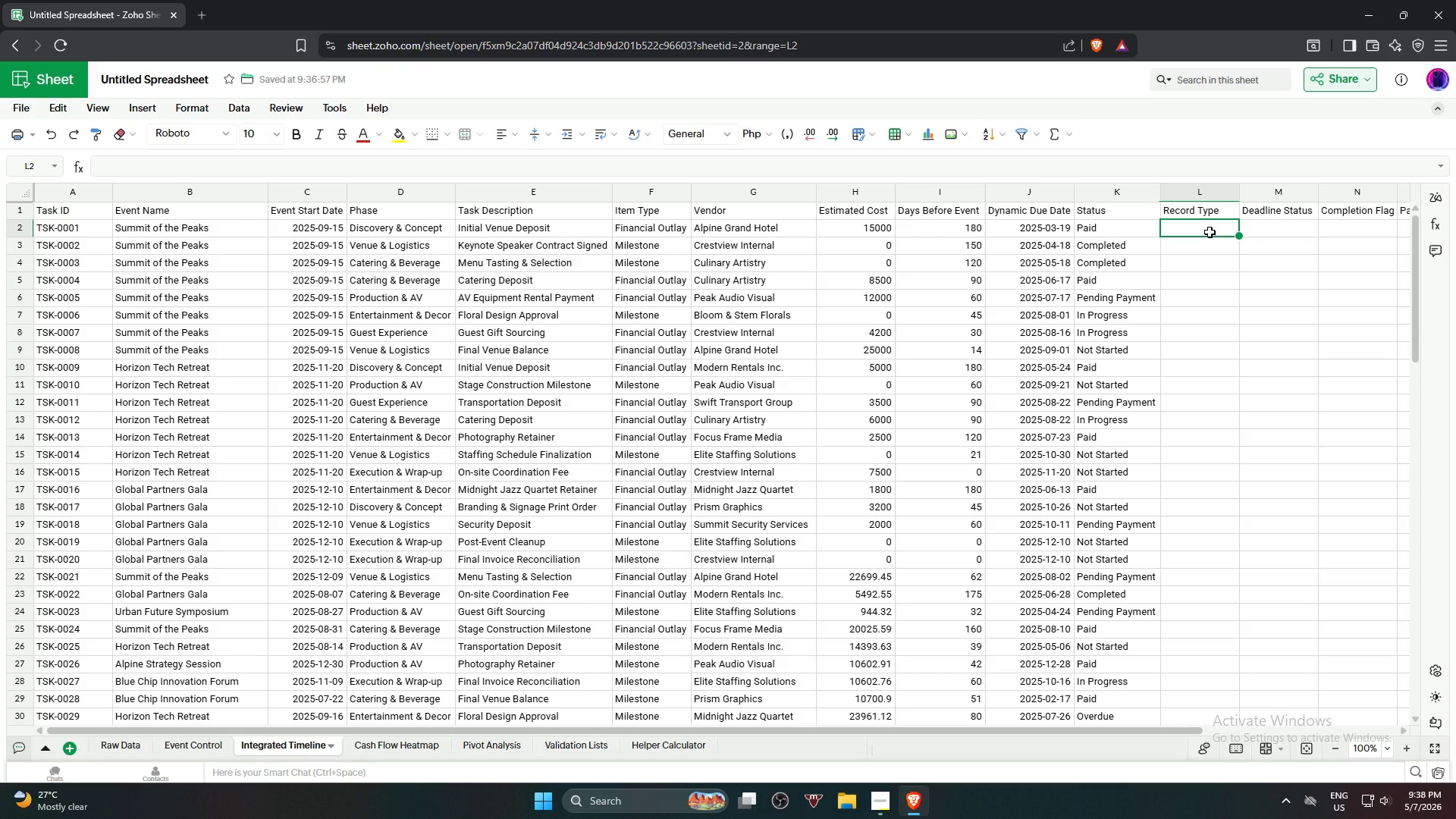 
key(Equal)
 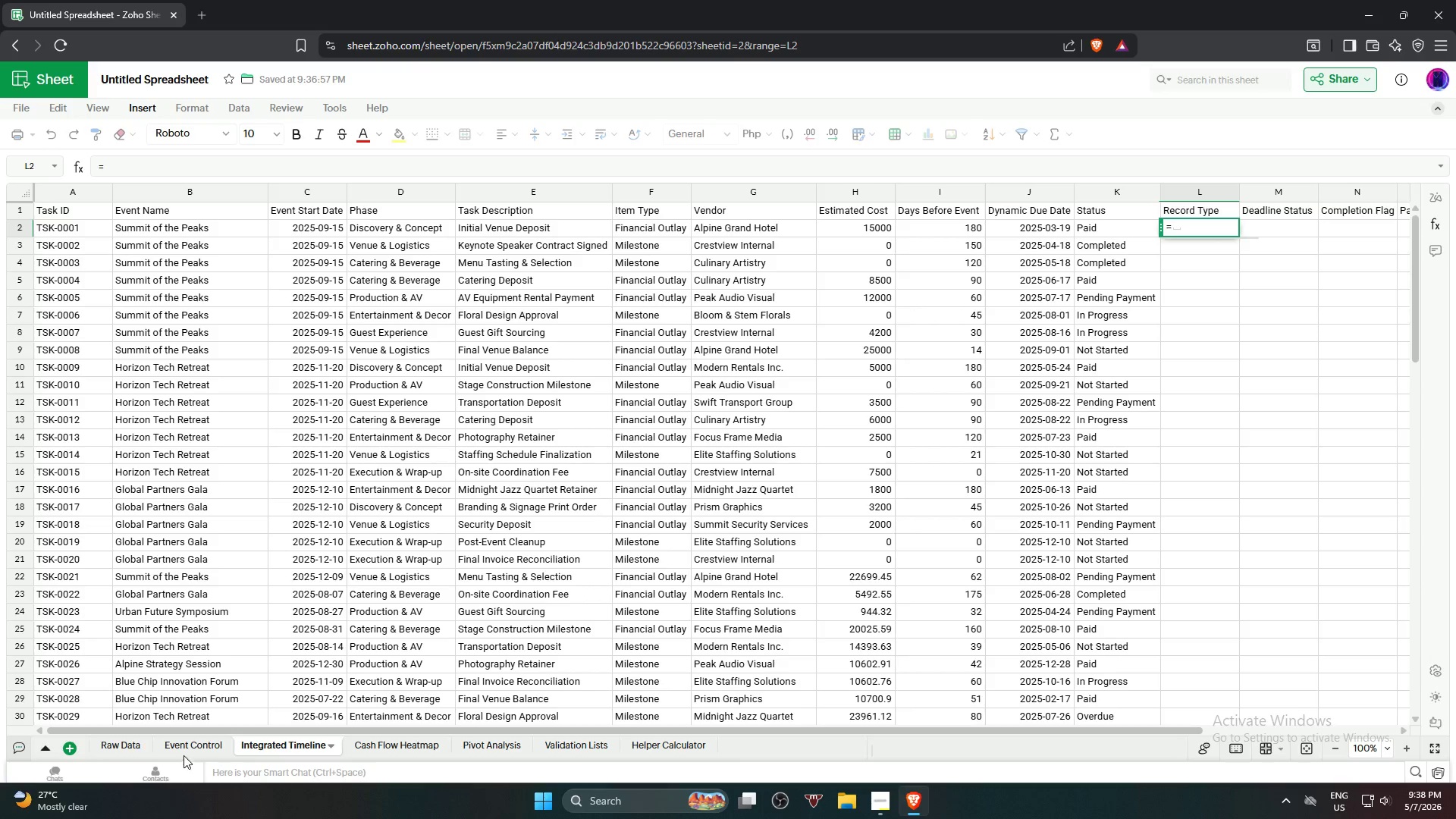 
left_click([184, 747])
 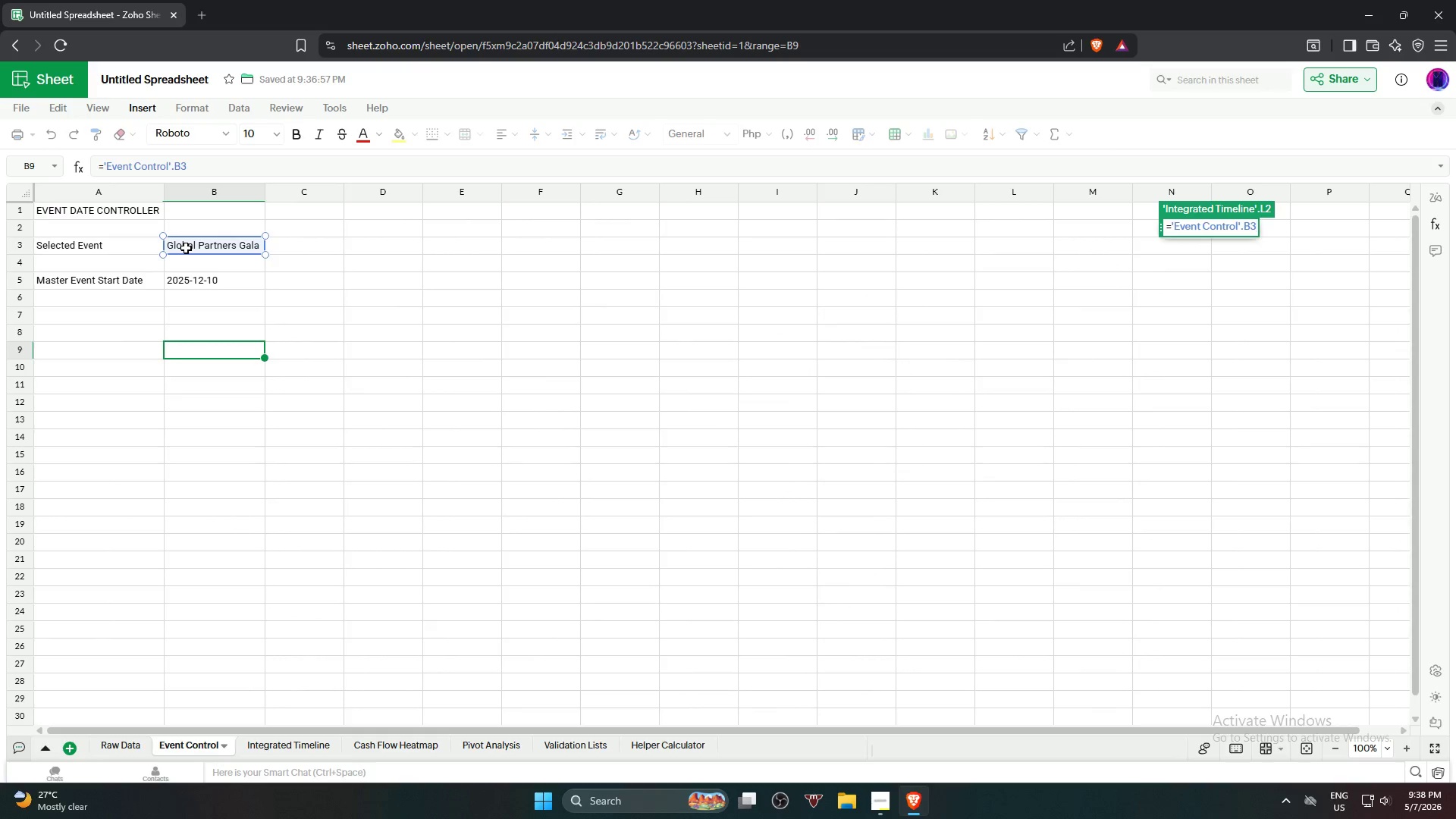 
left_click([216, 289])
 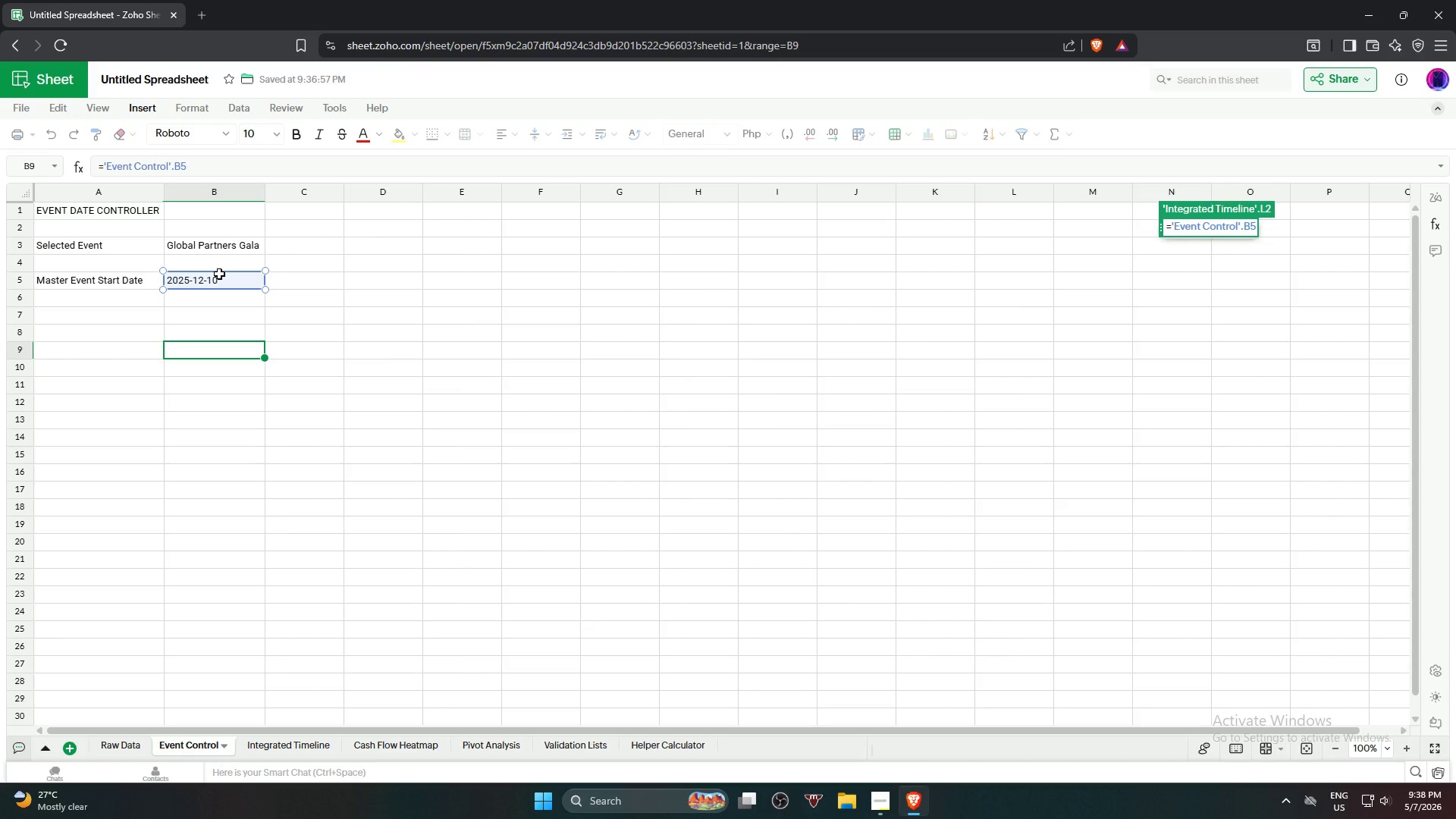 
key(Minus)
 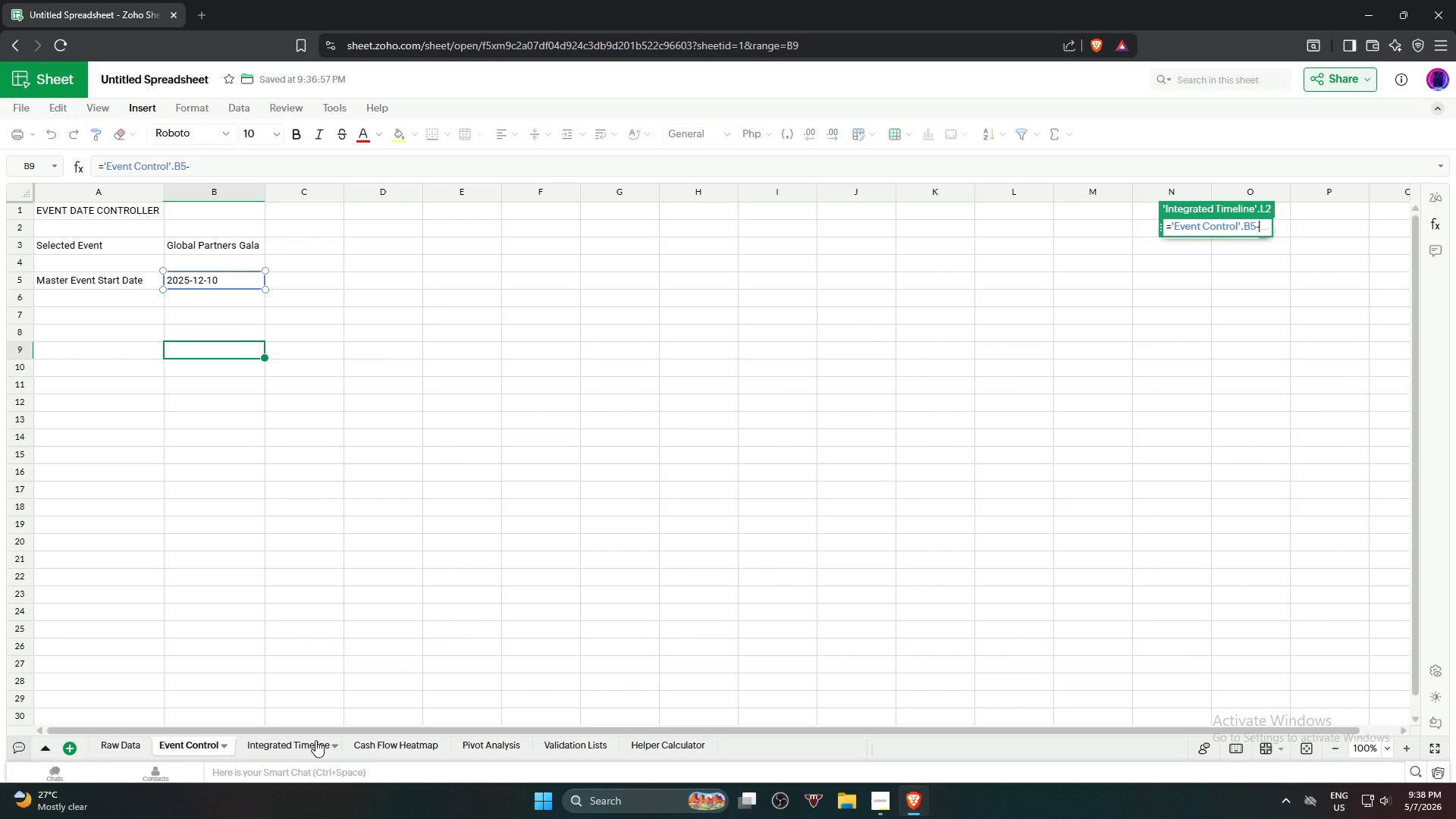 
left_click([311, 745])
 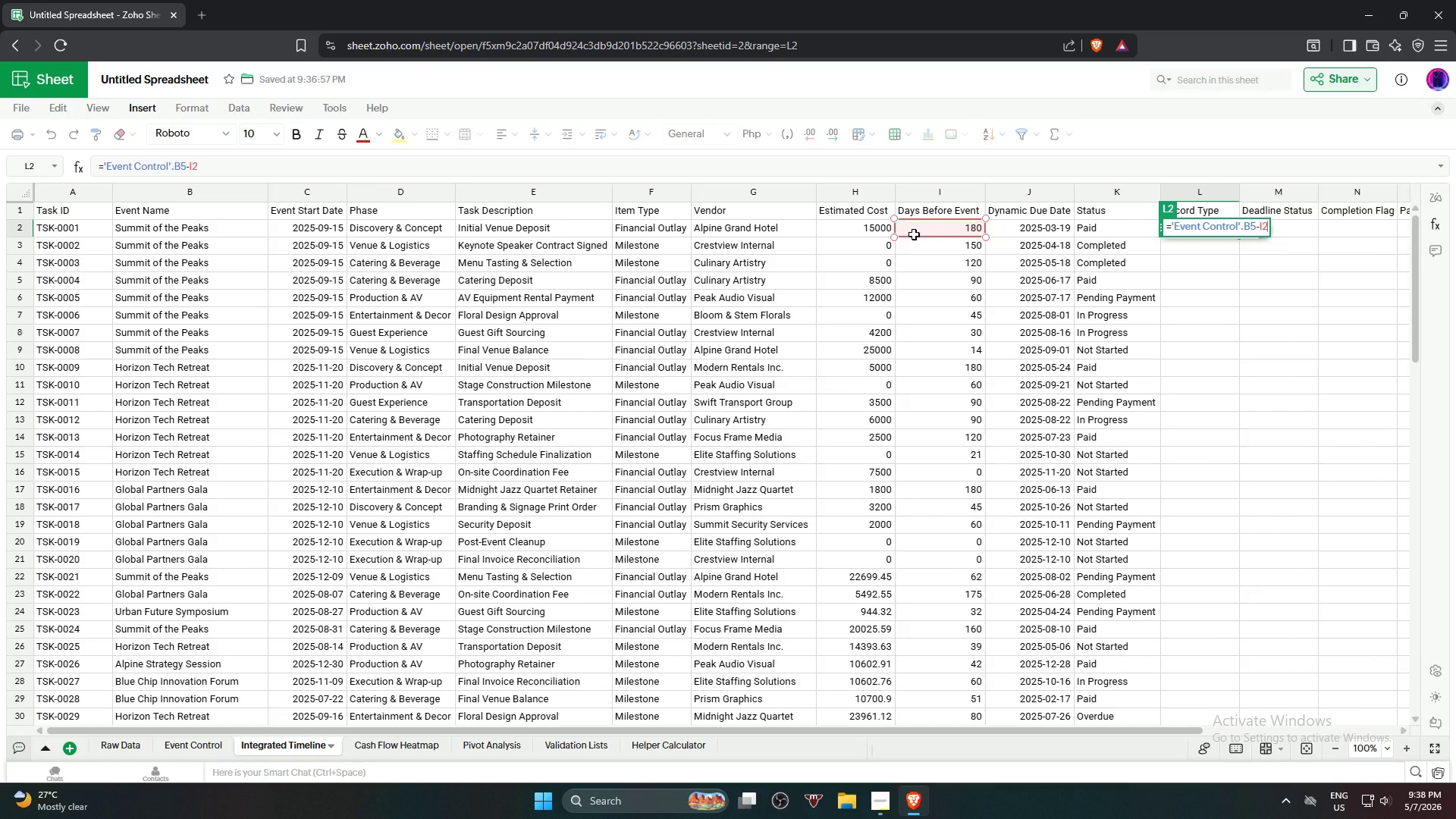 
key(NumpadEnter)
 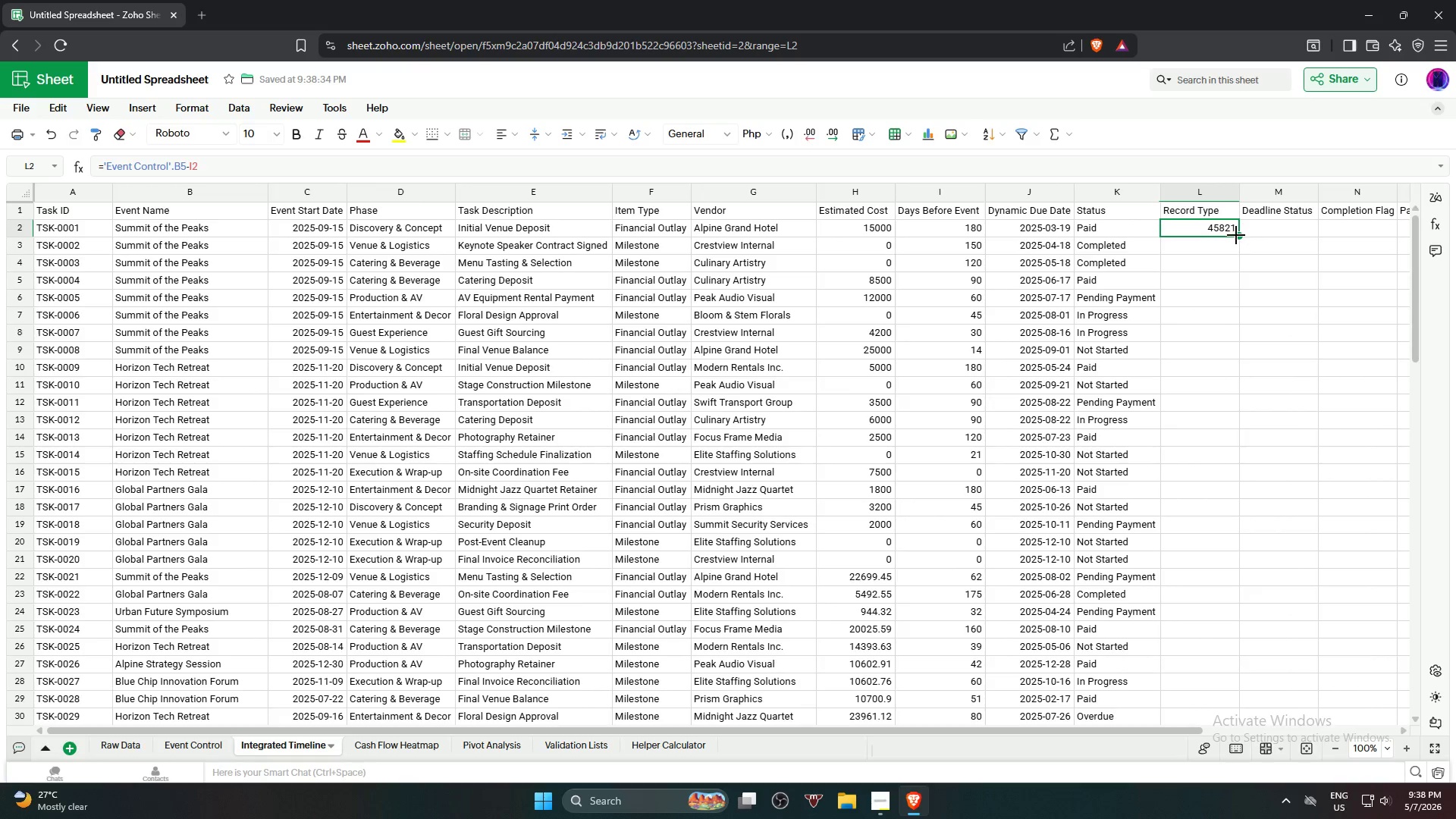 
left_click_drag(start_coordinate=[1241, 239], to_coordinate=[1155, 512])
 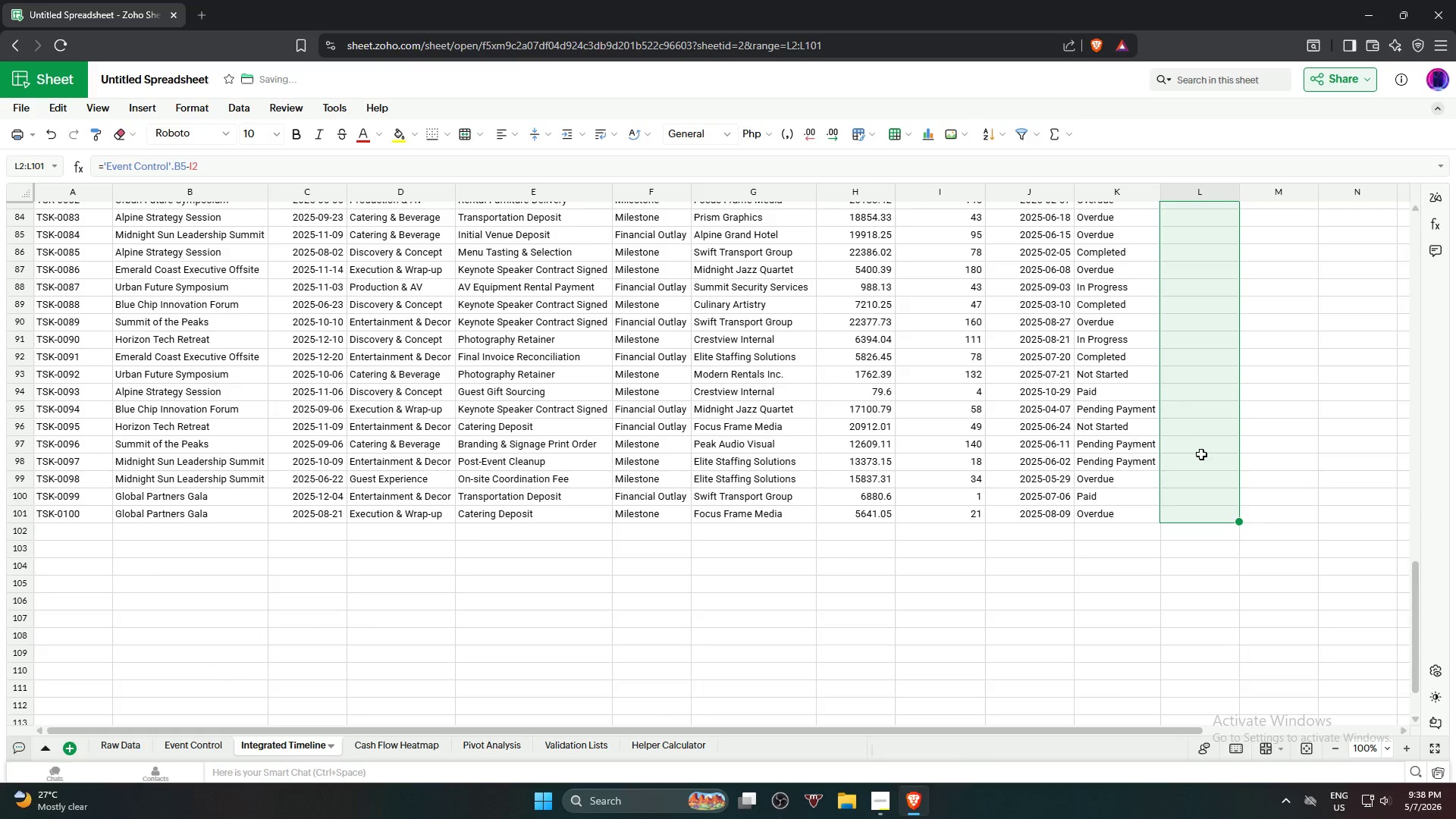 
scroll: coordinate [1210, 617], scroll_direction: down, amount: 19.0
 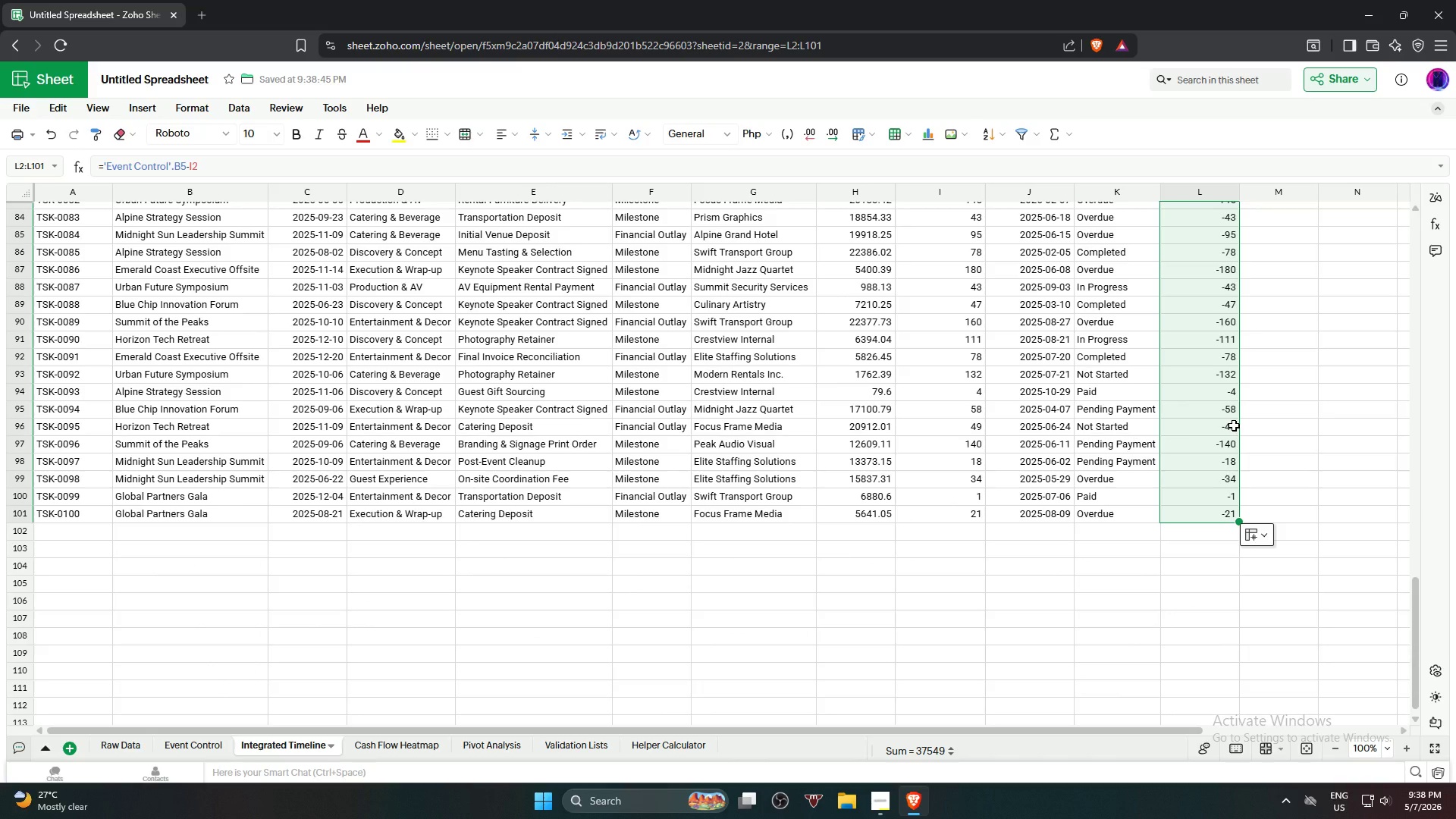 
left_click([1234, 425])
 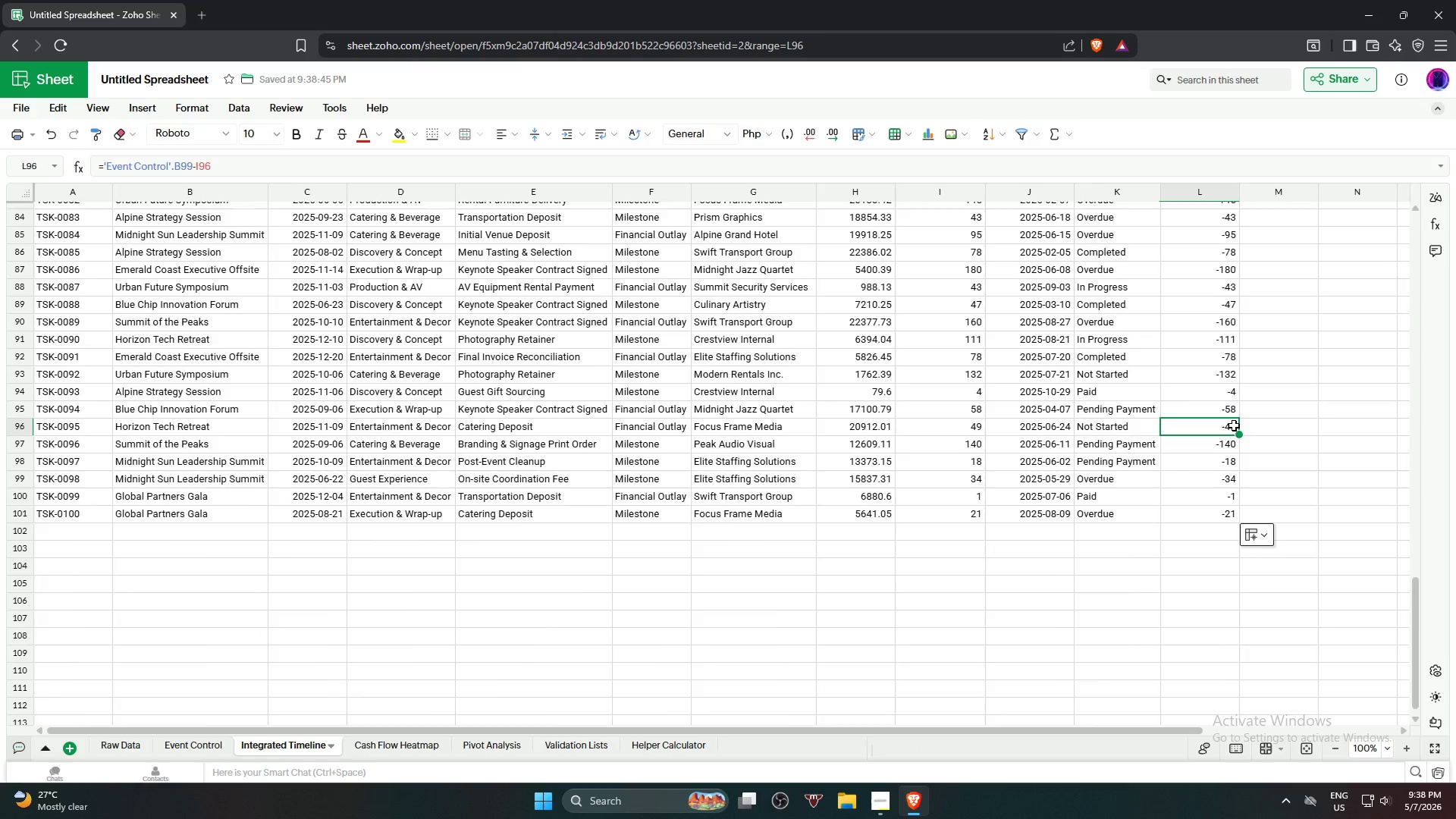 
scroll: coordinate [1284, 347], scroll_direction: up, amount: 45.0
 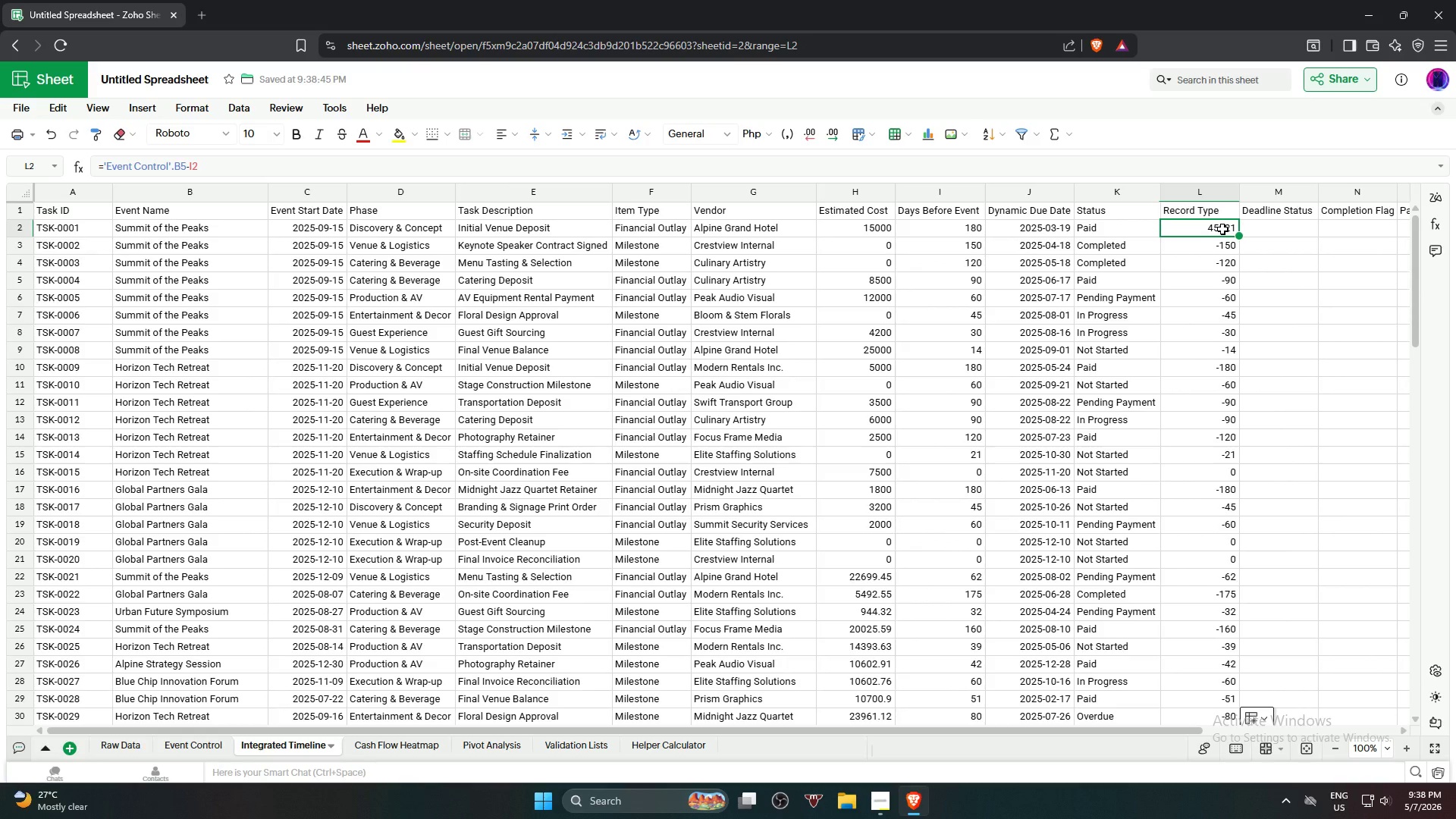 
left_click([1208, 248])
 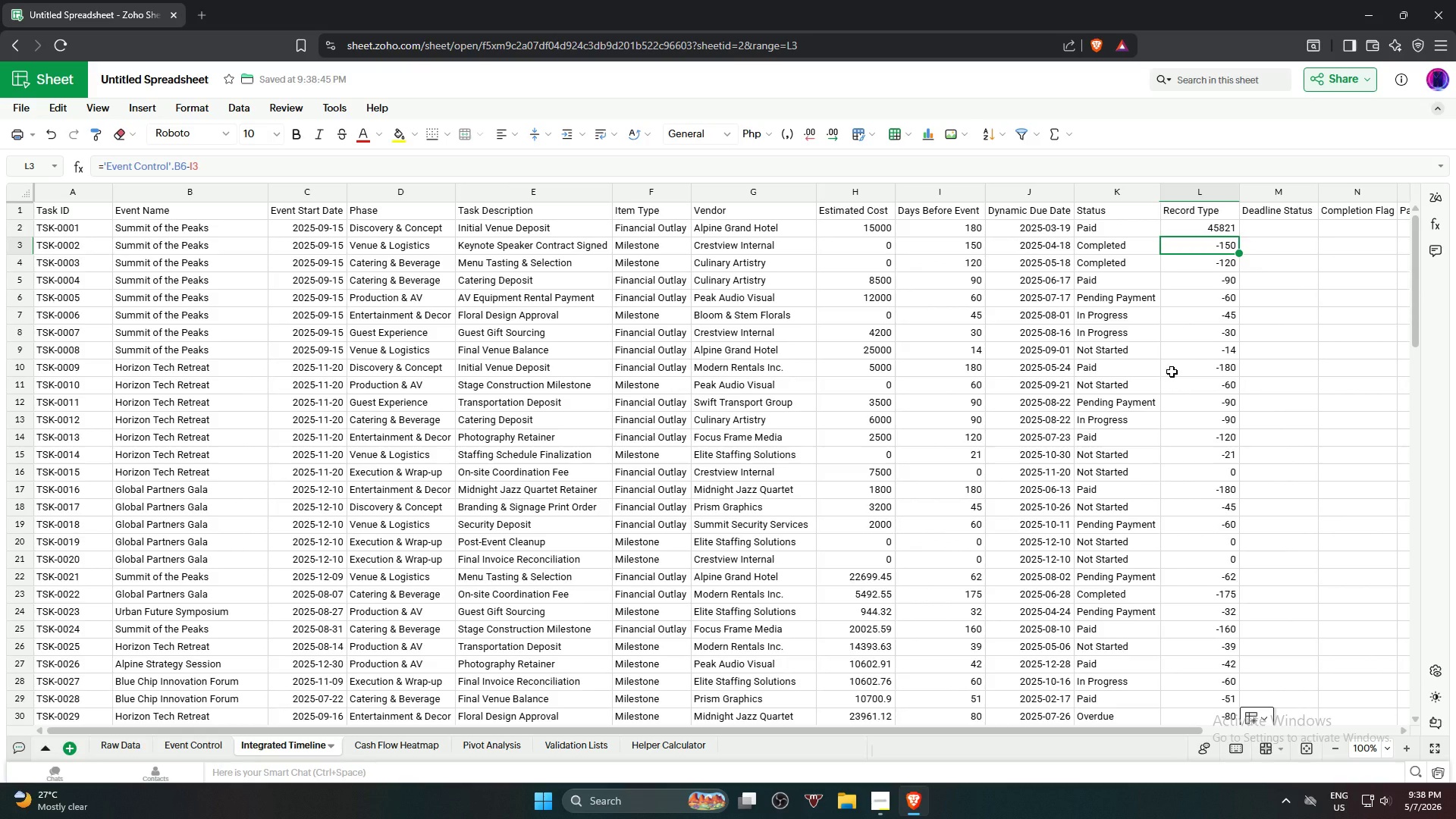 
scroll: coordinate [1172, 372], scroll_direction: down, amount: 4.0
 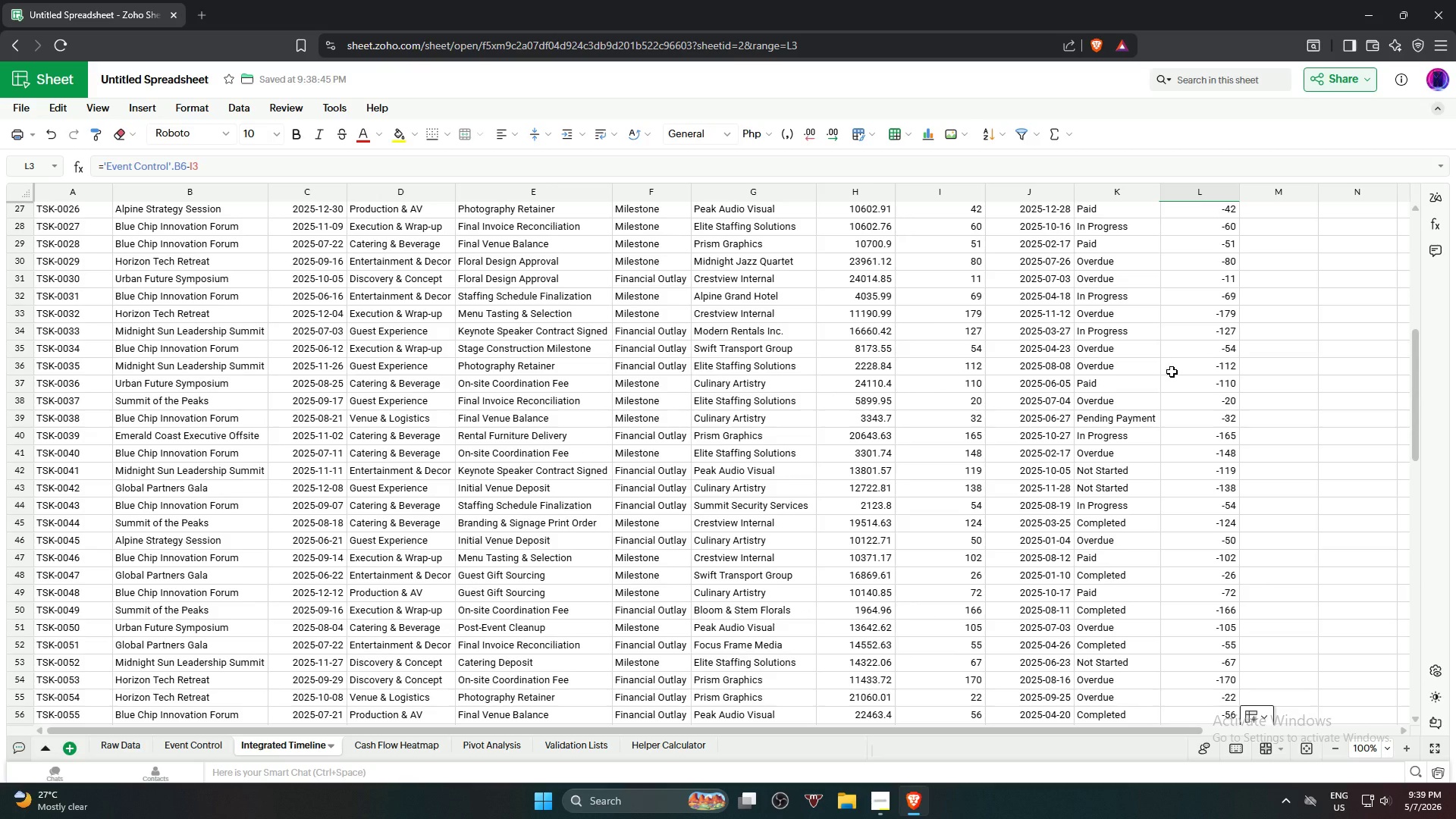 
wait(8.12)
 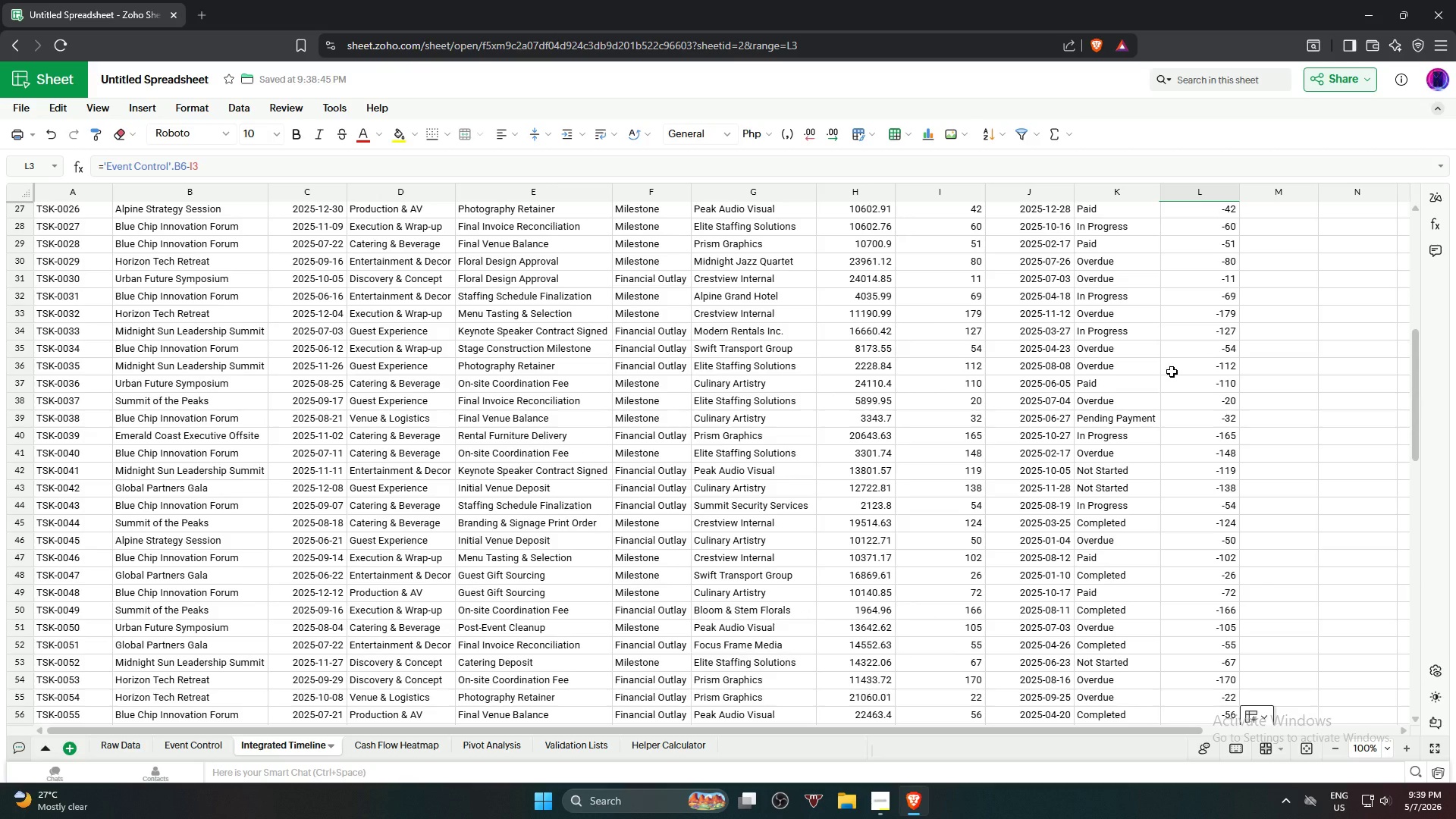 
scroll: coordinate [1151, 363], scroll_direction: up, amount: 13.0
 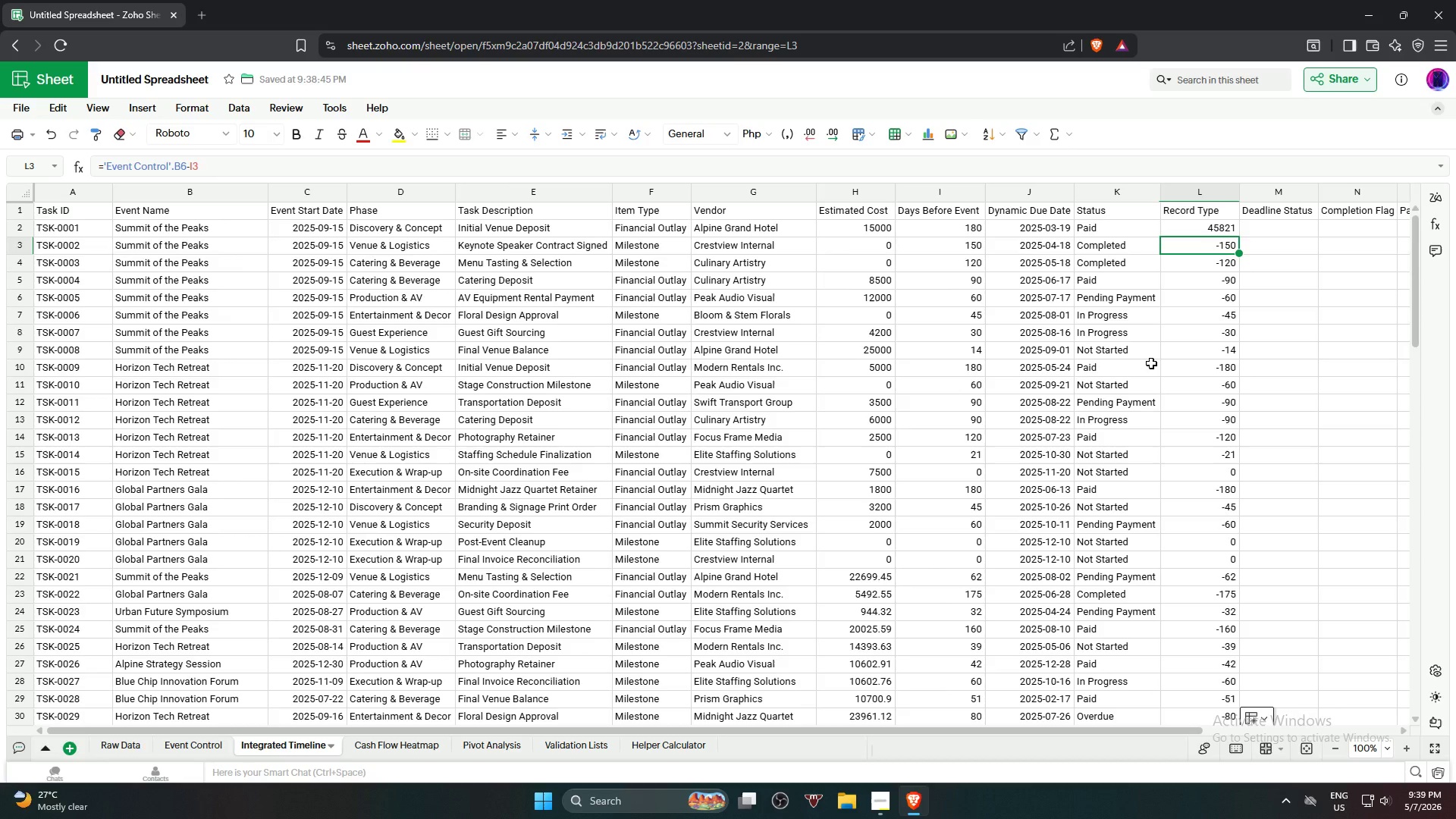 
wait(27.15)
 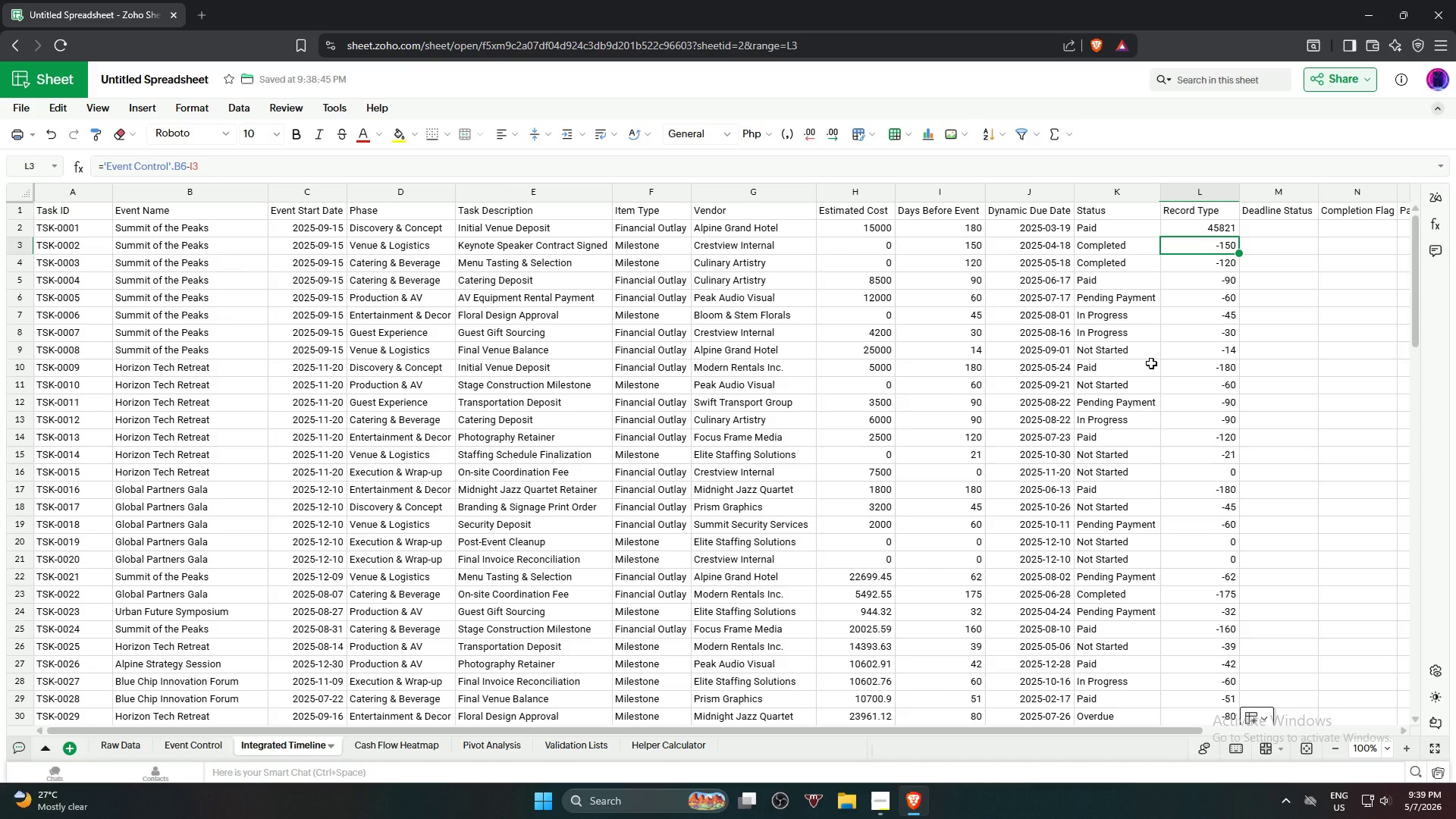 
key(Backspace)
 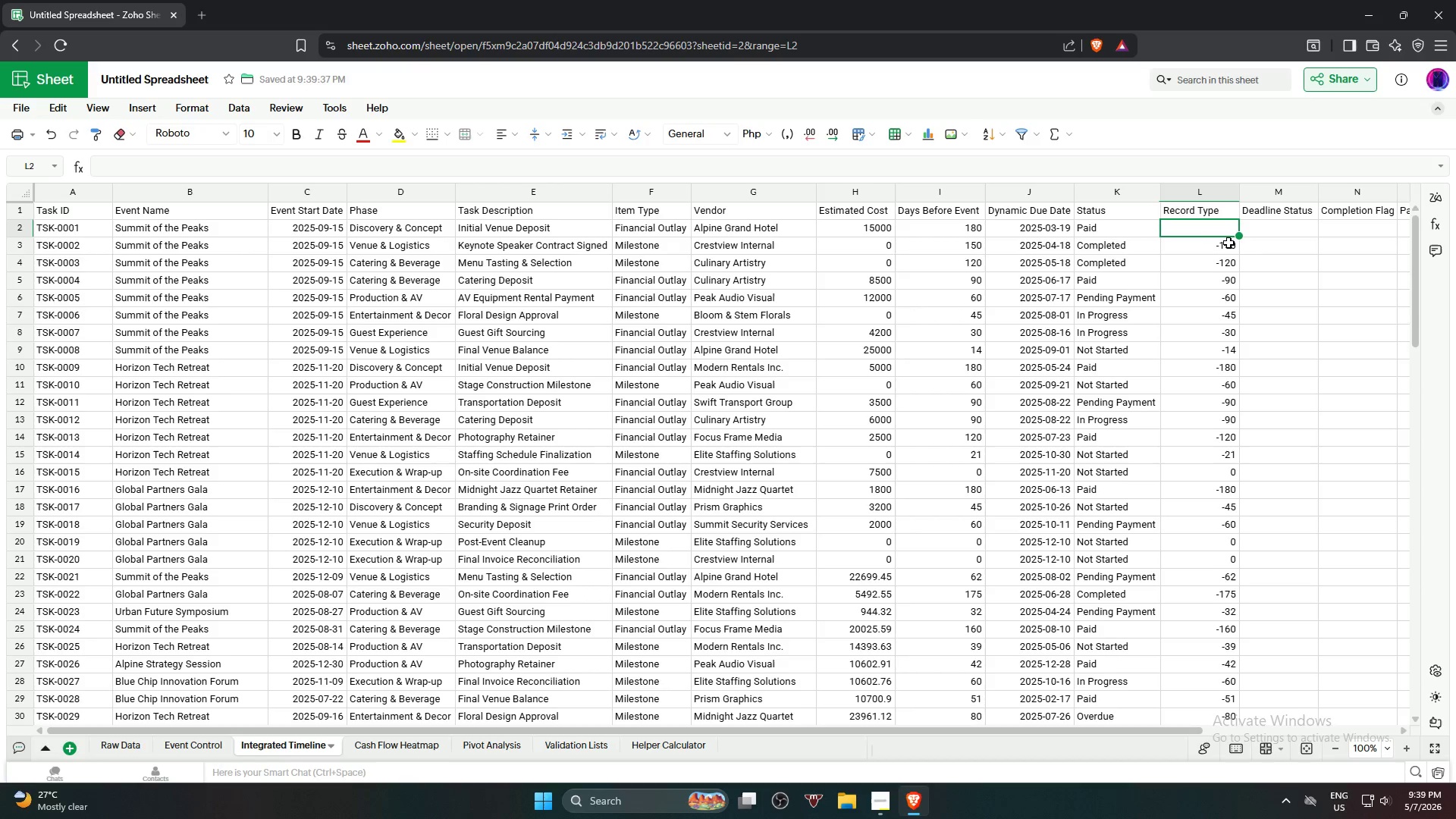 
left_click_drag(start_coordinate=[1227, 246], to_coordinate=[1211, 581])
 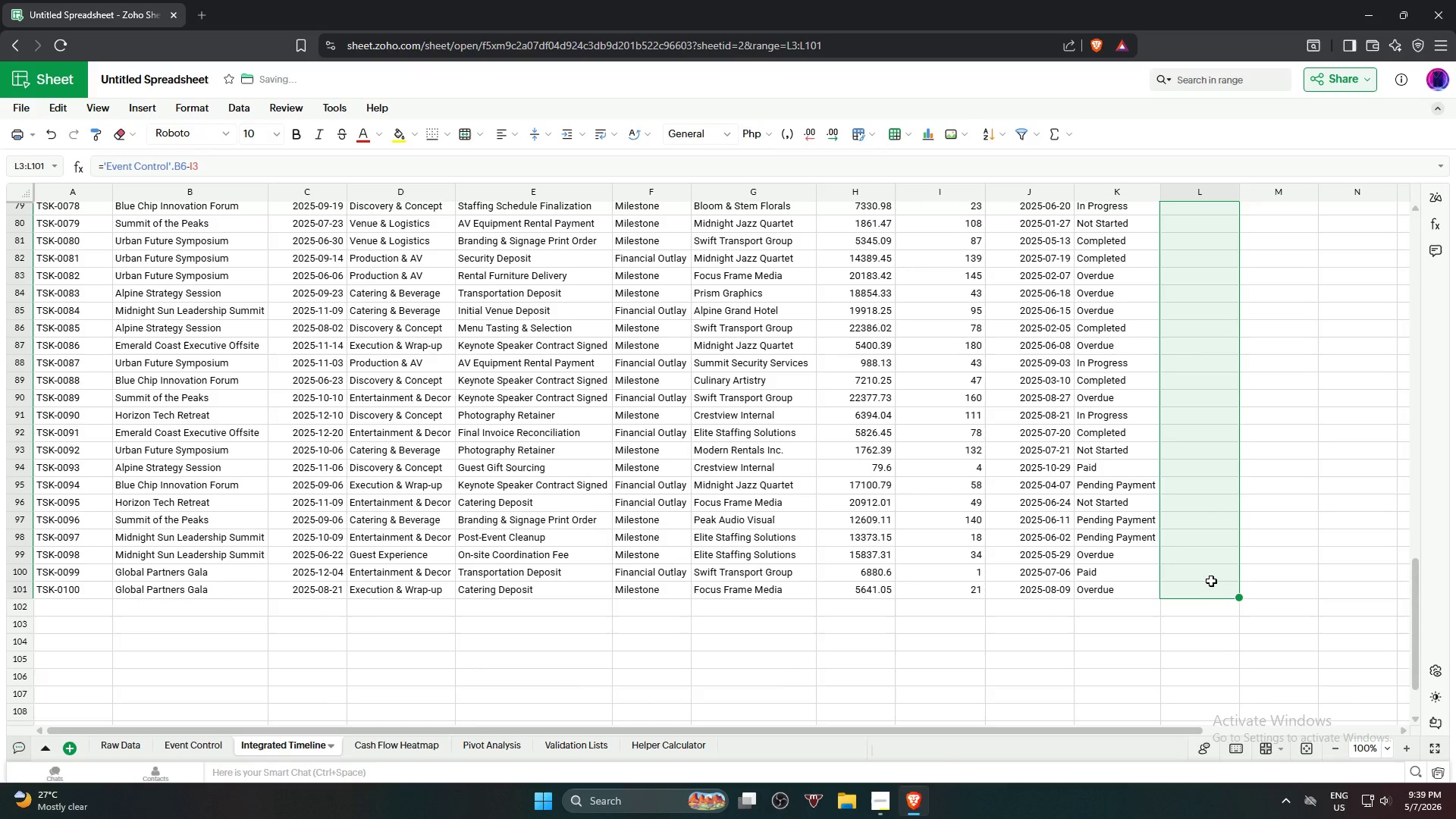 
scroll: coordinate [1219, 688], scroll_direction: down, amount: 13.0
 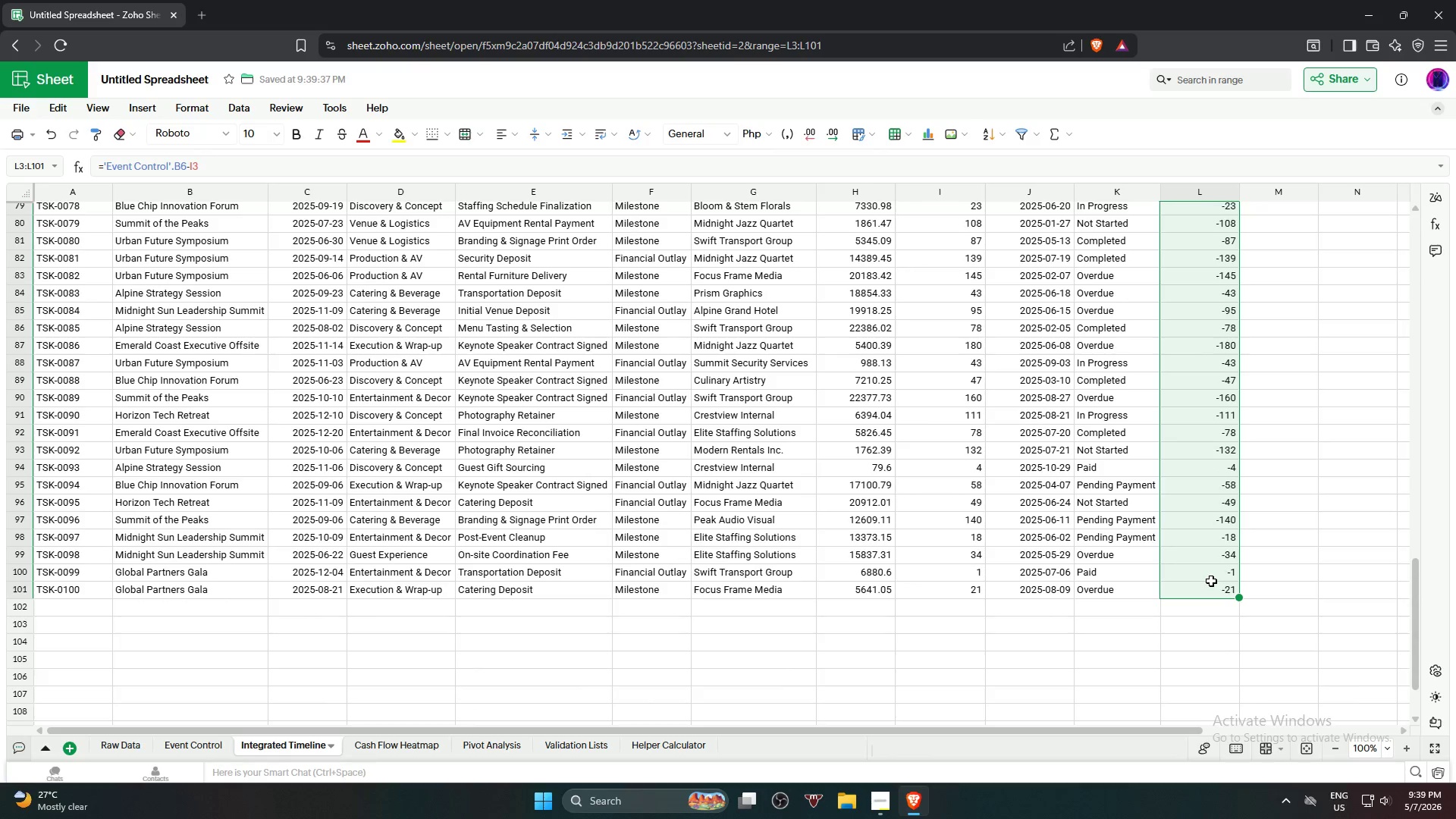 
key(Backspace)
 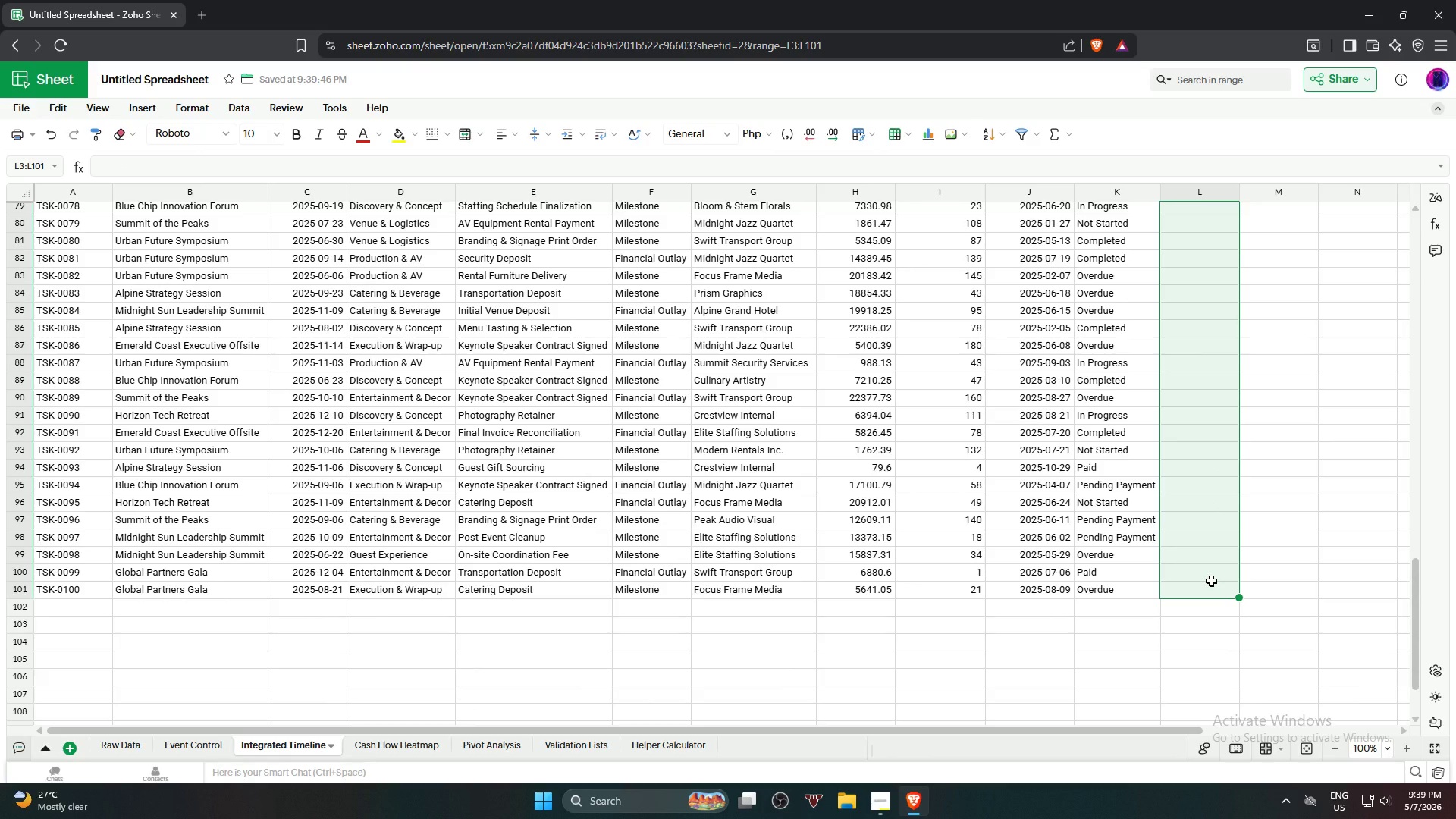 
scroll: coordinate [1211, 581], scroll_direction: up, amount: 23.0
 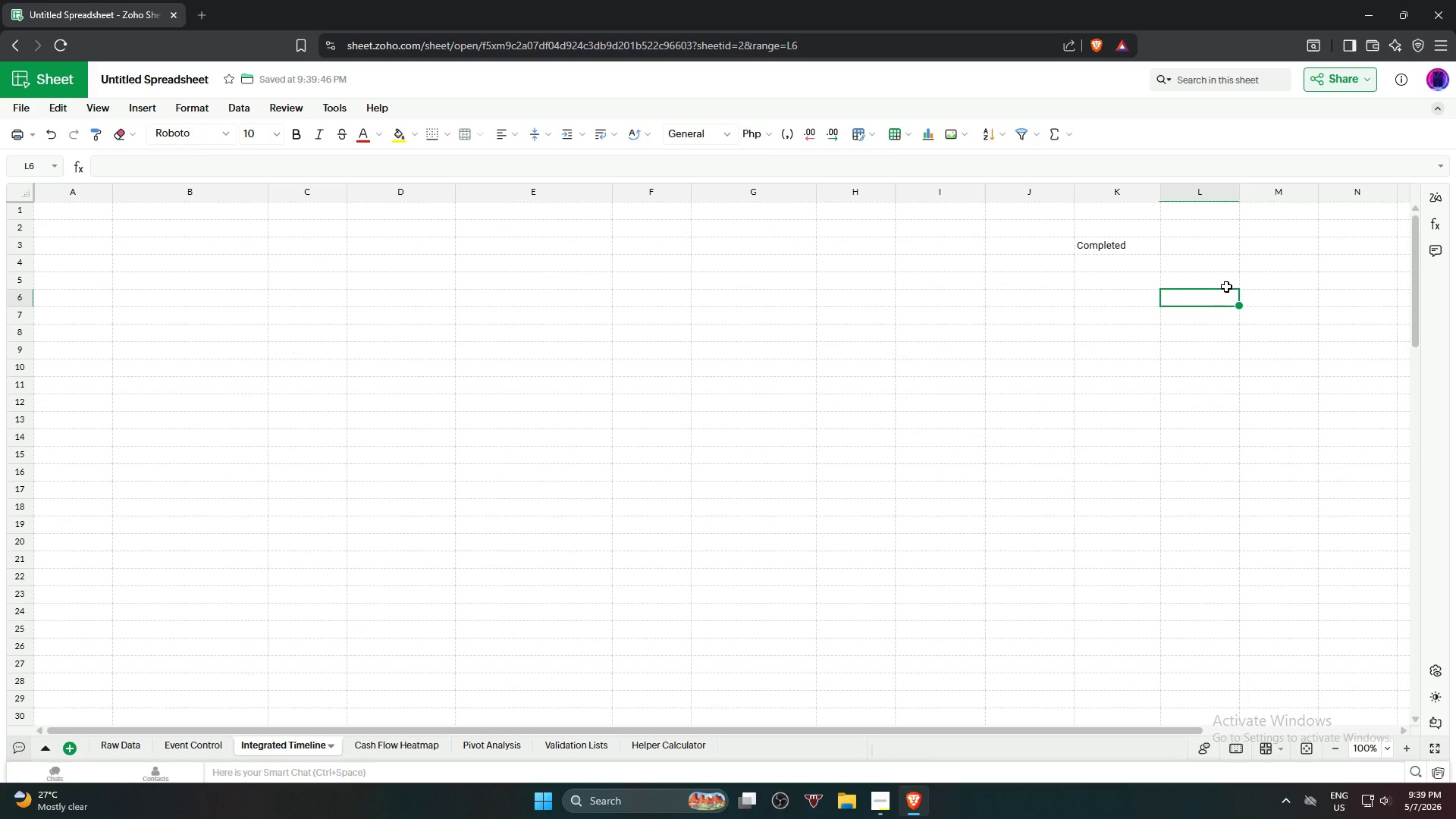 
wait(5.65)
 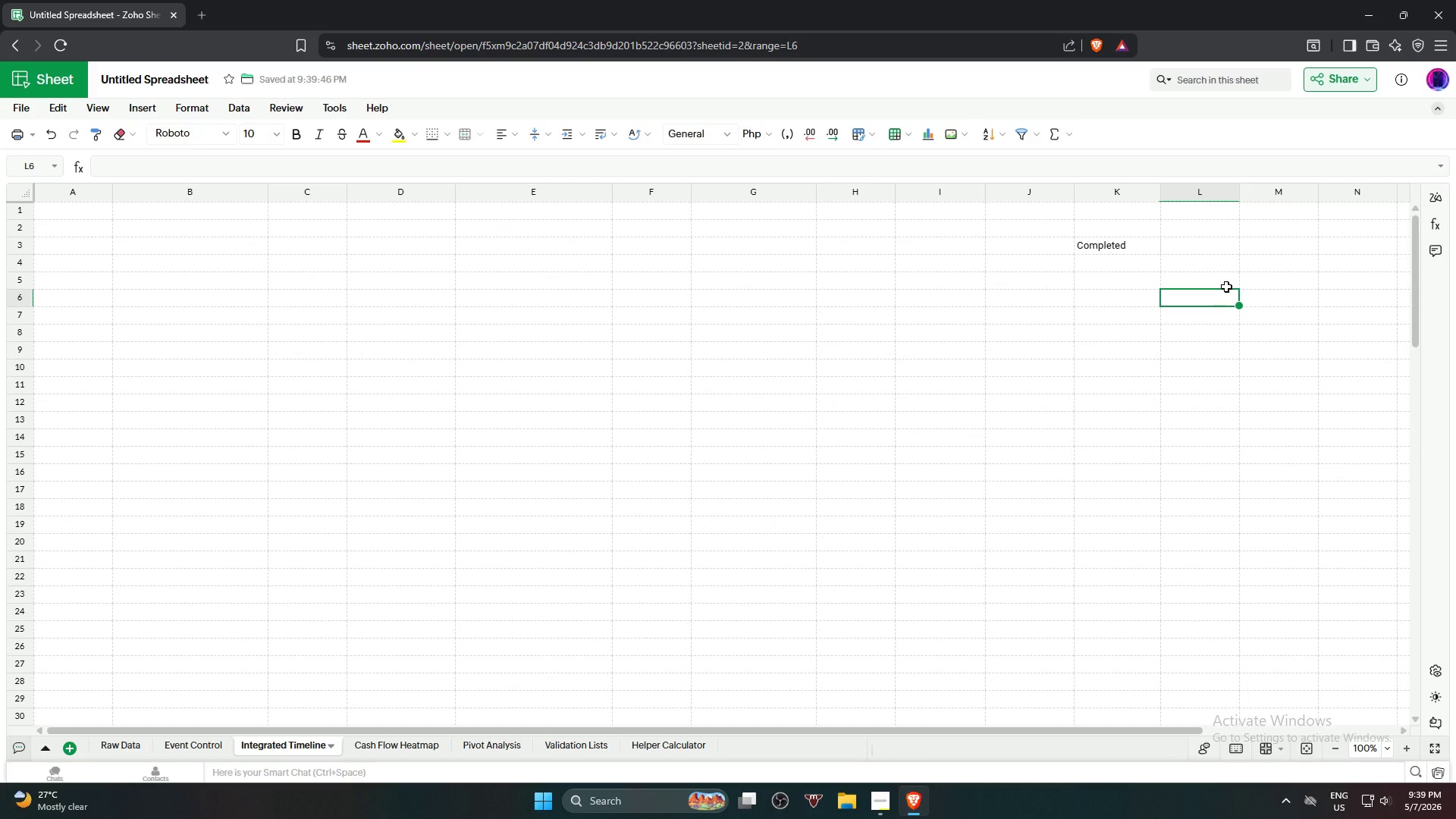 
left_click([1178, 331])
 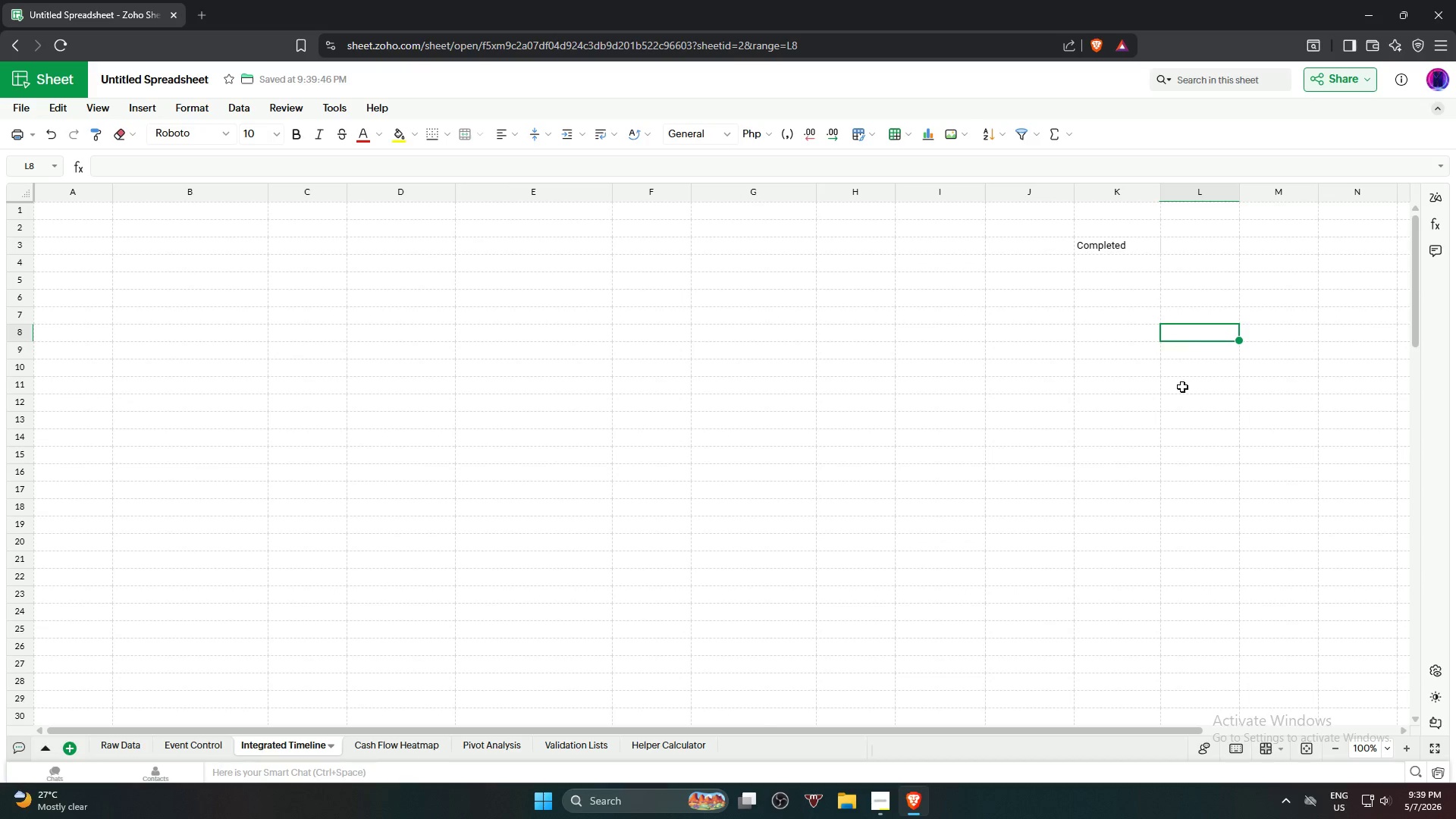 
scroll: coordinate [1182, 388], scroll_direction: down, amount: 4.0
 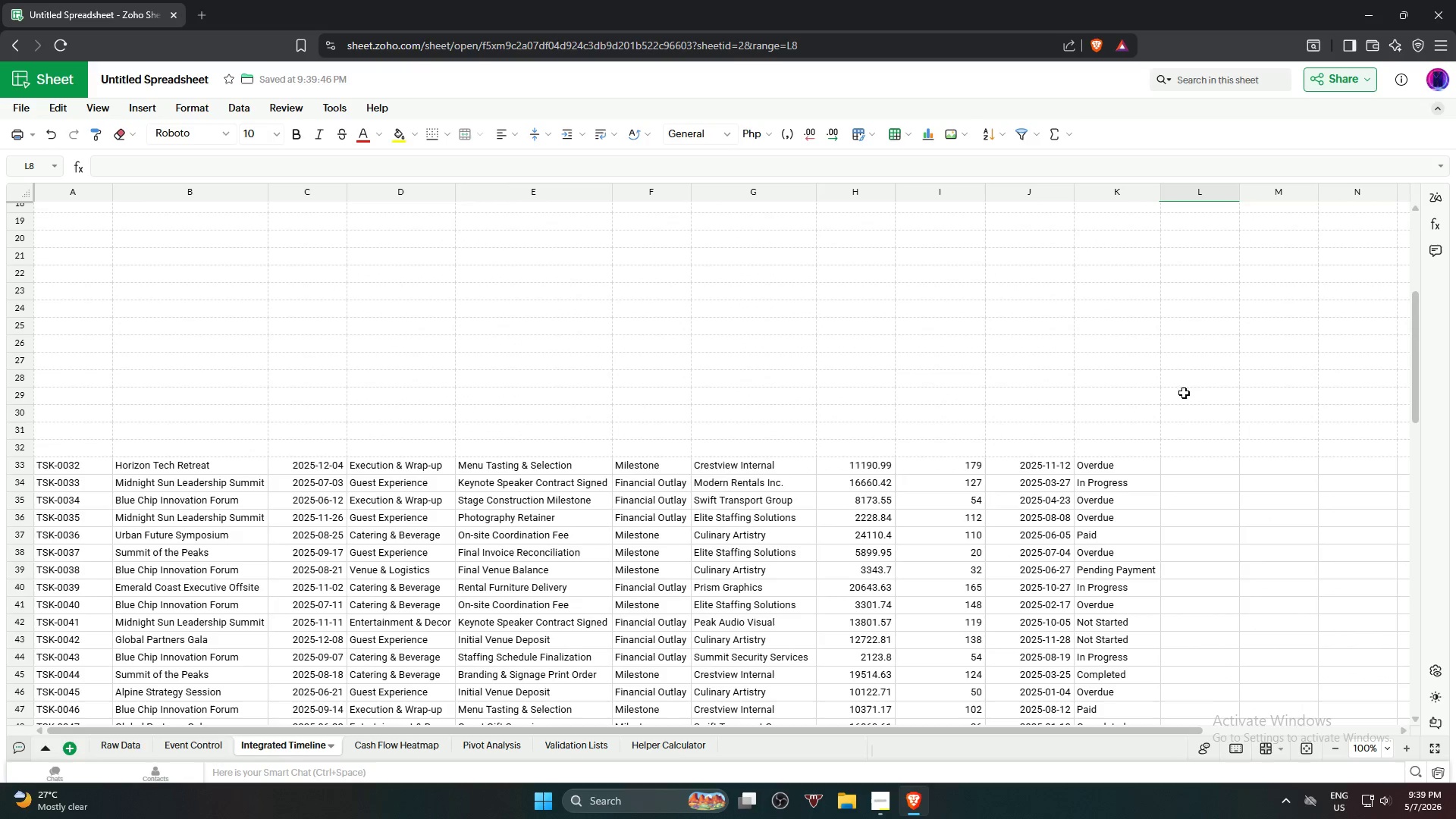 
left_click([1214, 505])
 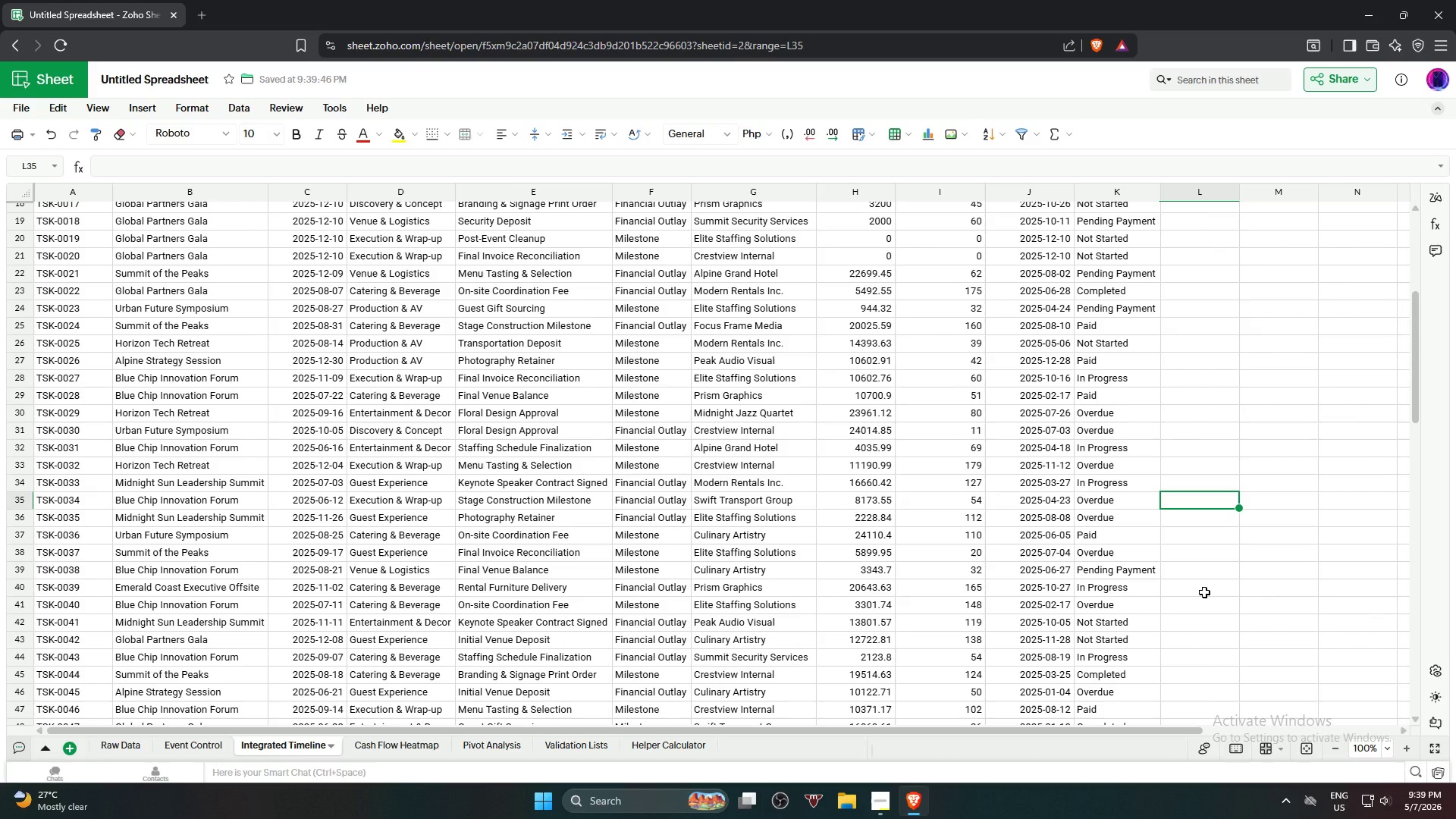 
scroll: coordinate [1204, 592], scroll_direction: up, amount: 9.0
 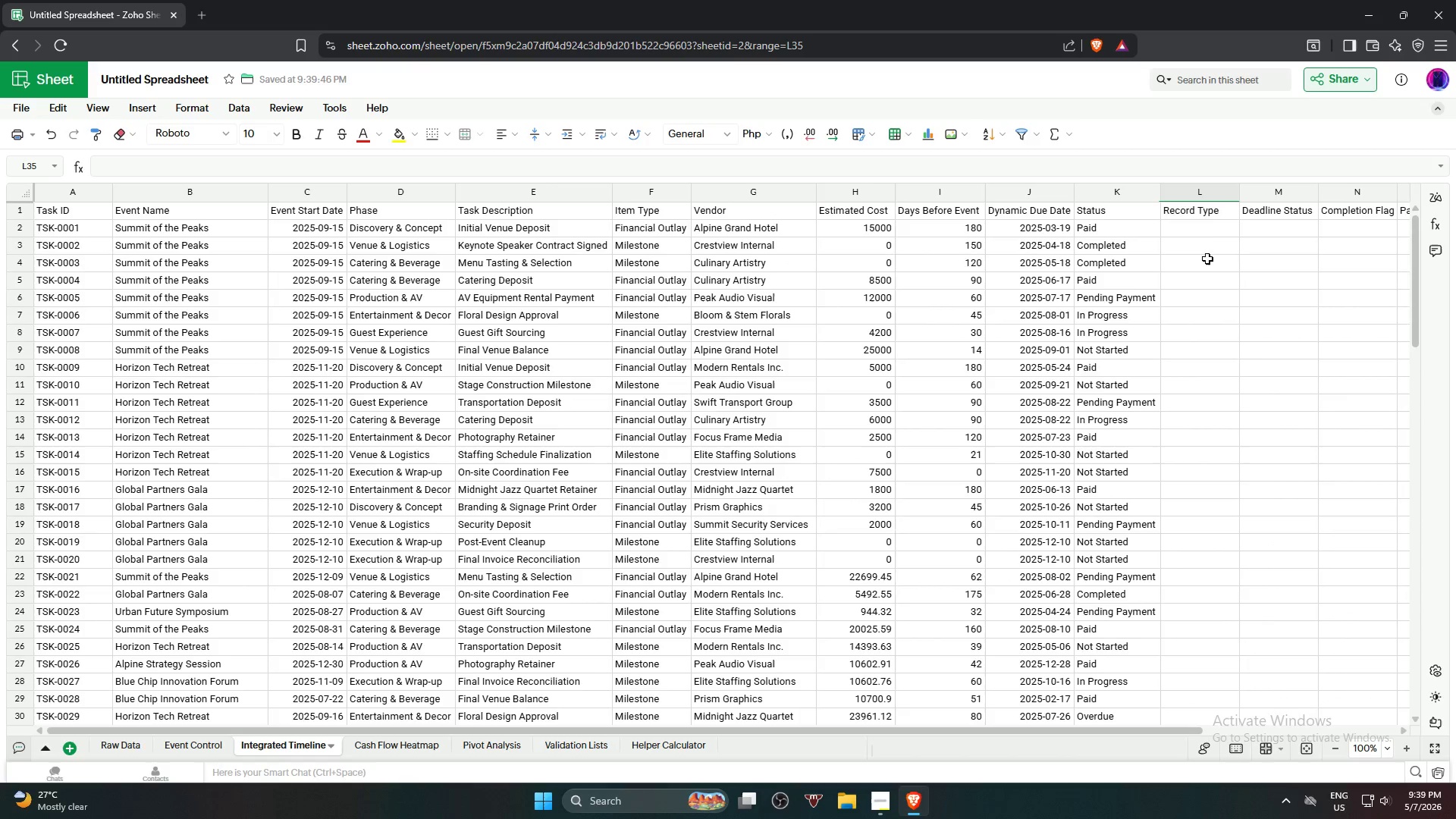 
left_click([1197, 227])
 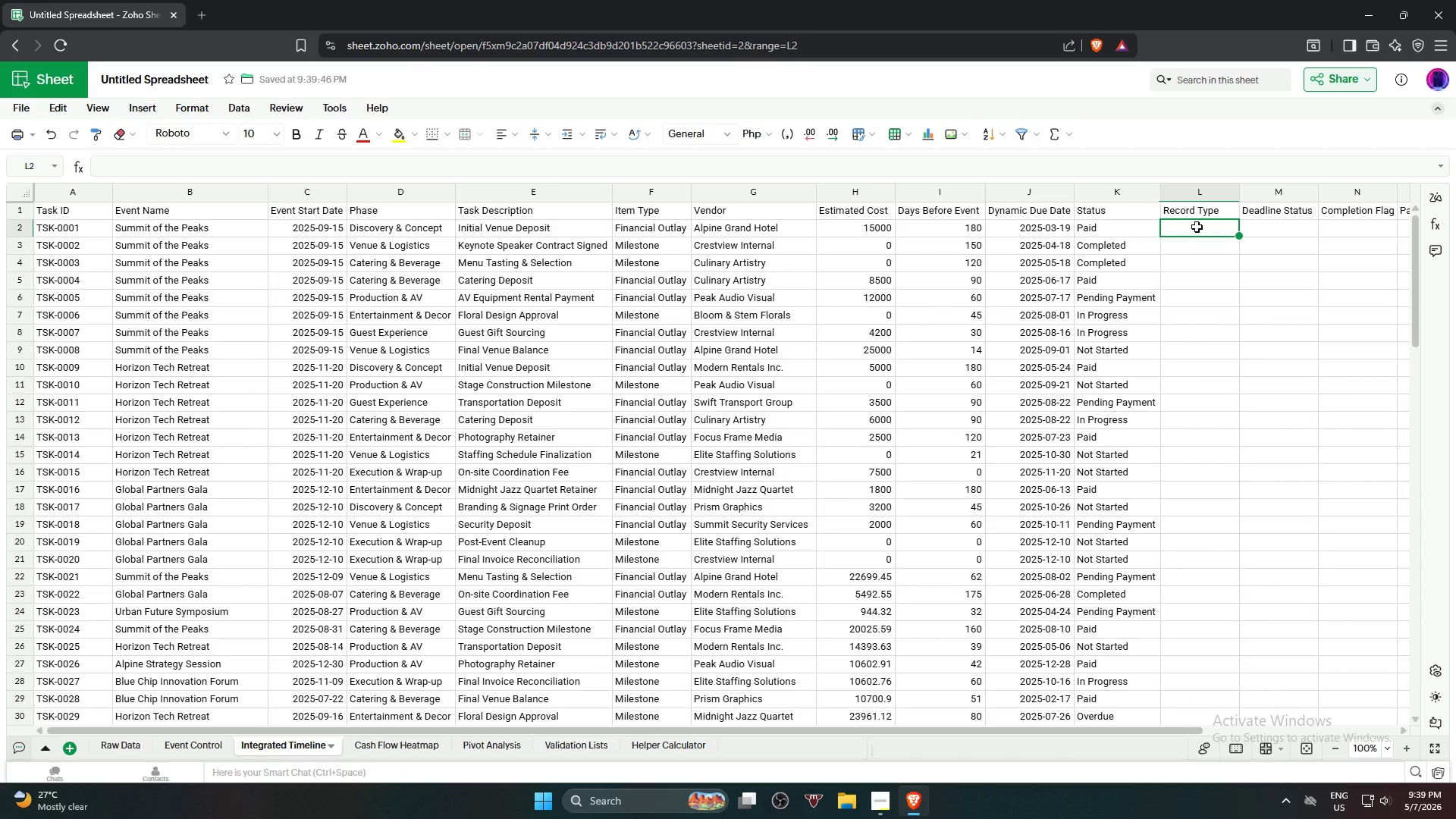 
key(Equal)
 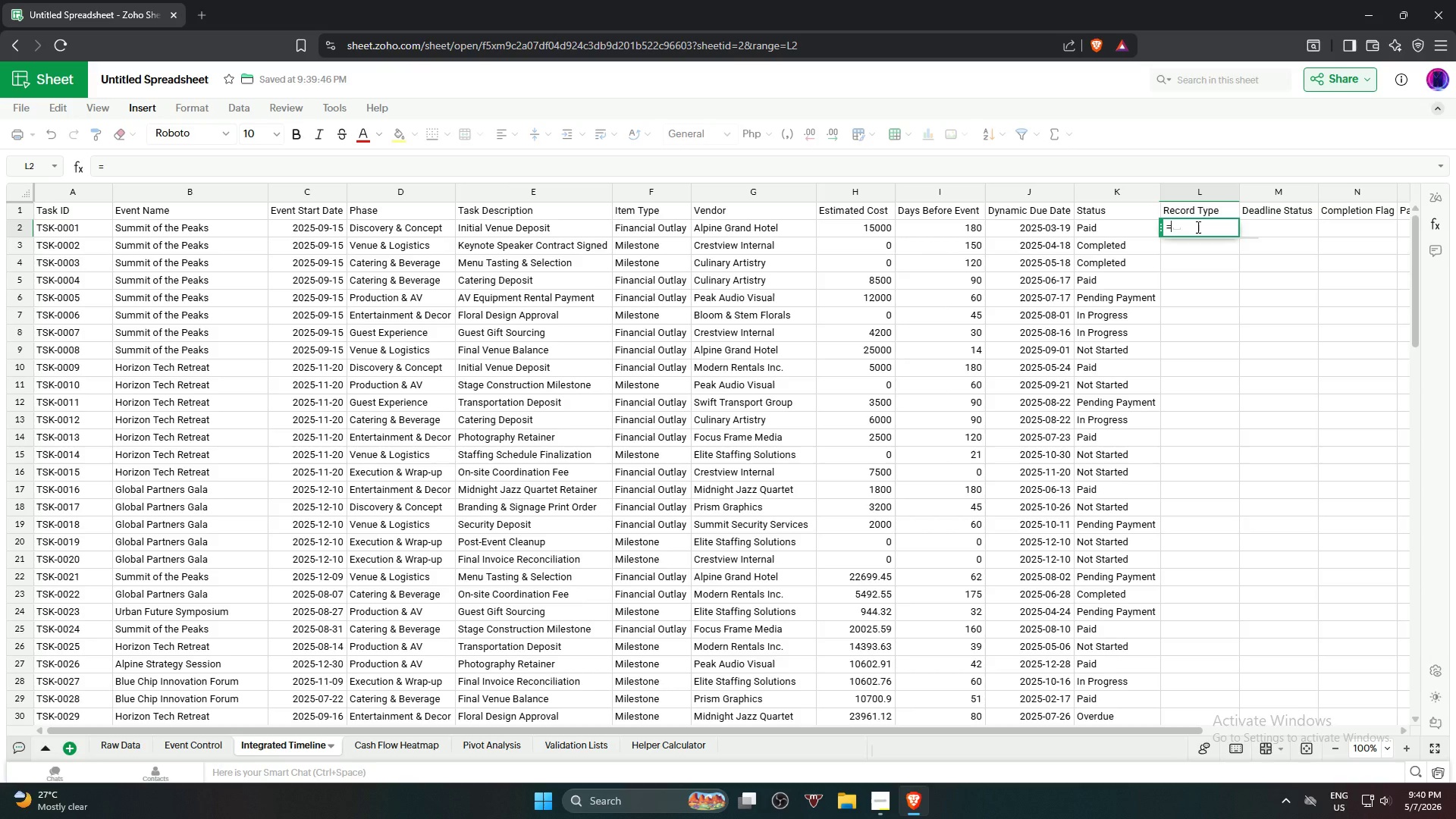 
key(Shift+I)
 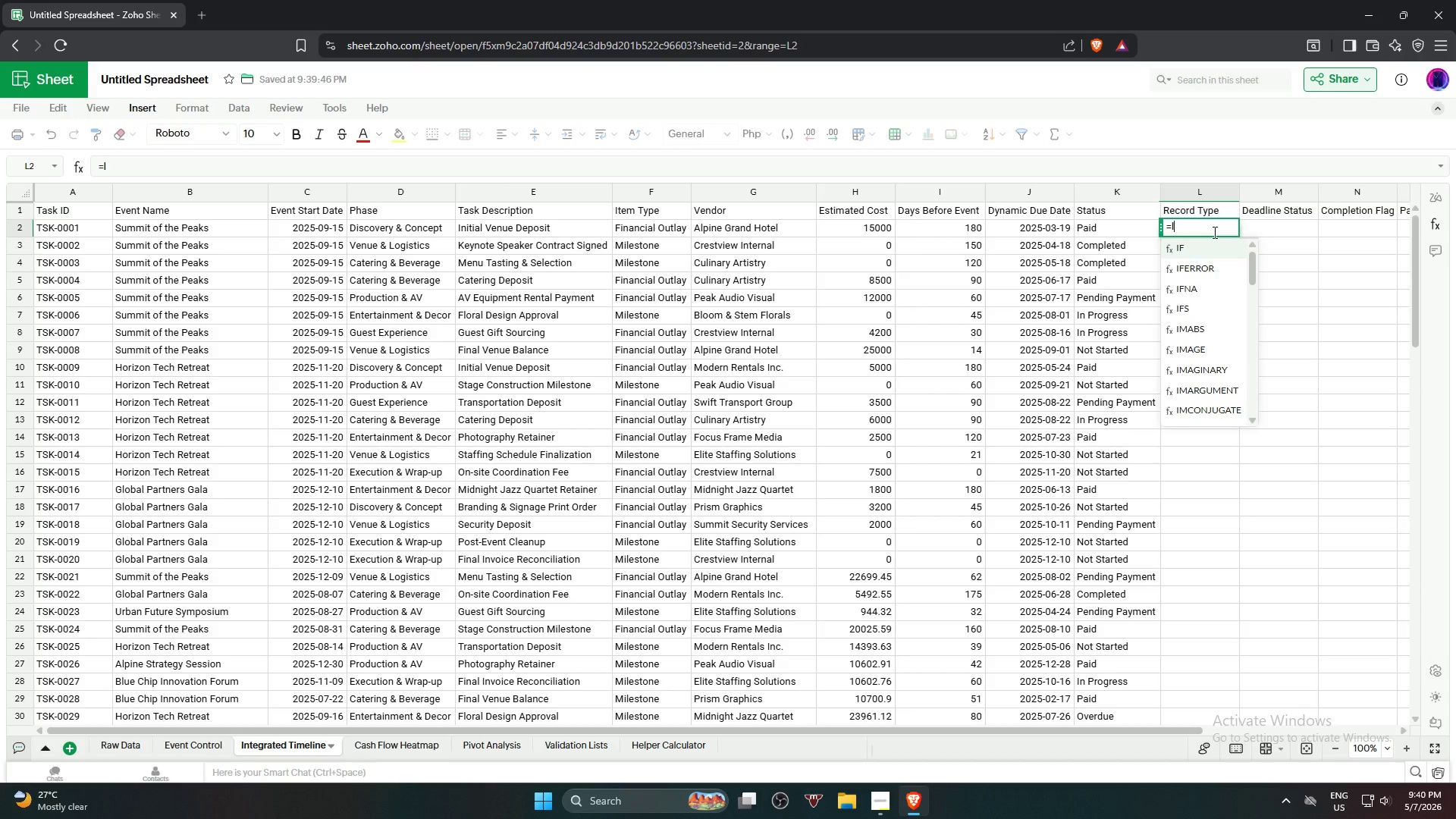 
left_click([1199, 244])
 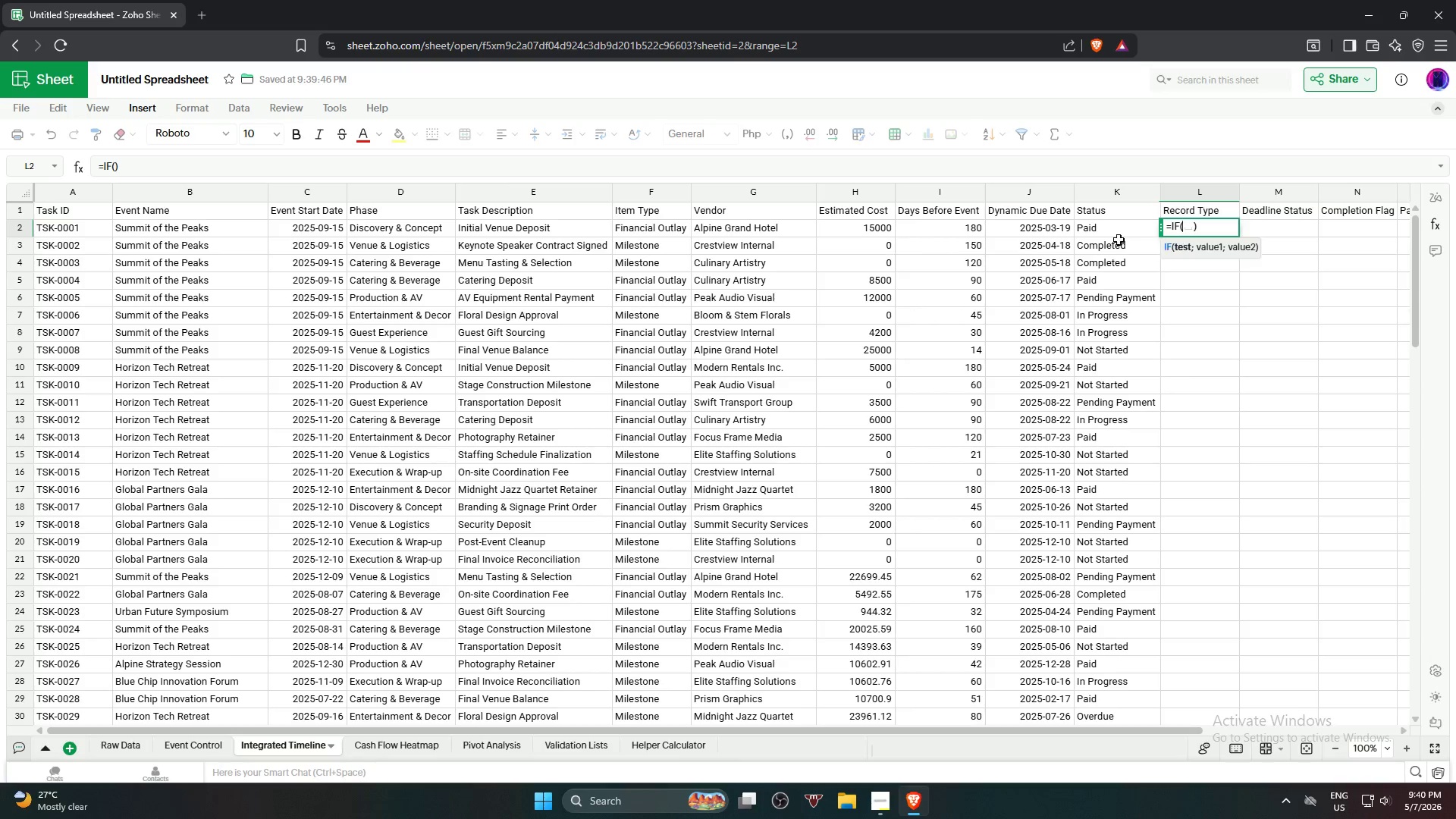 
left_click([886, 227])
 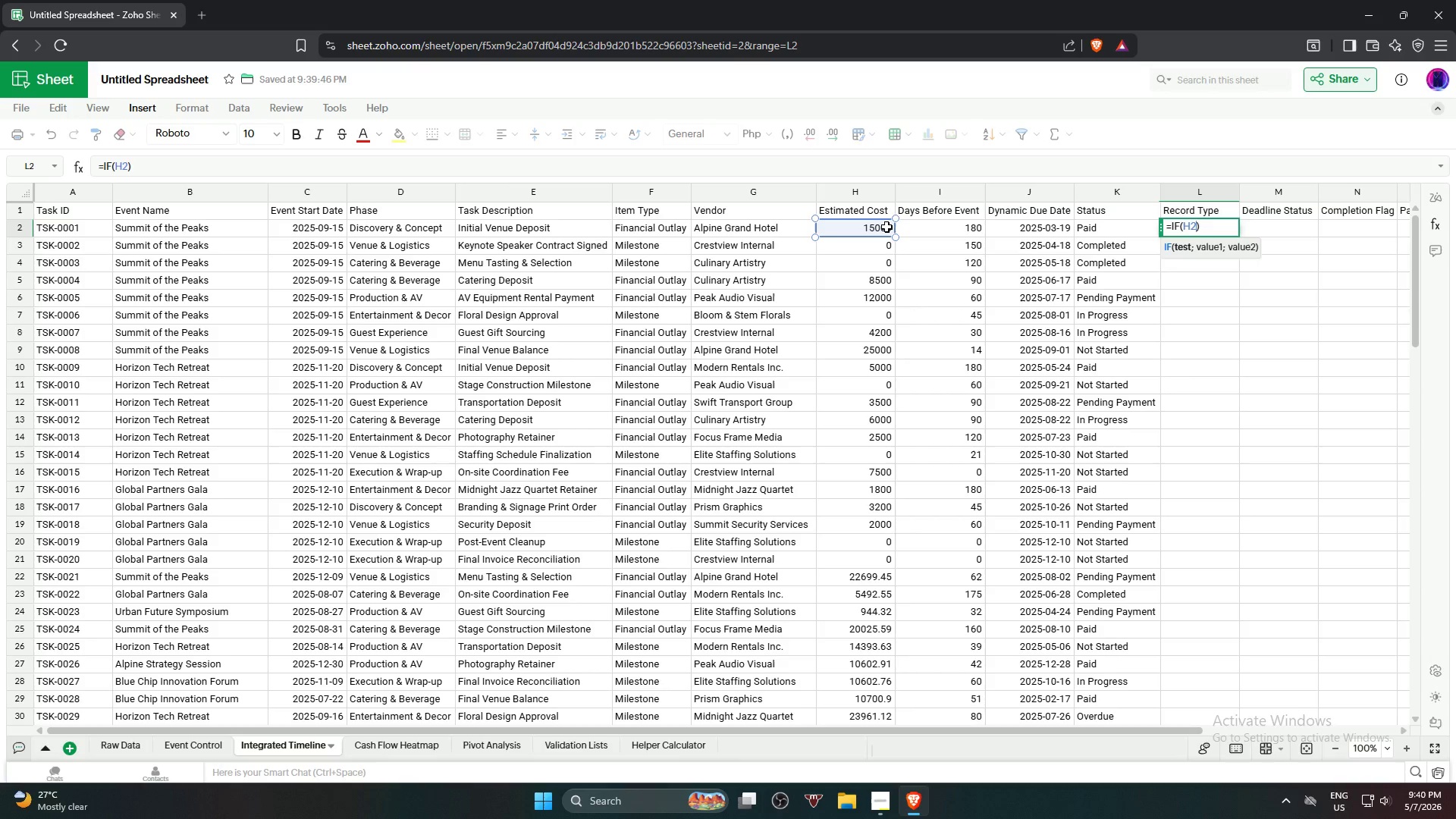 
type(=0,"Milestone","Payment"))
 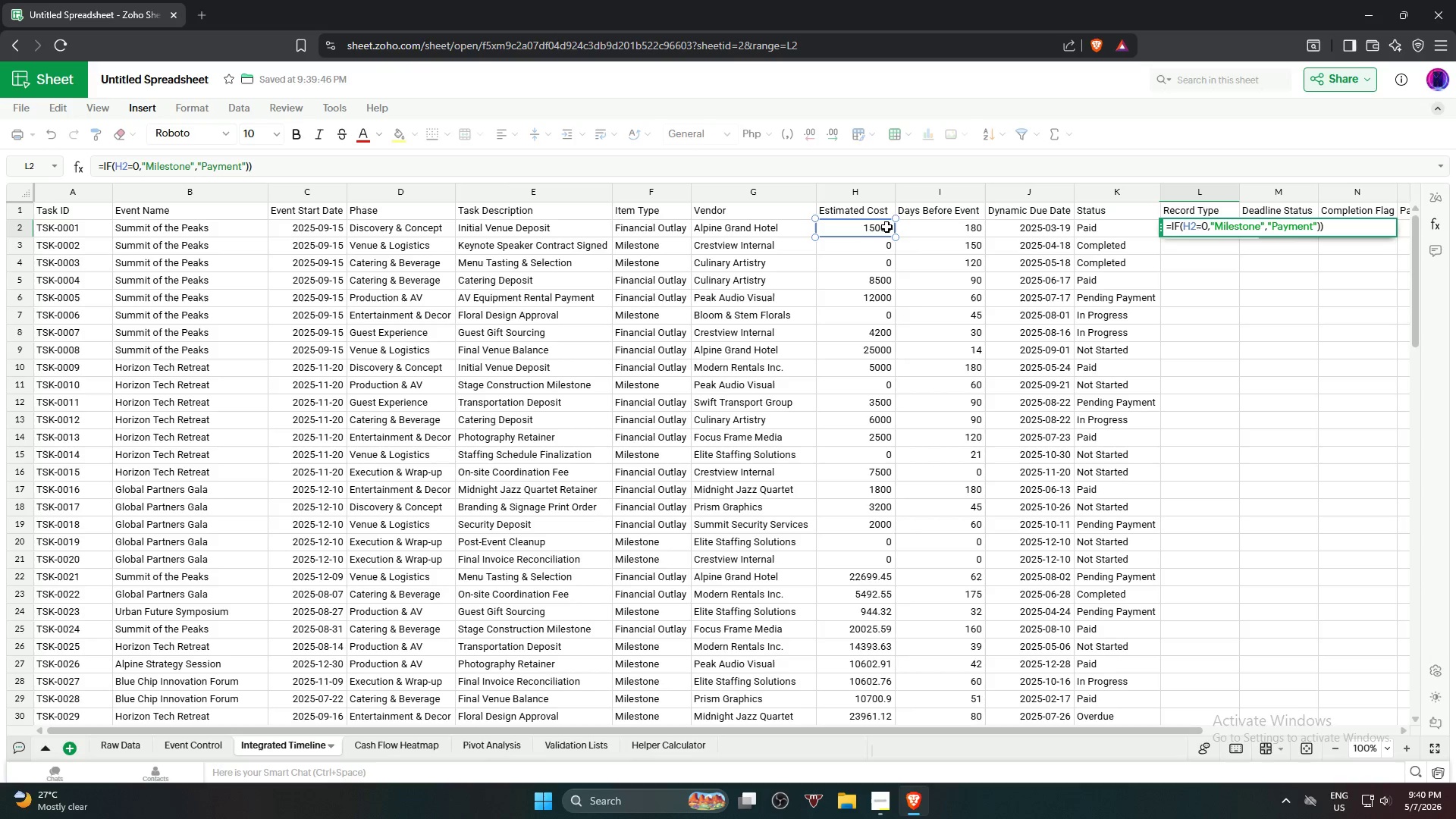 
wait(7.25)
 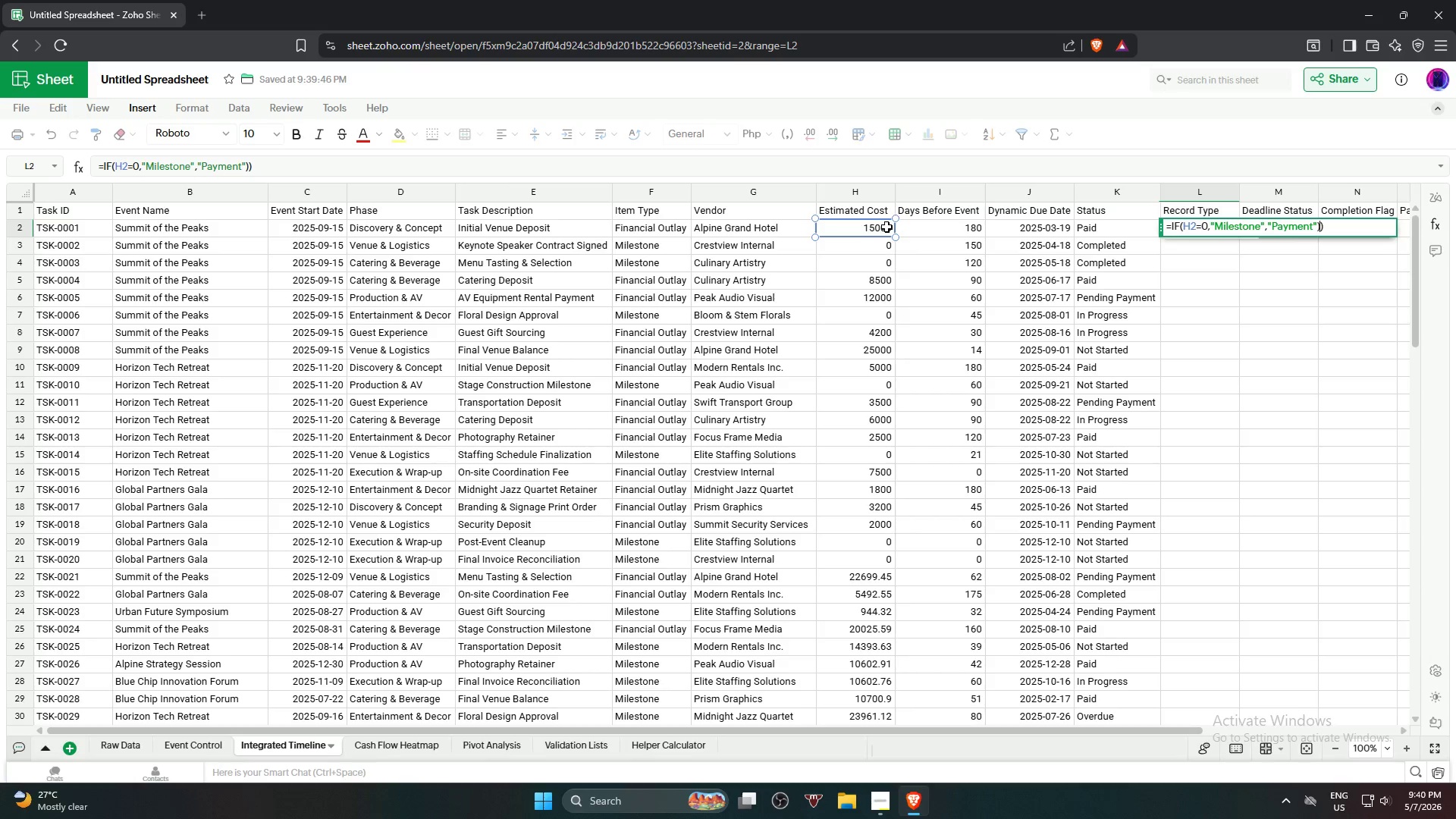 
left_click([405, 169])
 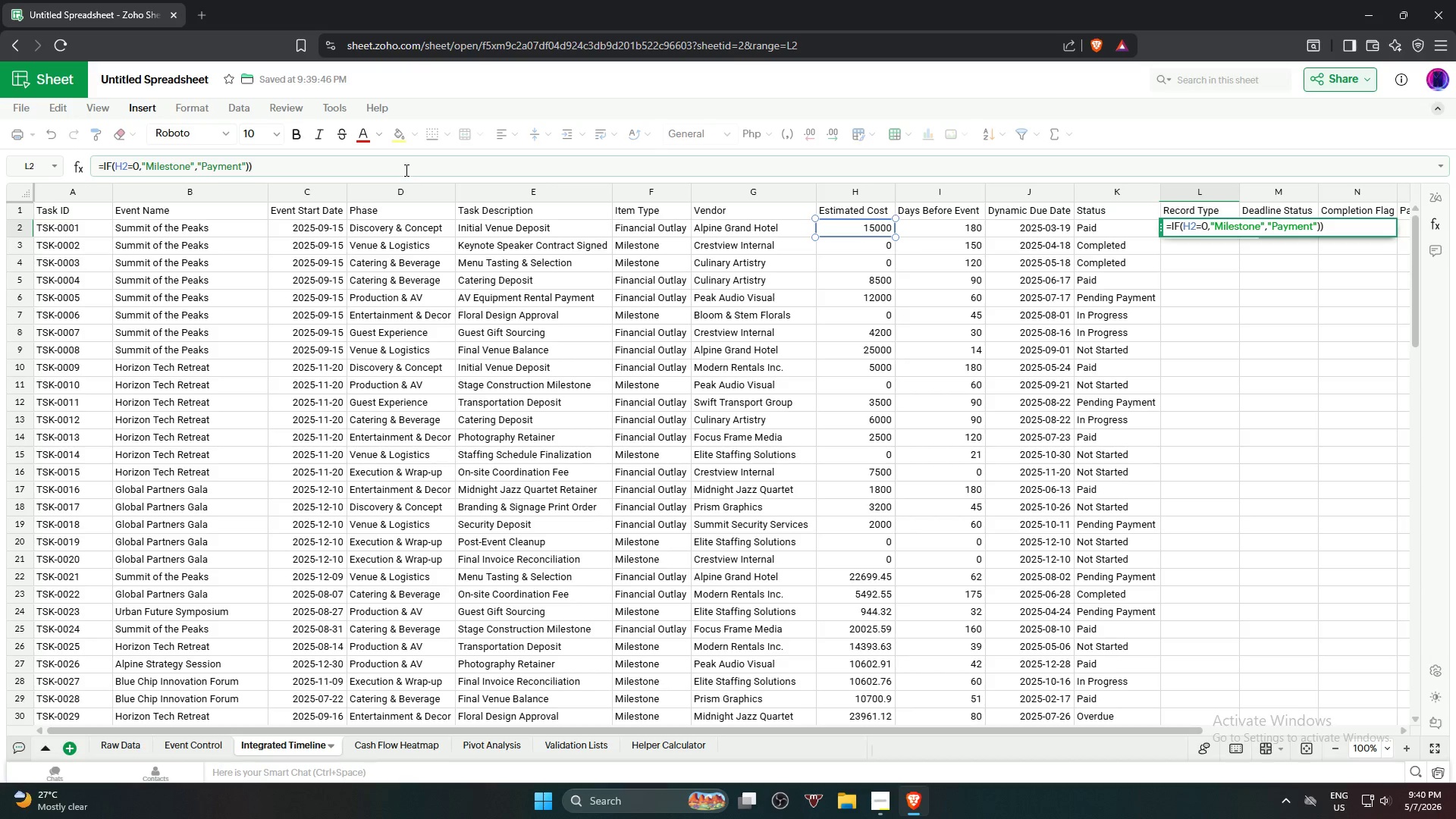 
key(Backspace)
 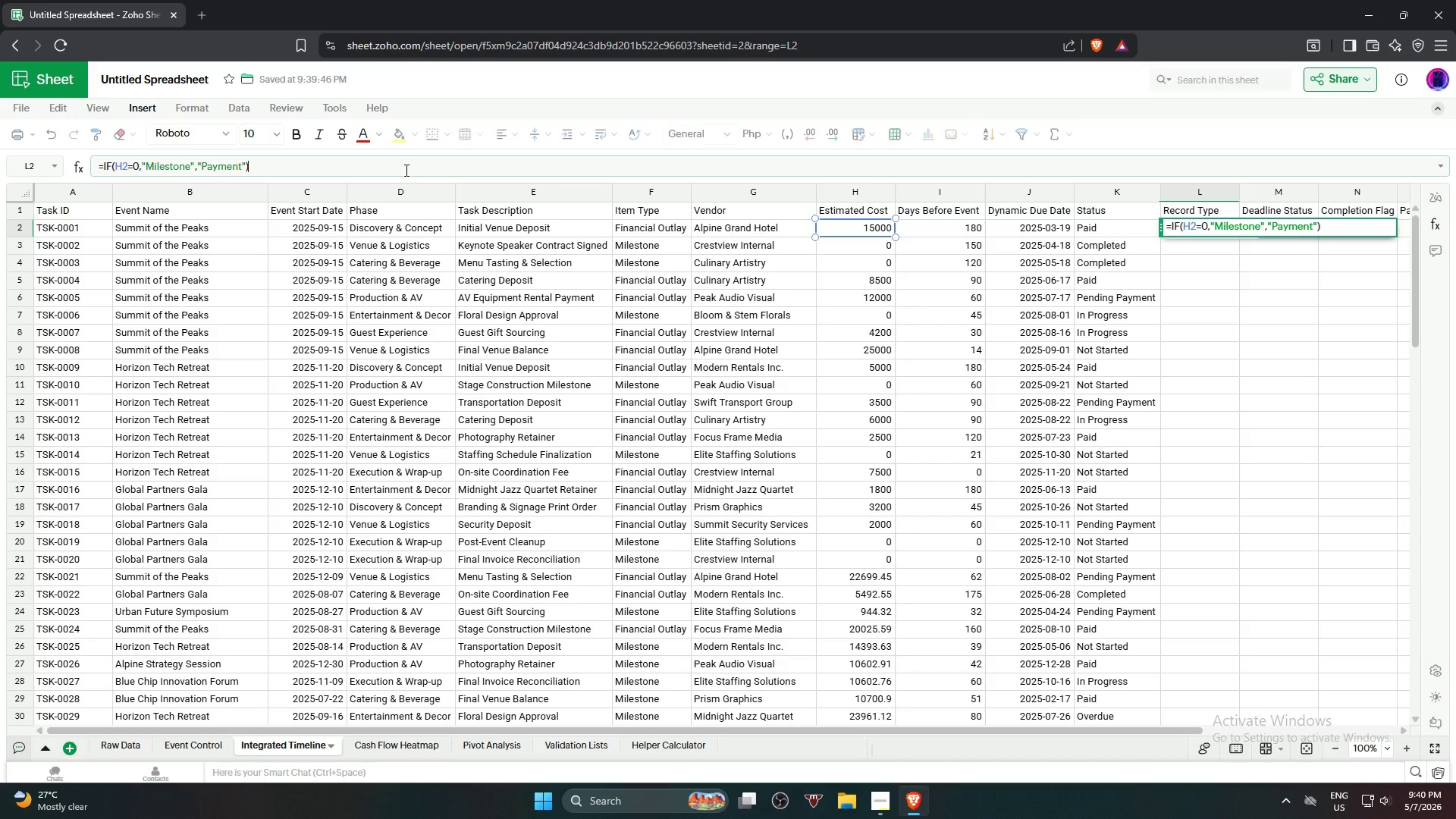 
key(Enter)
 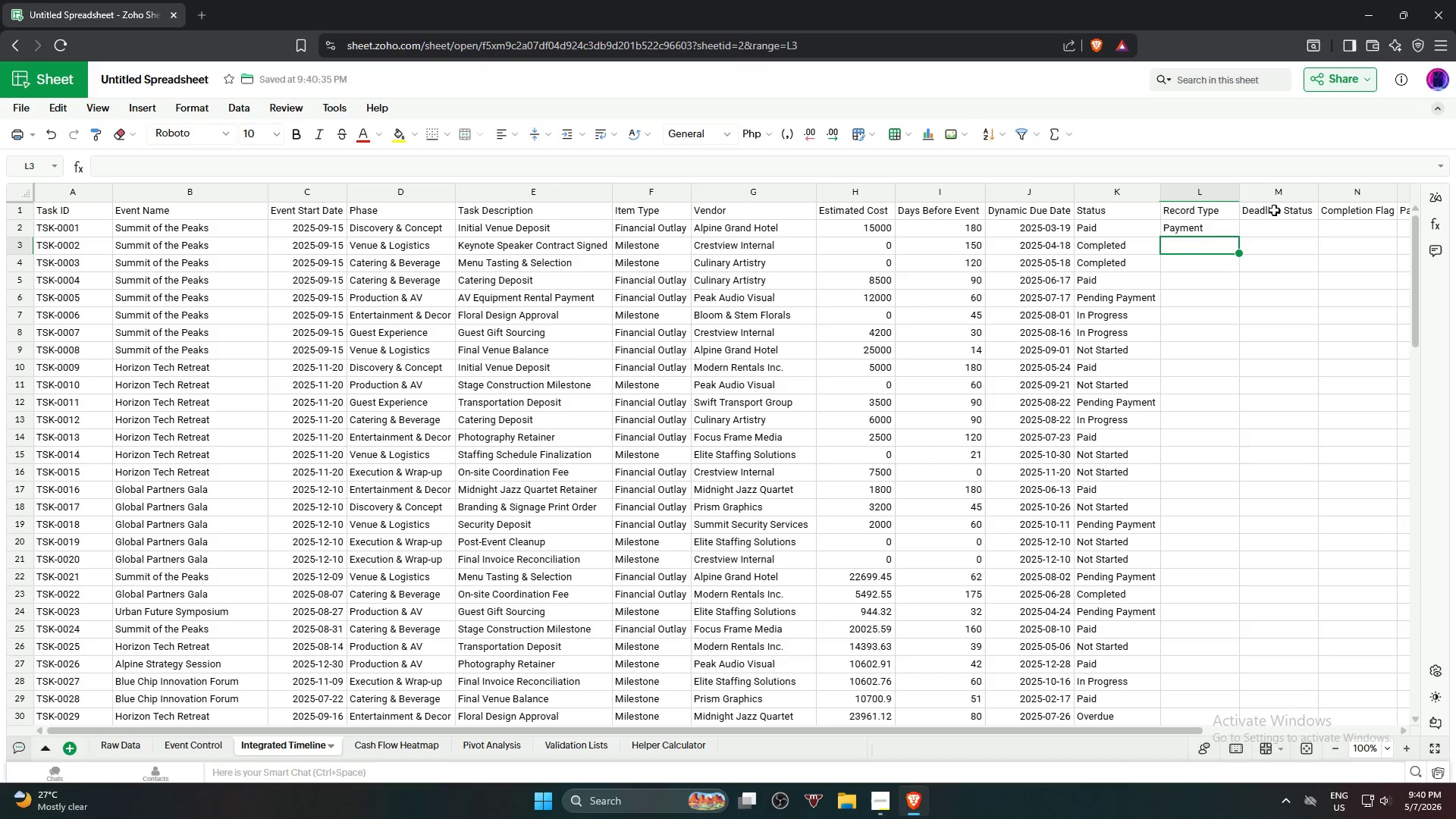 
left_click([1225, 235])
 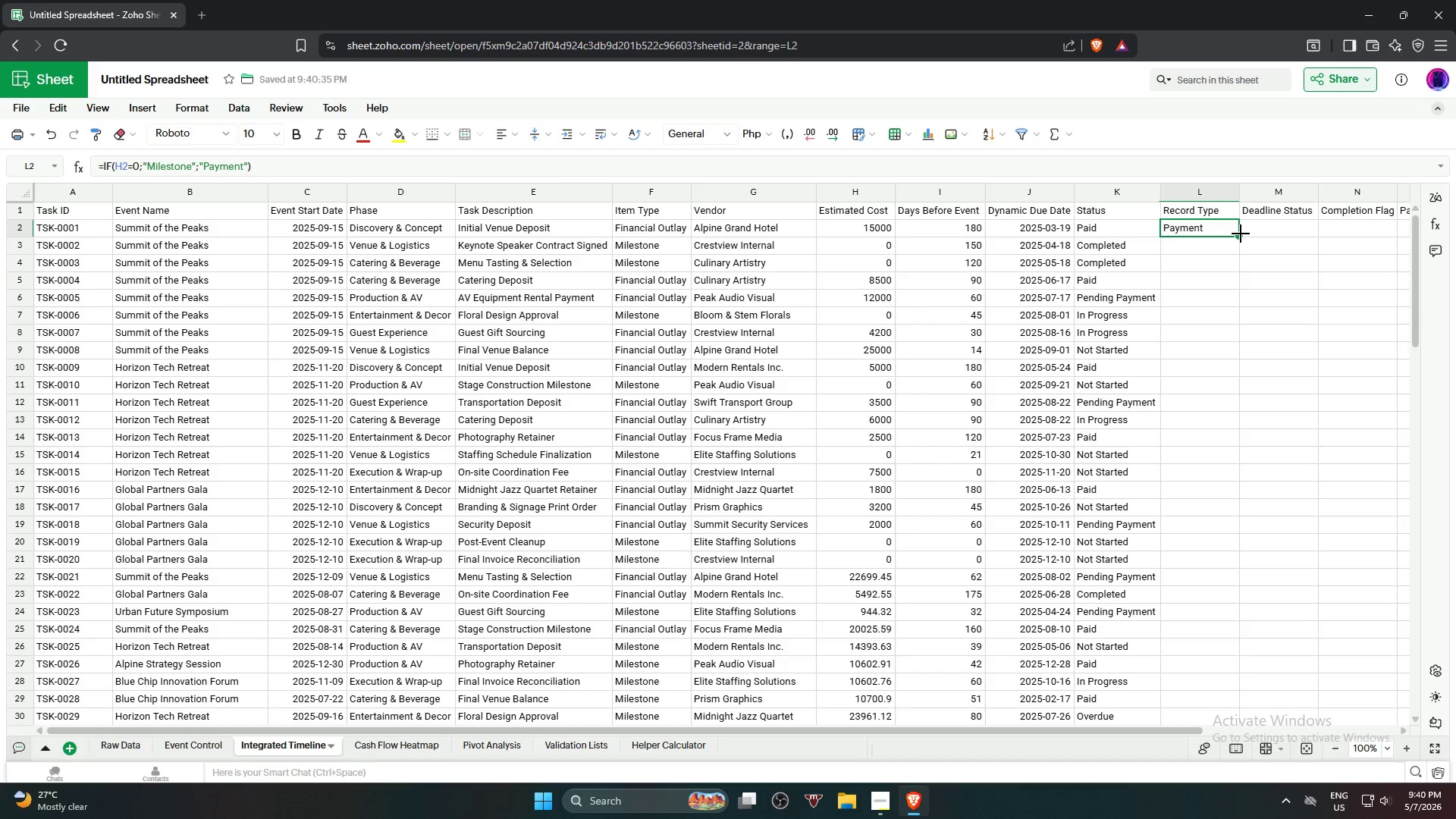 
left_click_drag(start_coordinate=[1241, 234], to_coordinate=[1170, 594])
 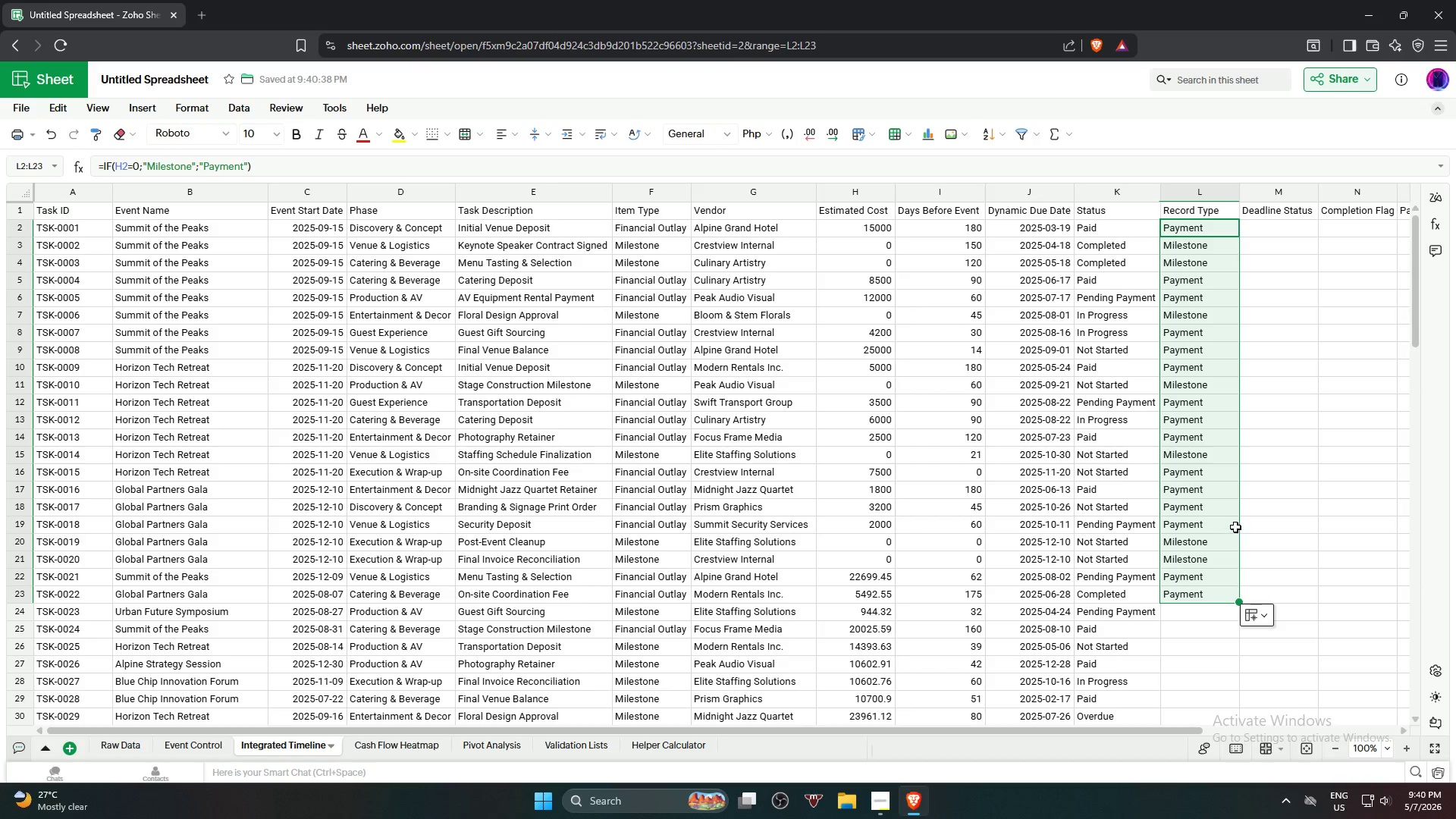 
left_click([1232, 527])
 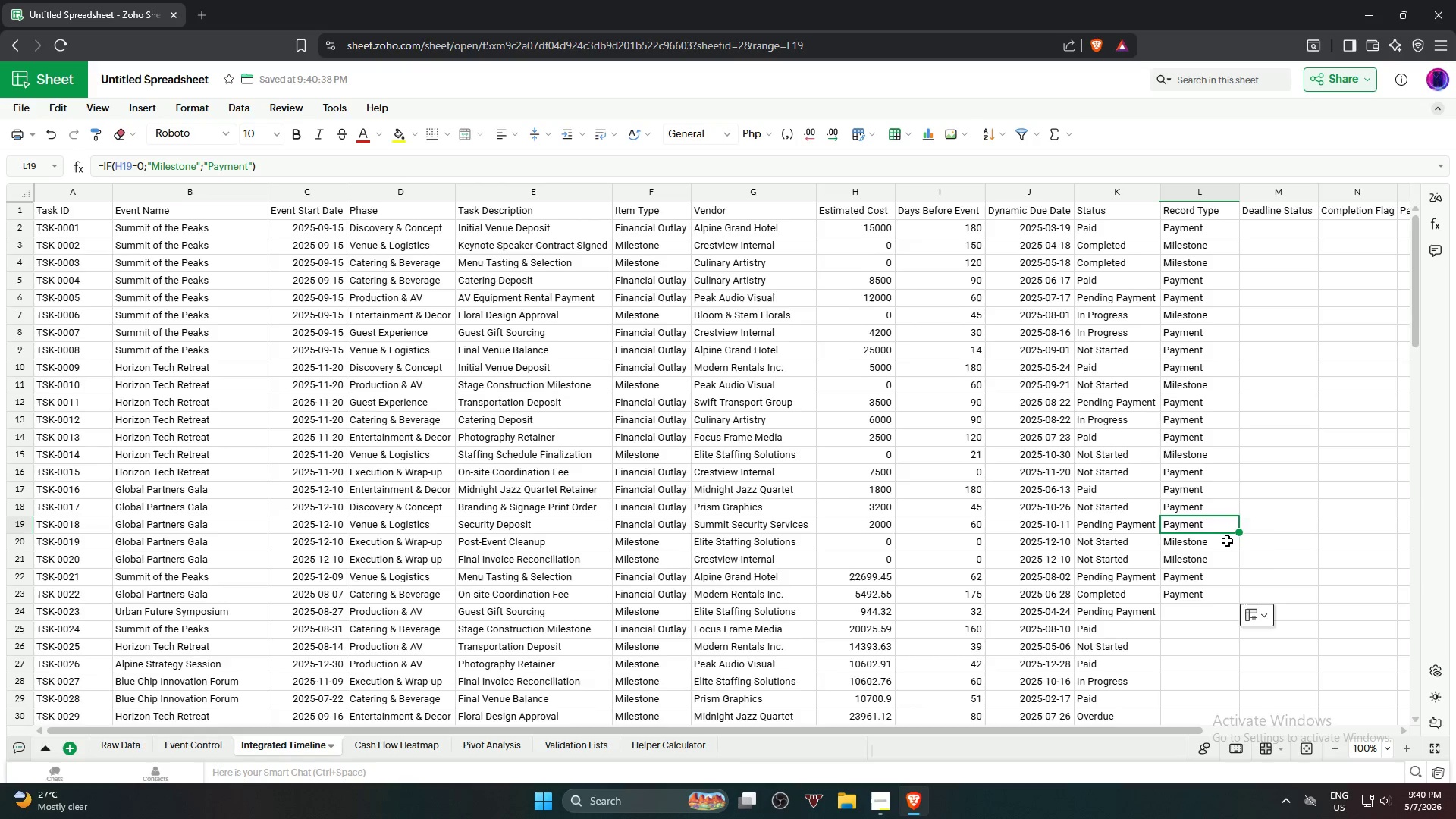 
scroll: coordinate [1227, 541], scroll_direction: down, amount: 1.0
 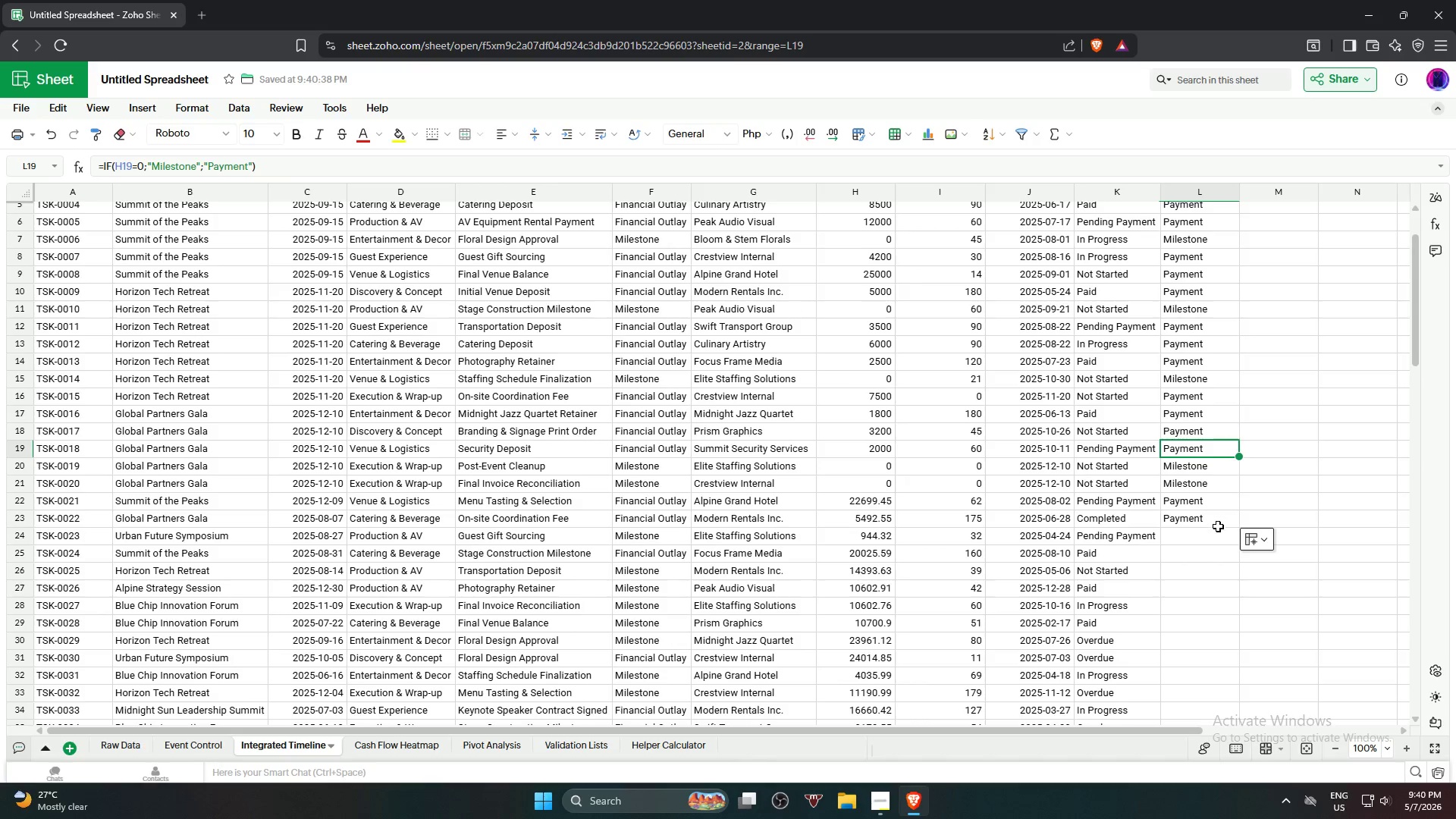 
left_click([1218, 526])
 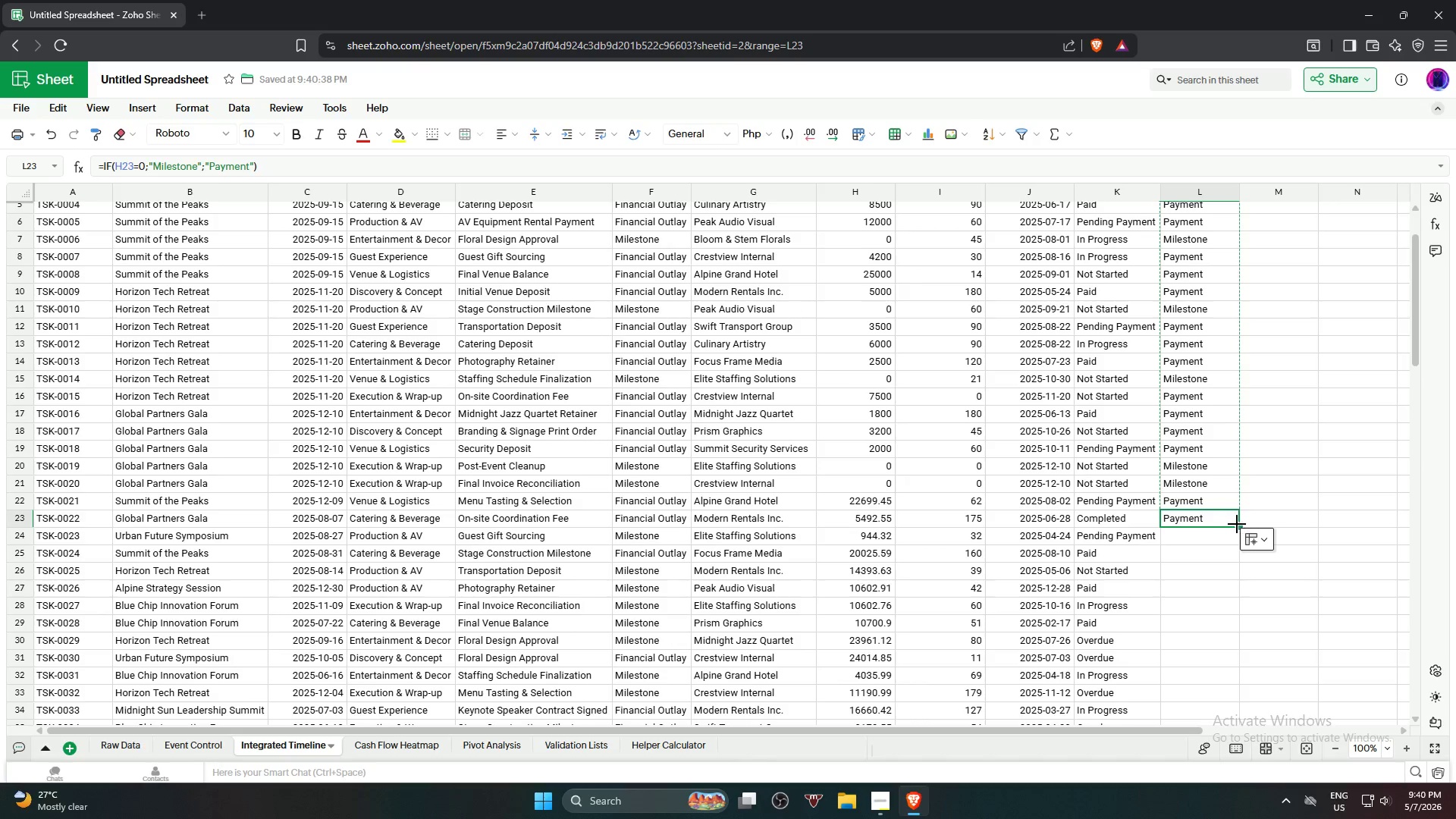 
left_click_drag(start_coordinate=[1237, 524], to_coordinate=[1180, 594])
 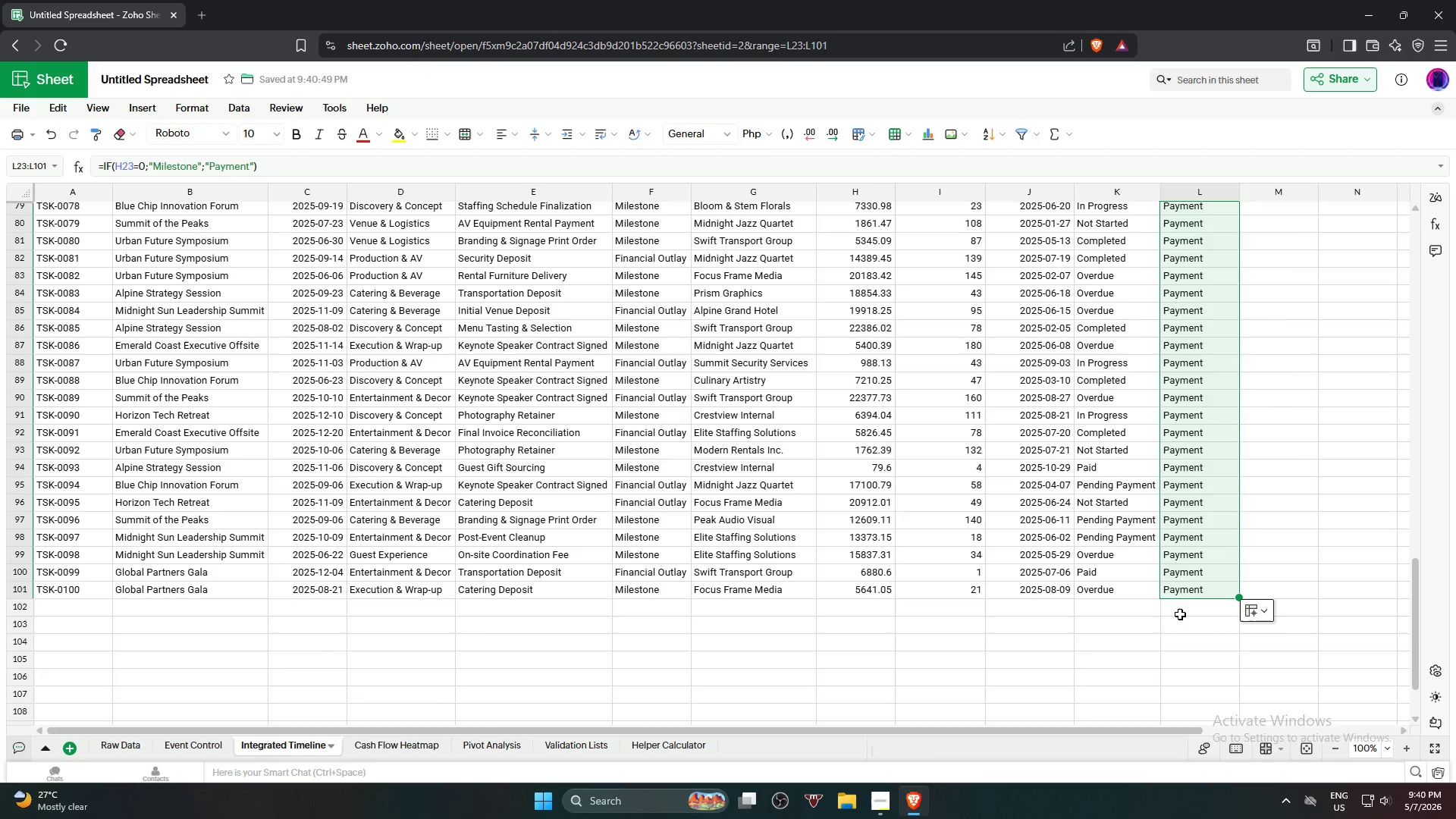 
scroll: coordinate [1206, 660], scroll_direction: down, amount: 17.0
 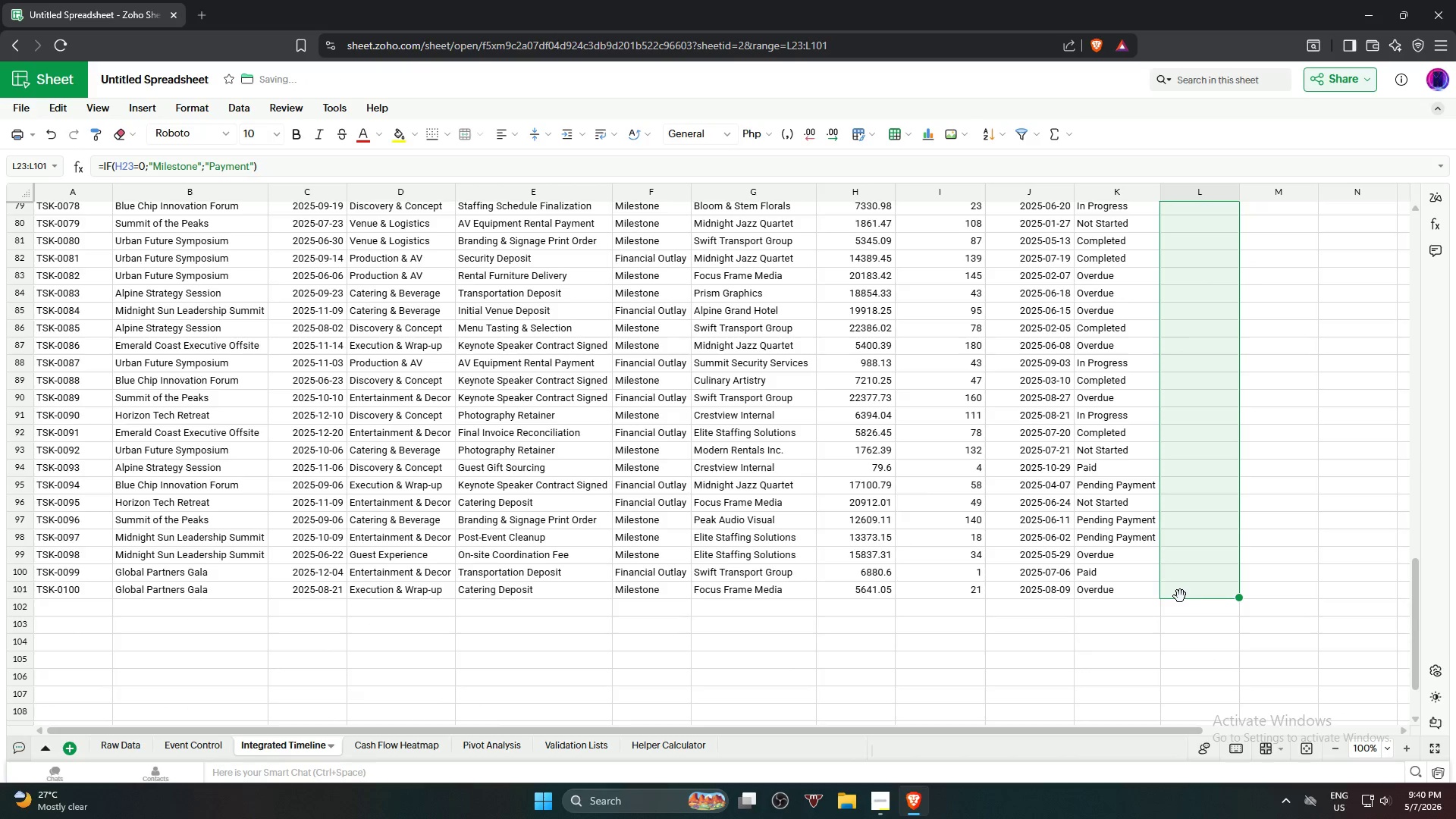 
left_click([1181, 614])
 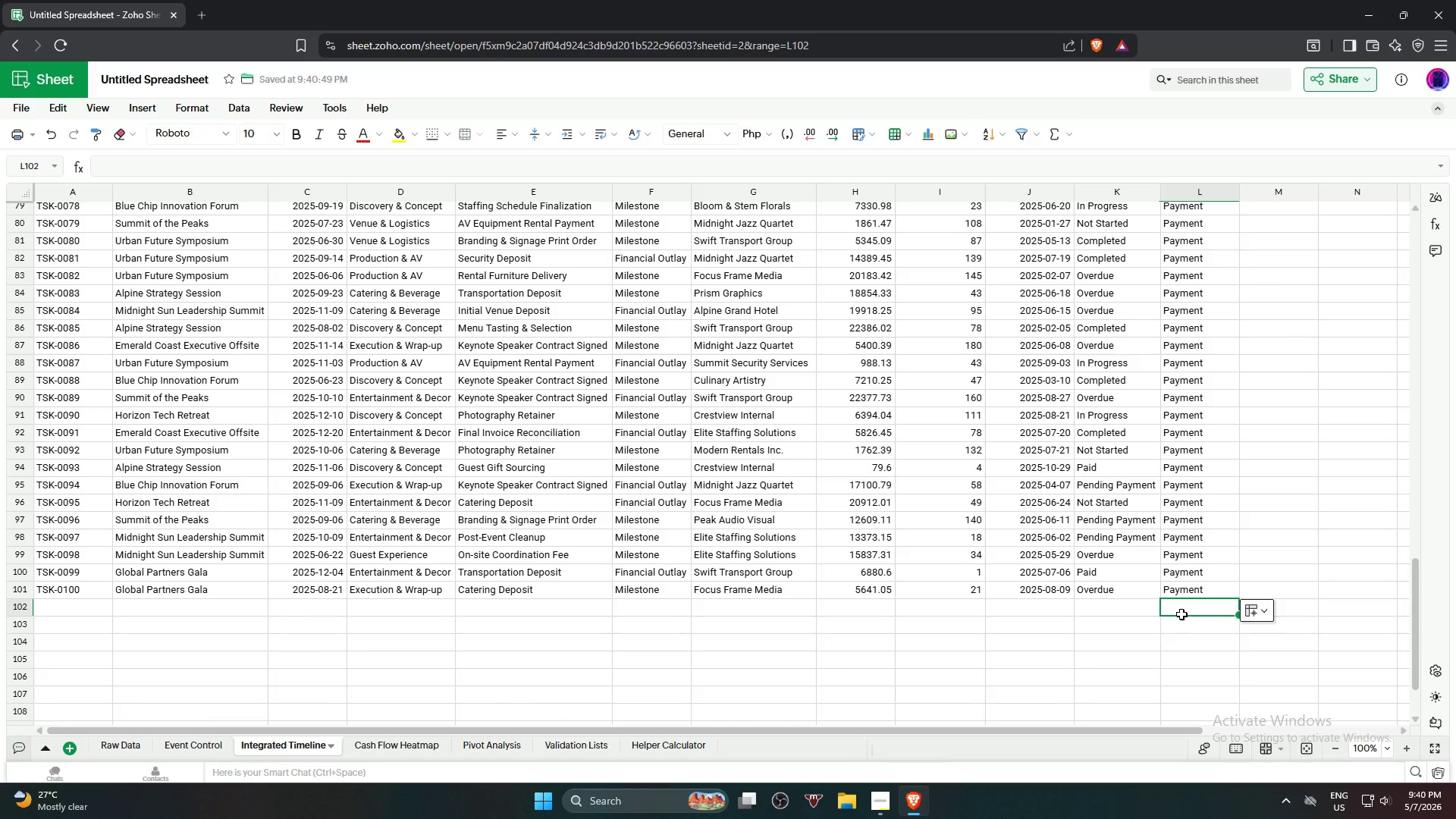 
scroll: coordinate [1202, 561], scroll_direction: up, amount: 17.0
 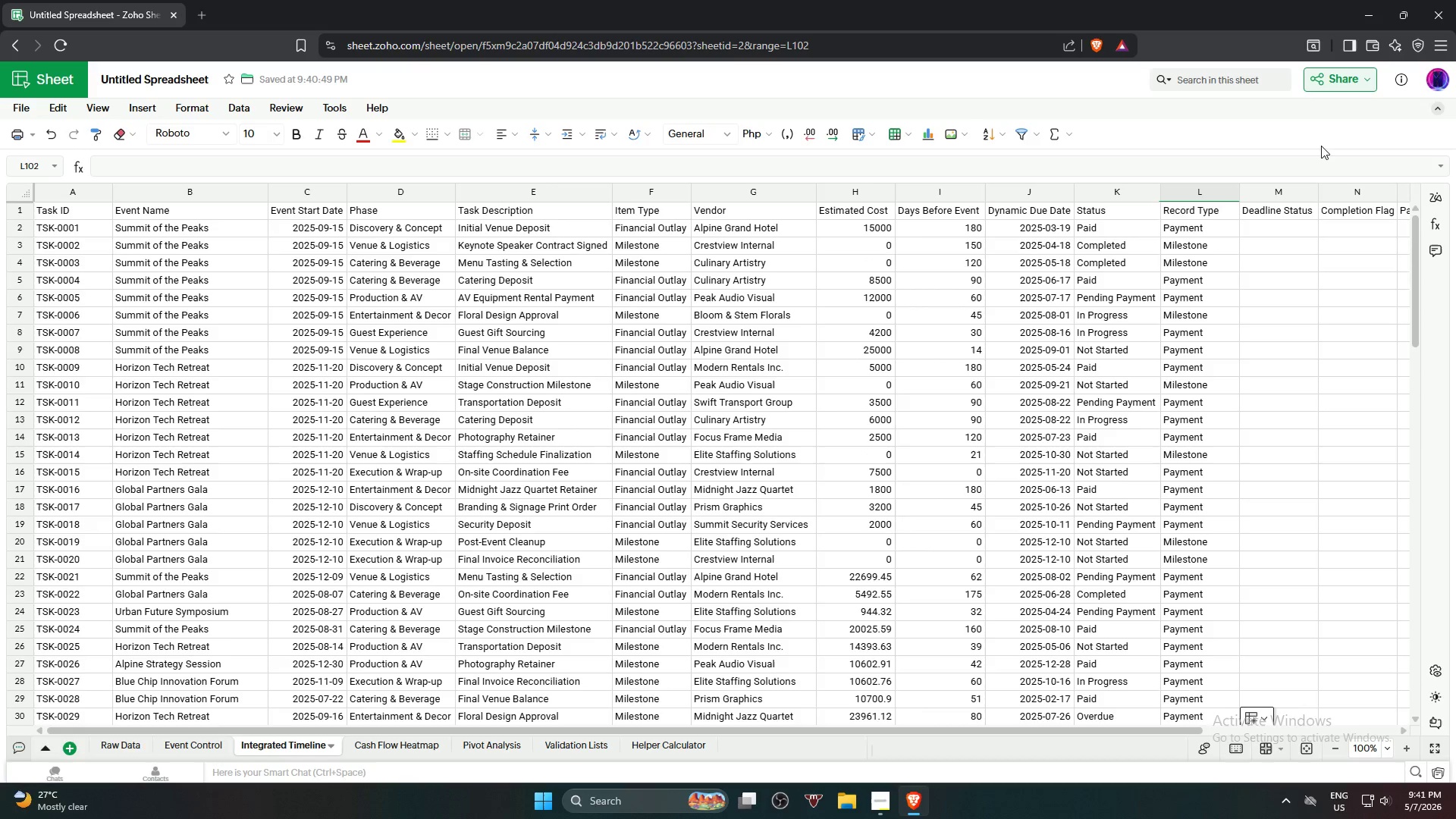 
left_click([1304, 233])
 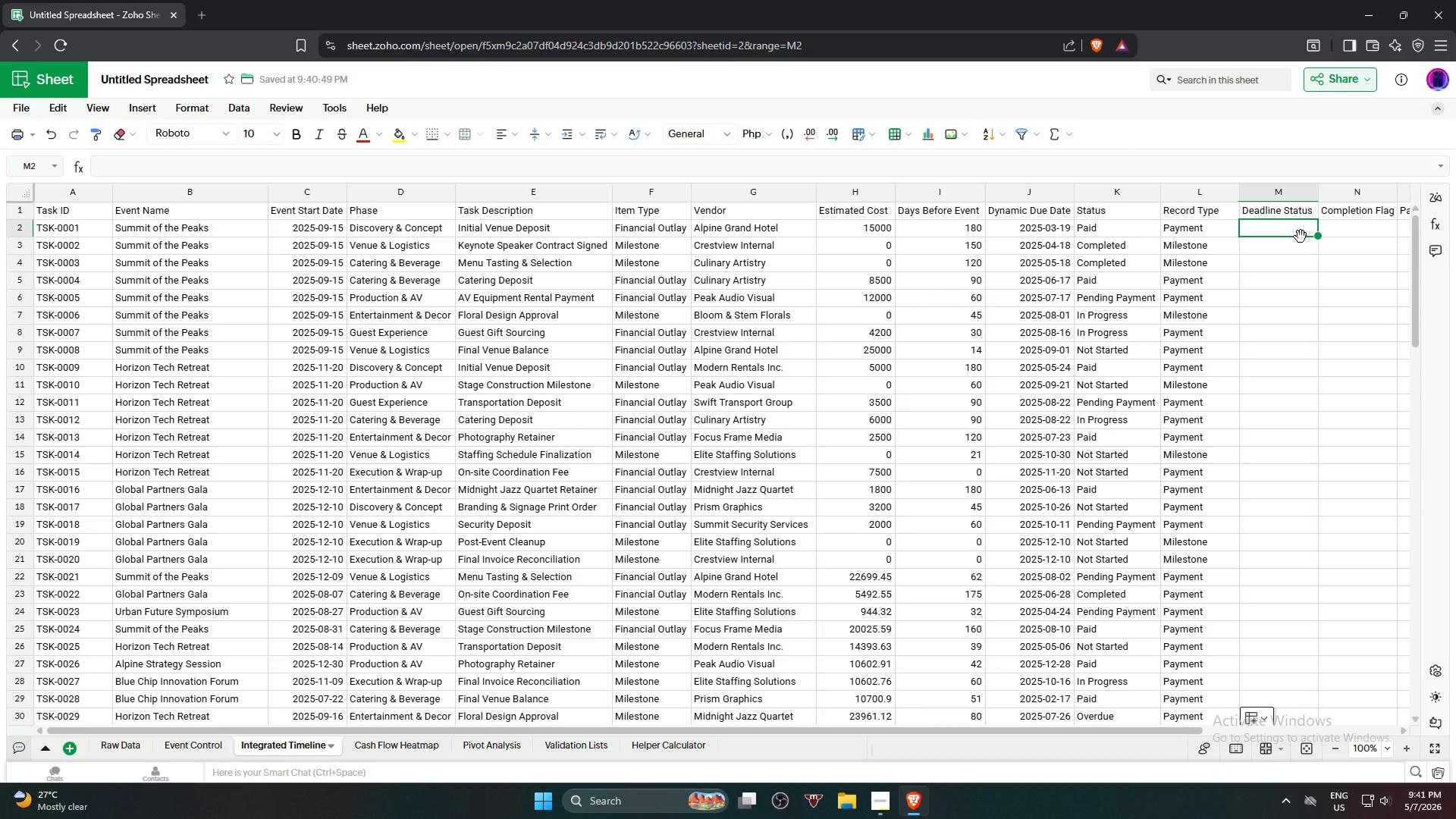 
key(Equal)
 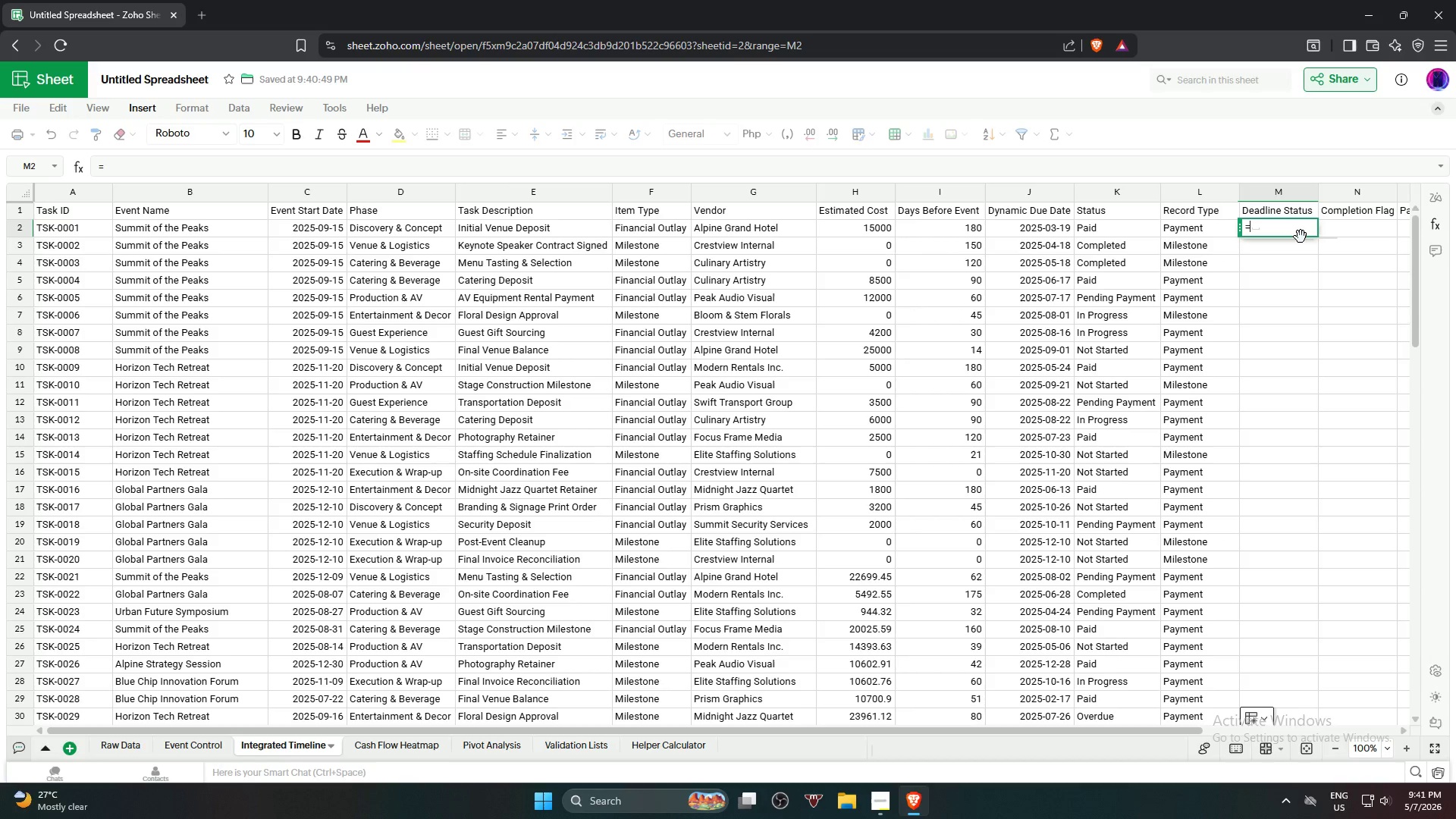 
wait(7.72)
 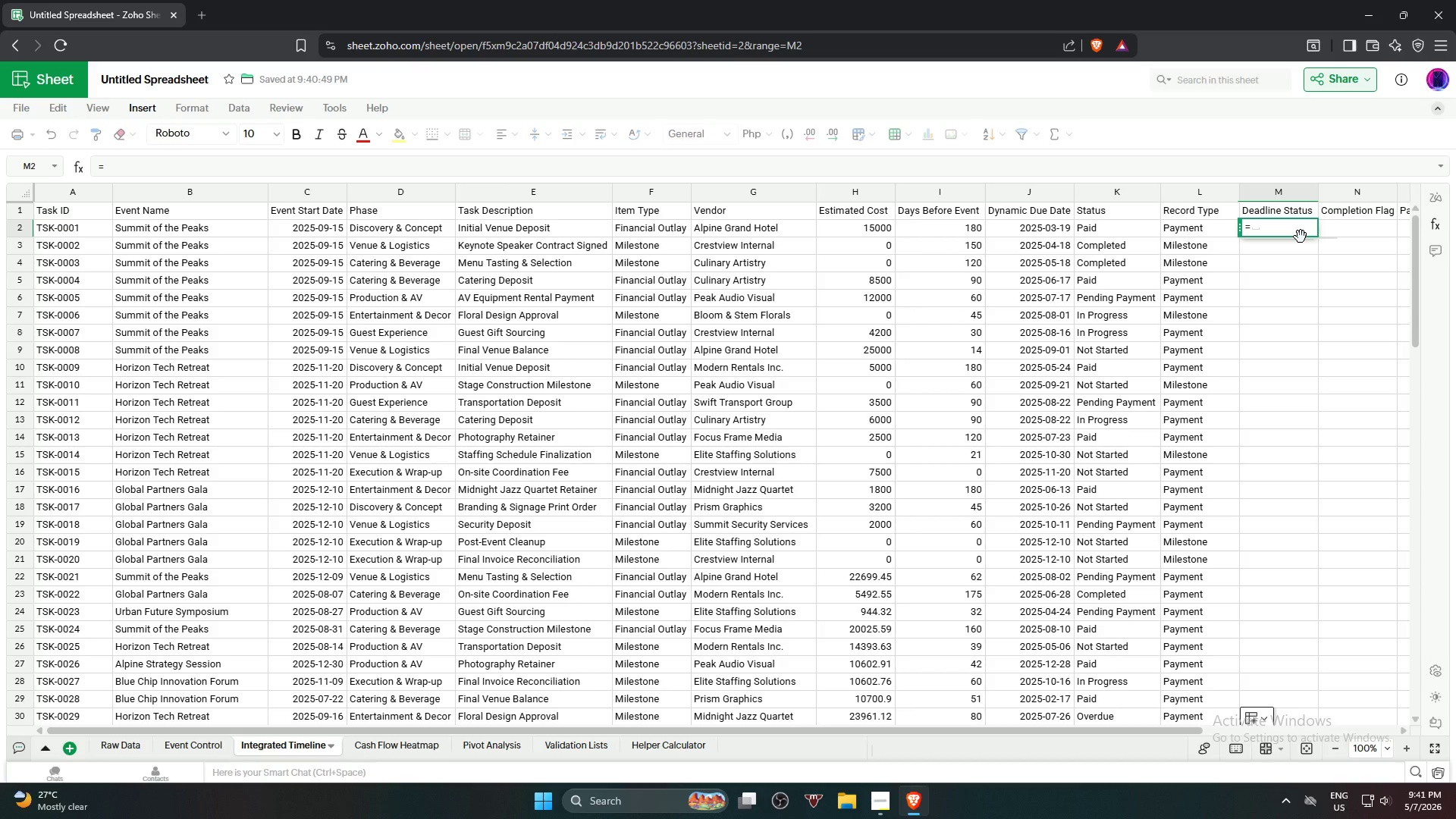 
type(IF9)
key(Backspace)
type(()
 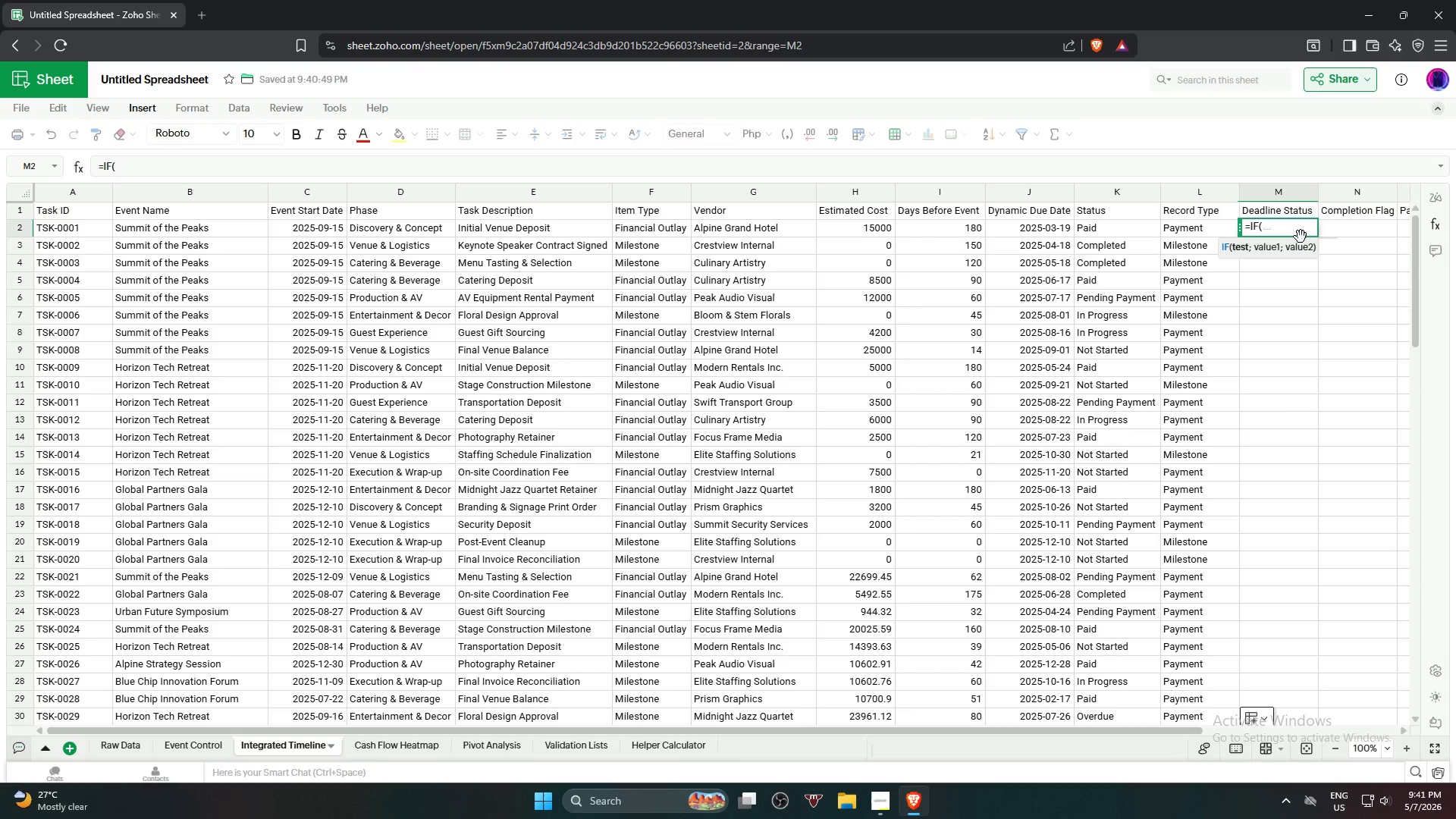 
wait(5.19)
 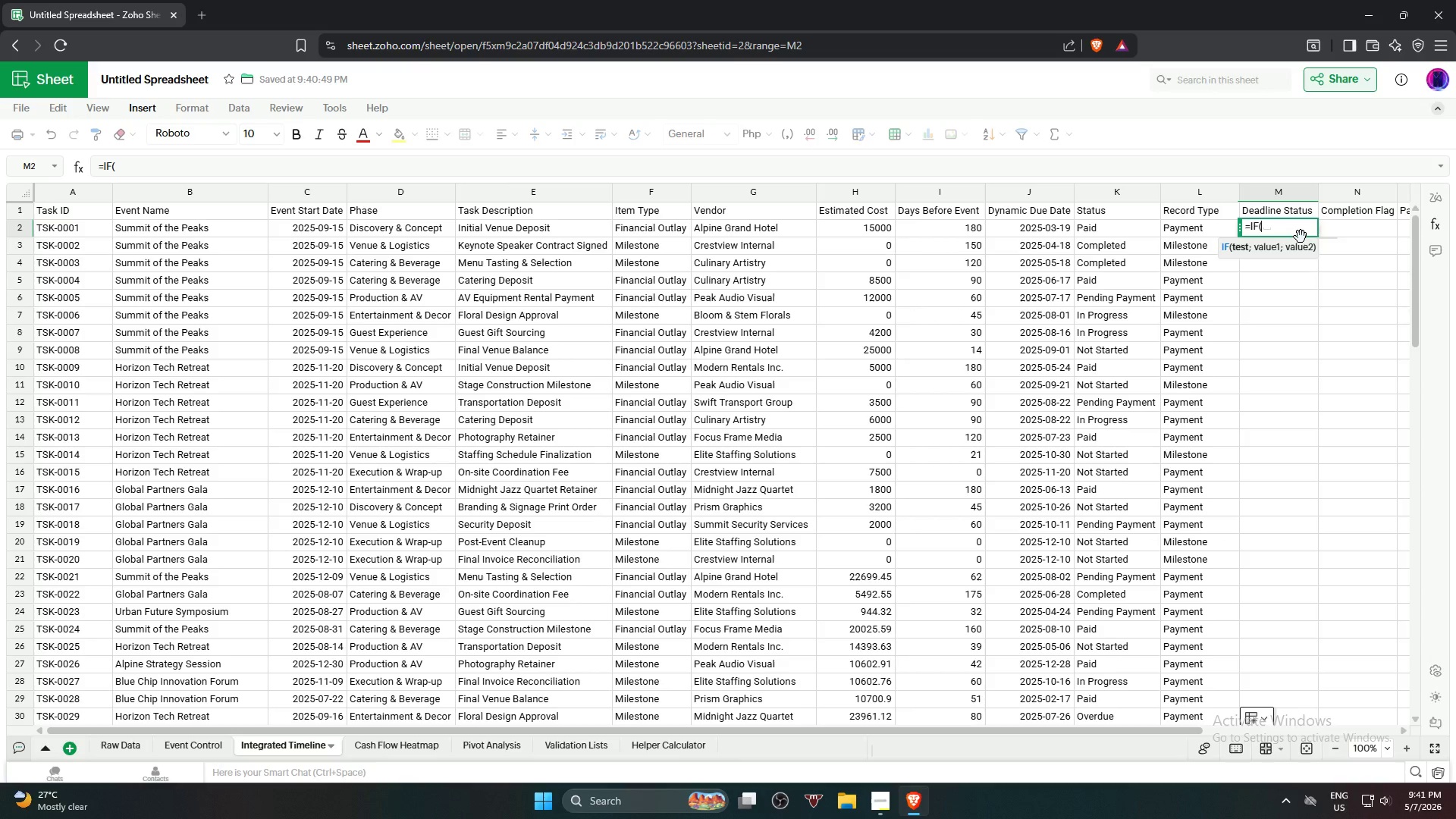 
left_click([1100, 227])
 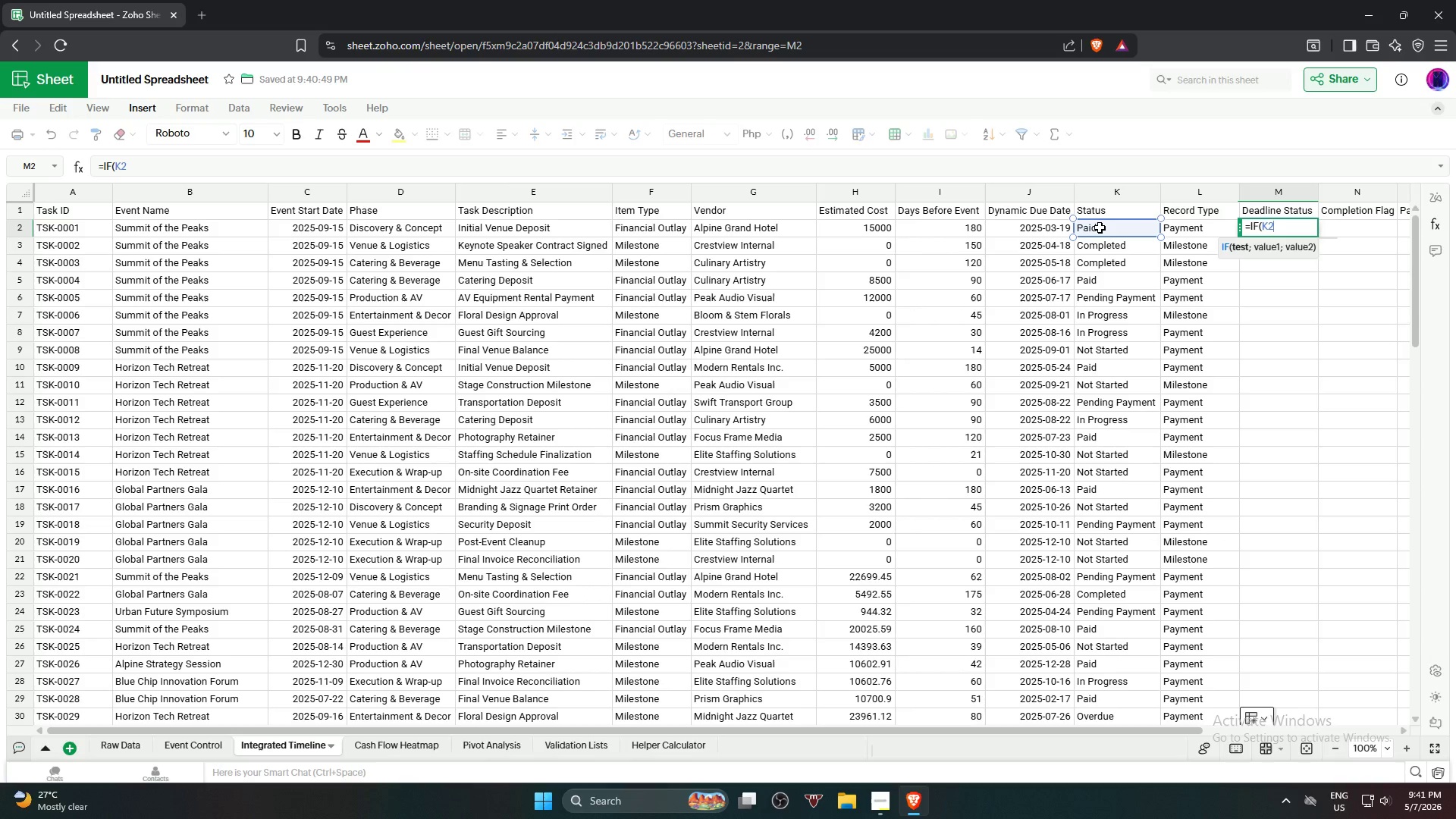 
type(<TODAY)
 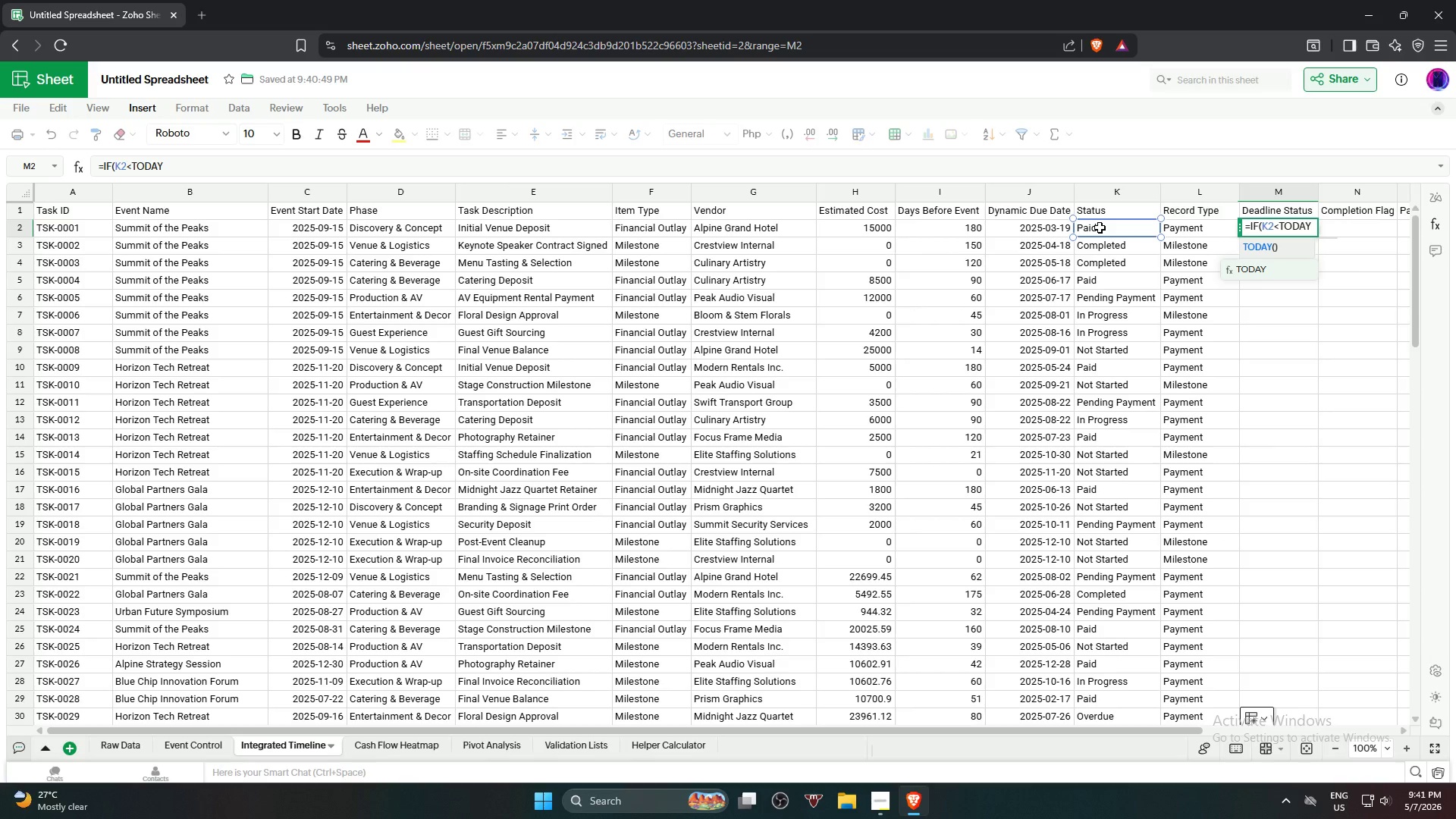 
type((),"Overdur)
key(Backspace)
type(e","I[)
key(Backspace)
key(Backspace)
type(Upcoming"))
 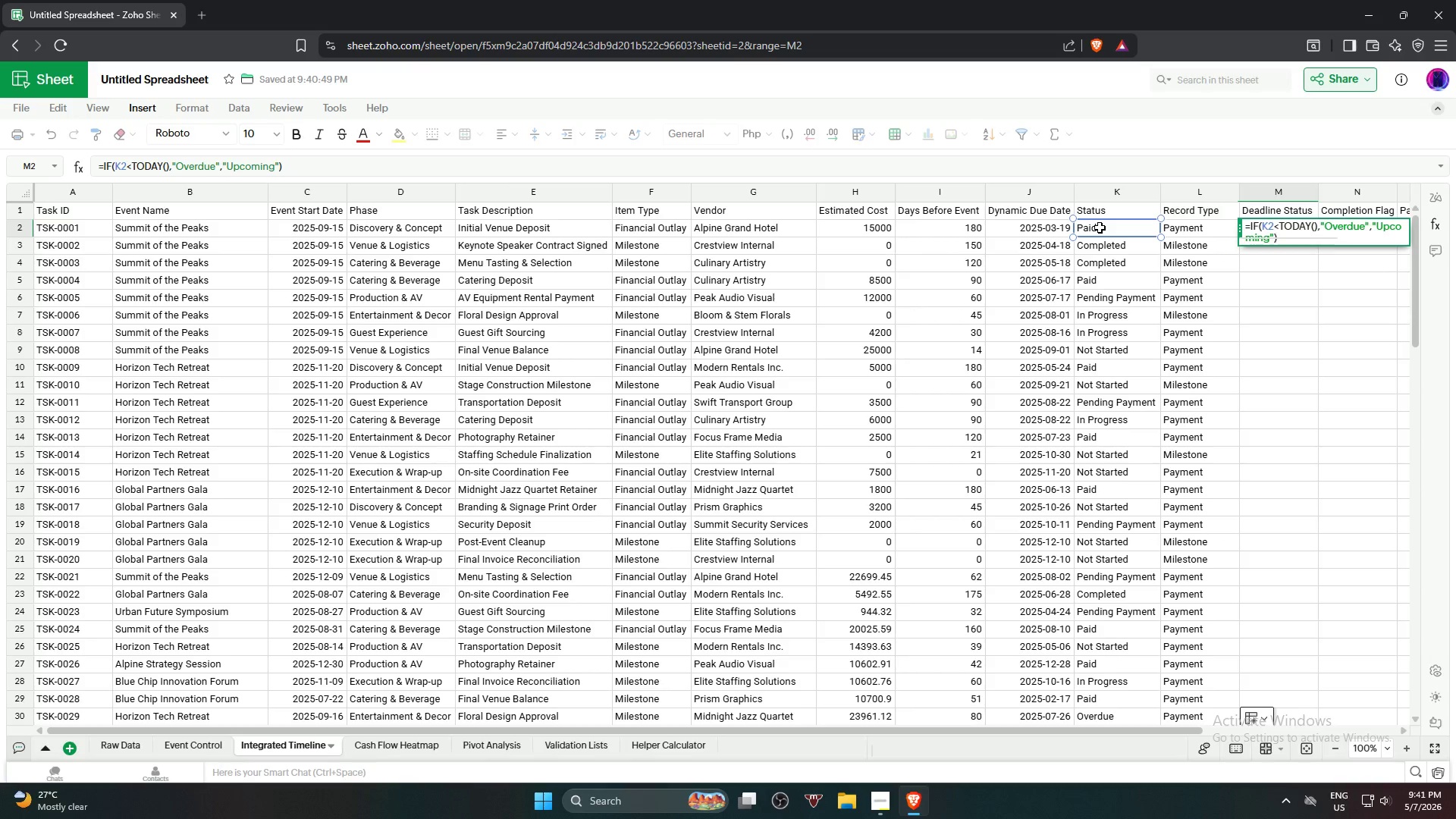 
key(Enter)
 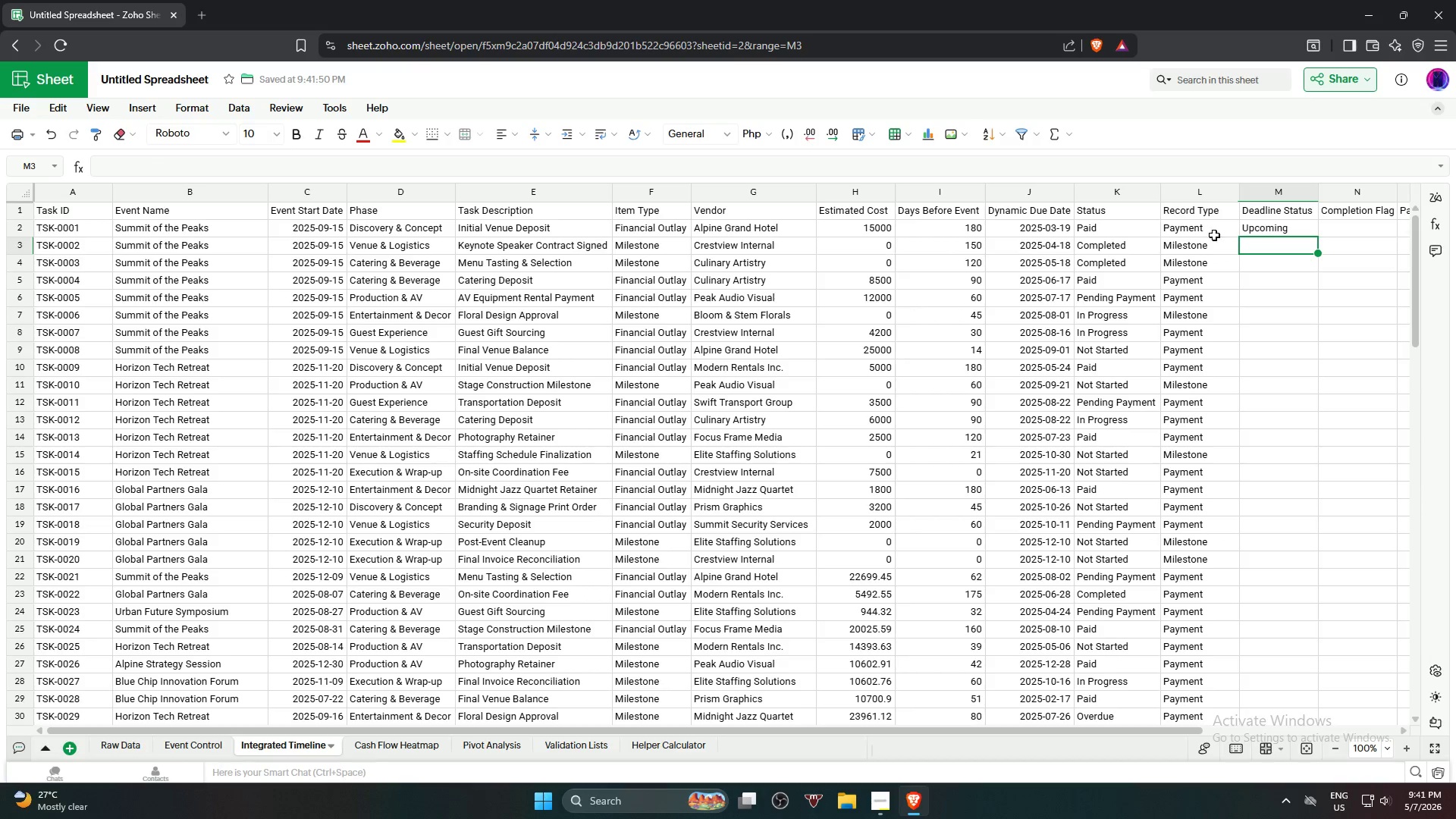 
left_click([1257, 227])
 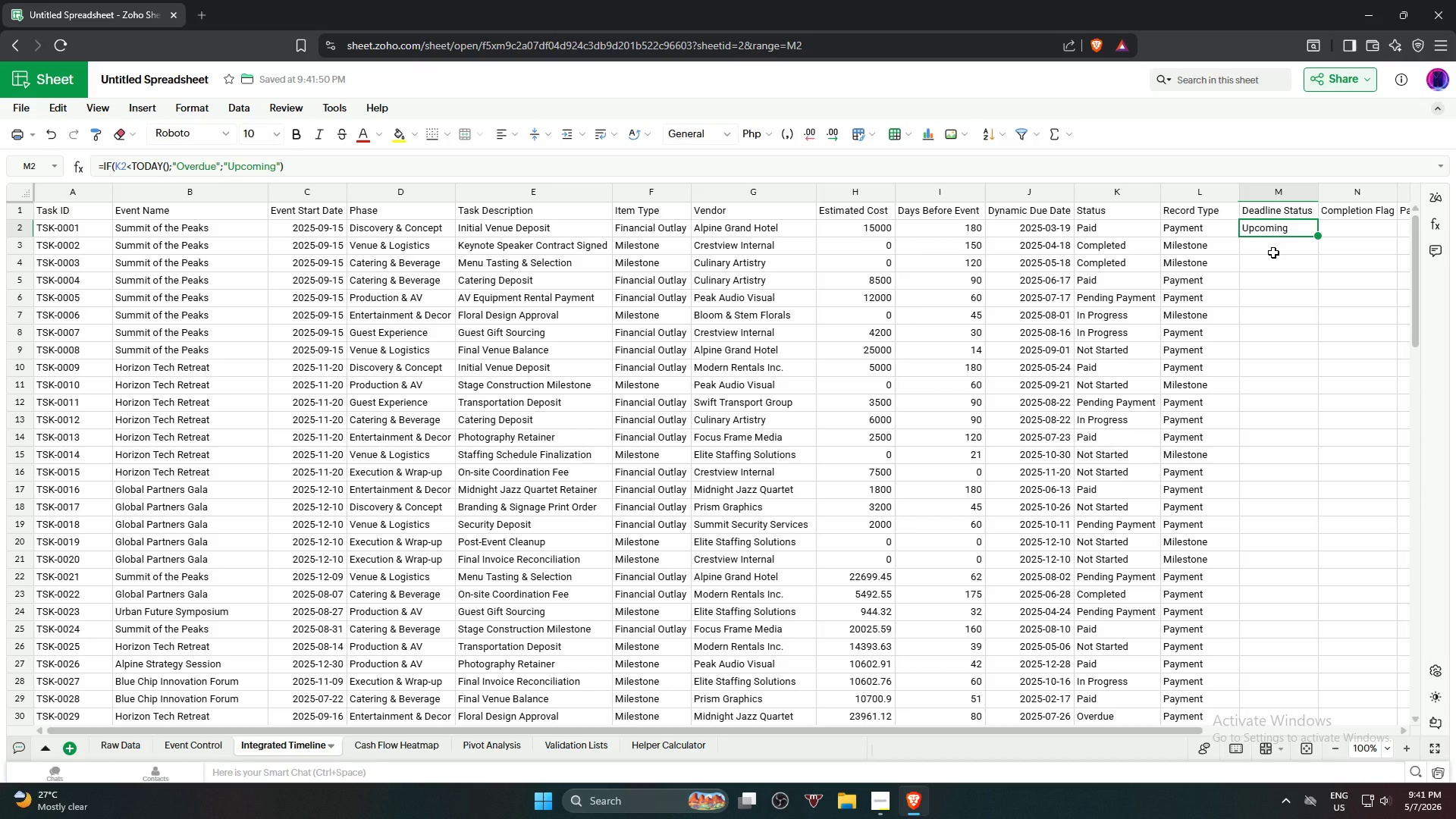 
wait(8.92)
 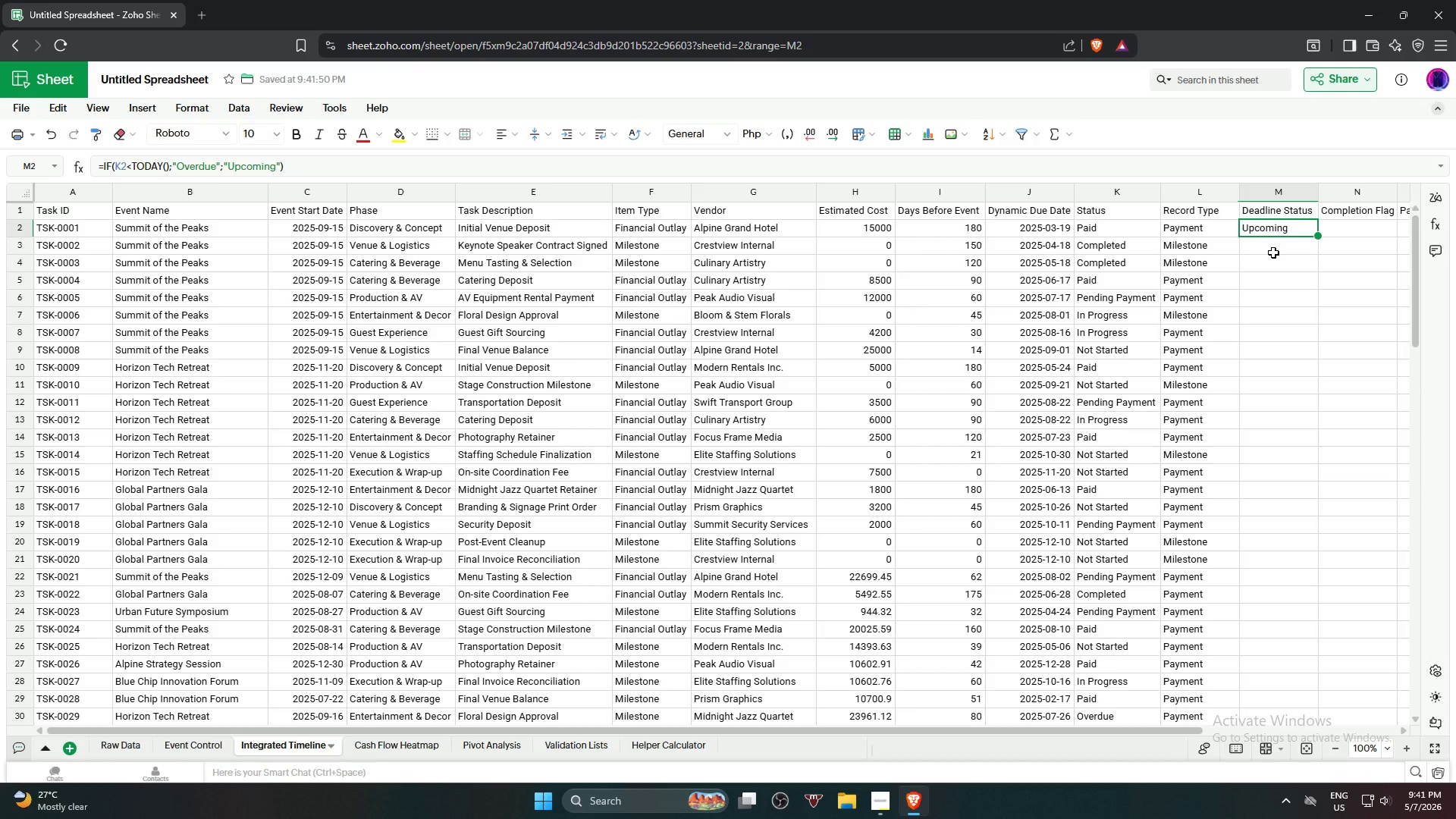 
left_click_drag(start_coordinate=[1316, 236], to_coordinate=[1306, 402])
 